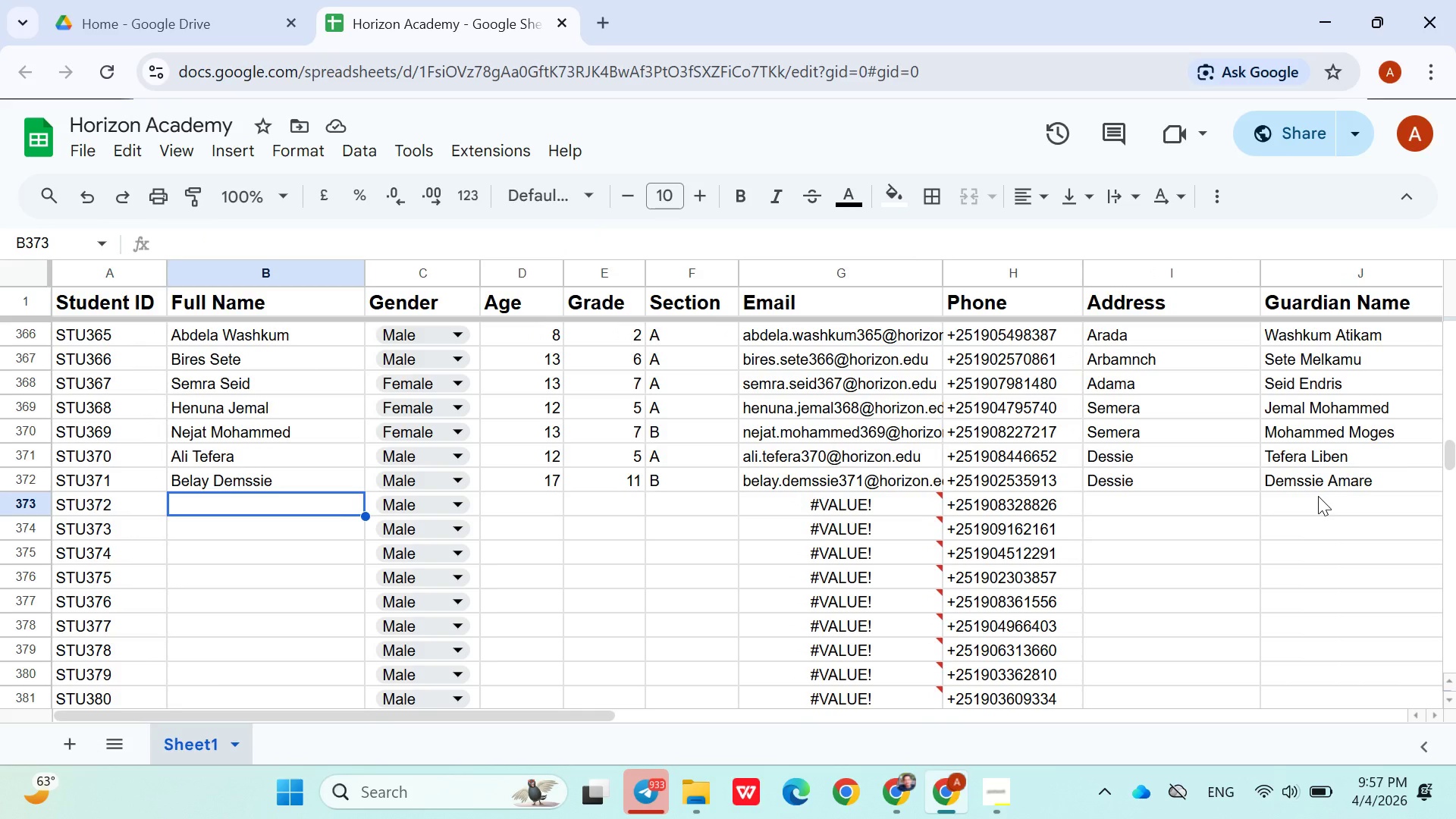 
left_click([986, 800])
 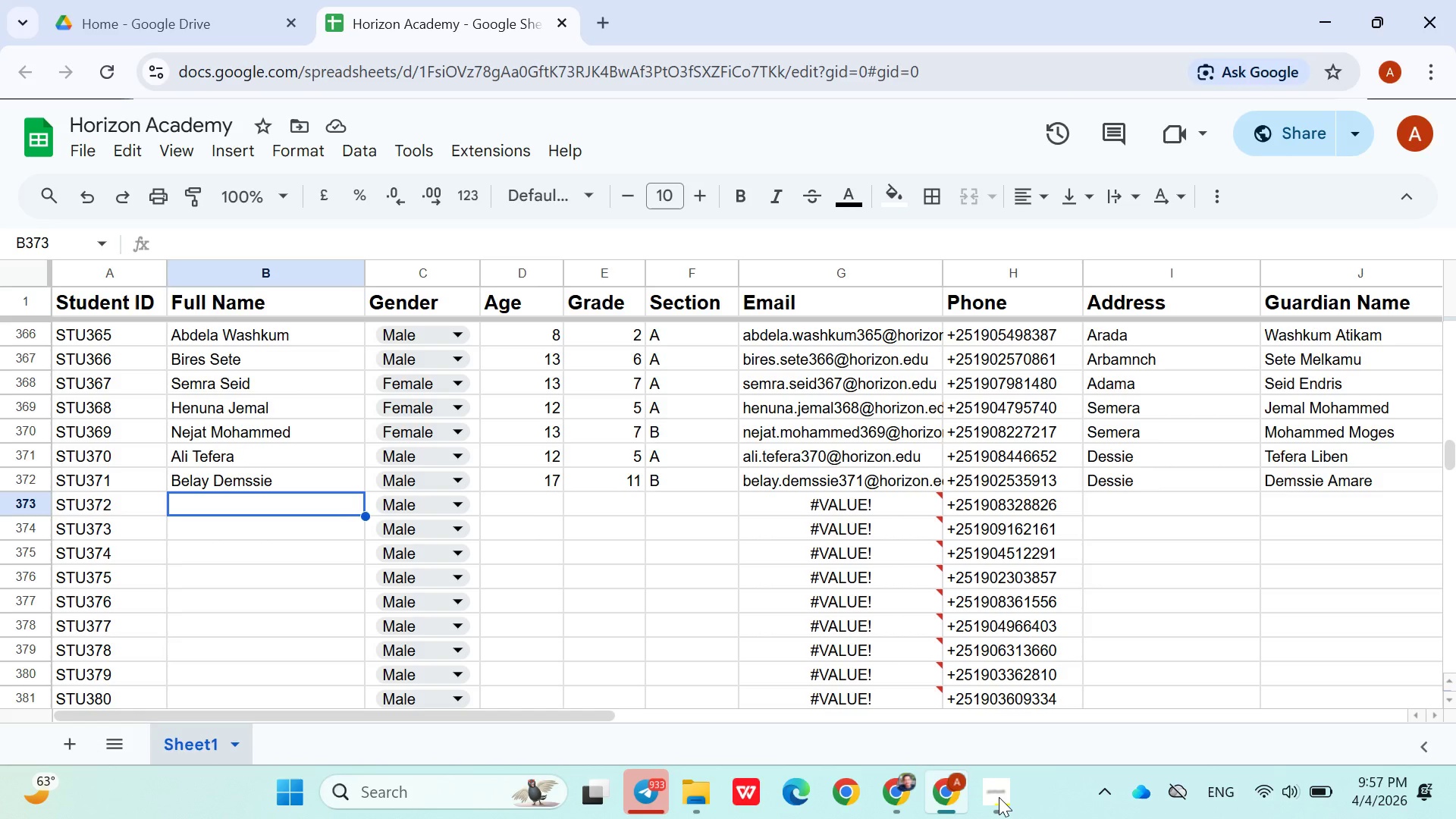 
left_click([1006, 783])
 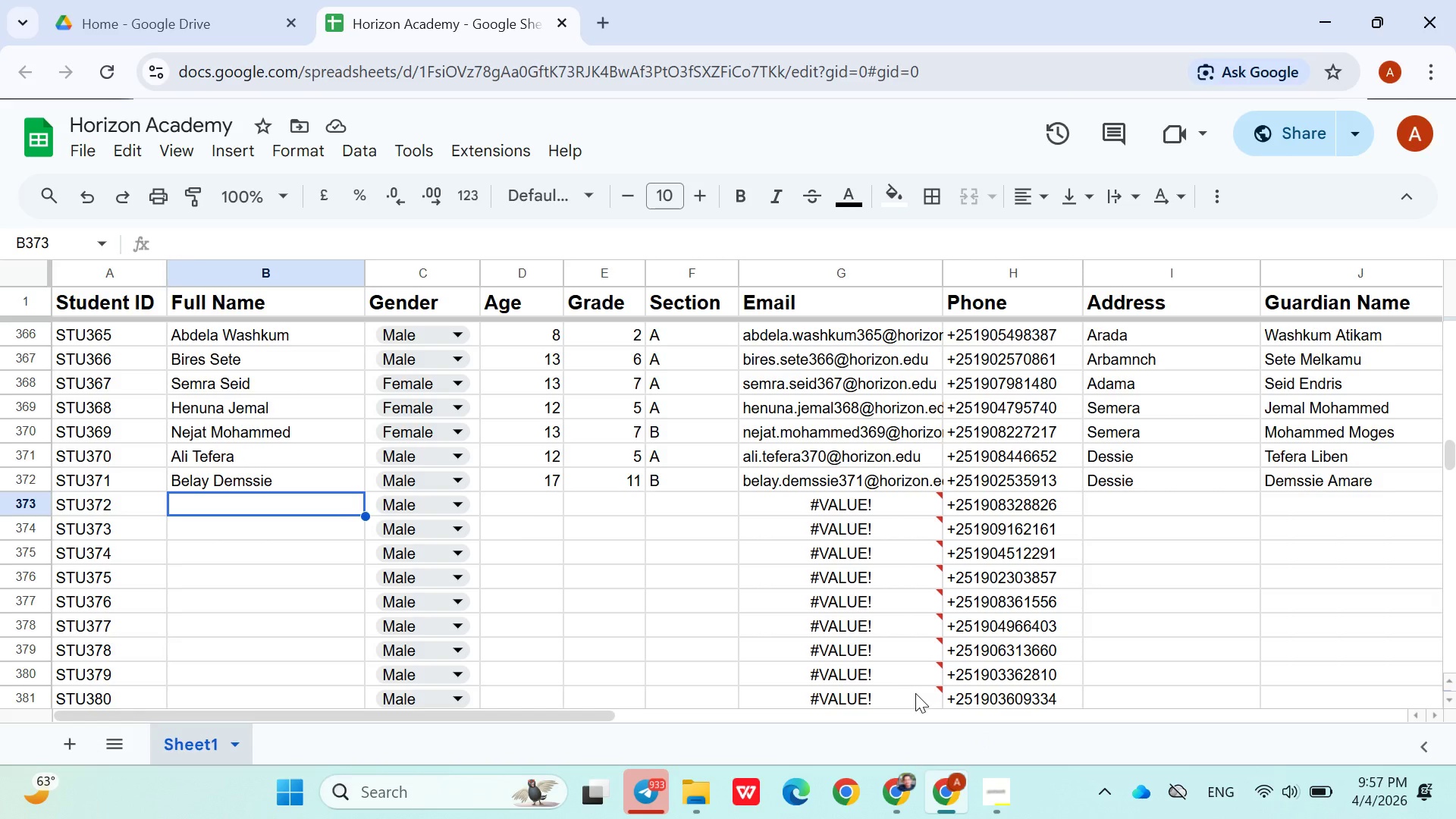 
mouse_move([897, 666])
 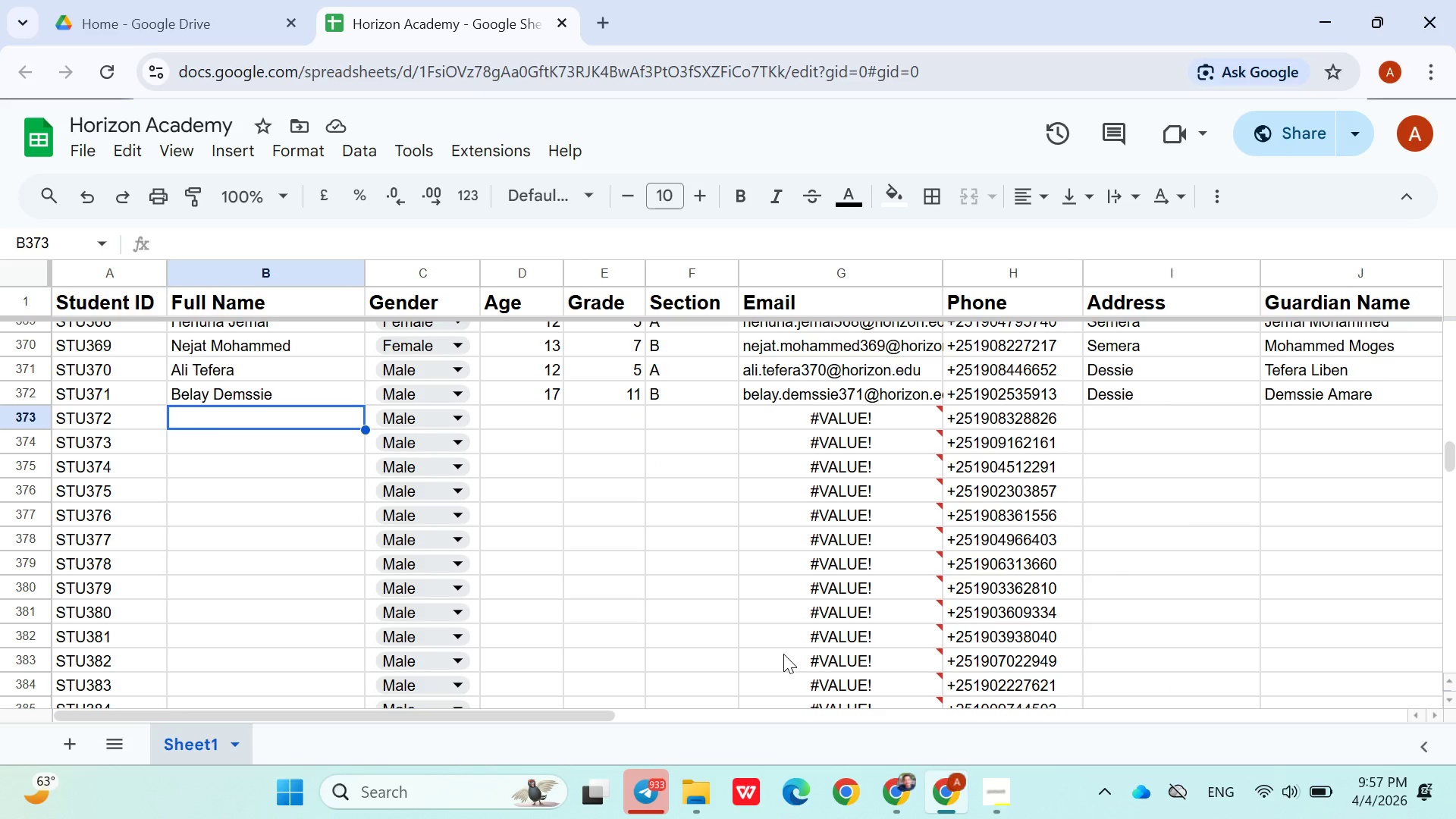 
left_click([215, 16])
 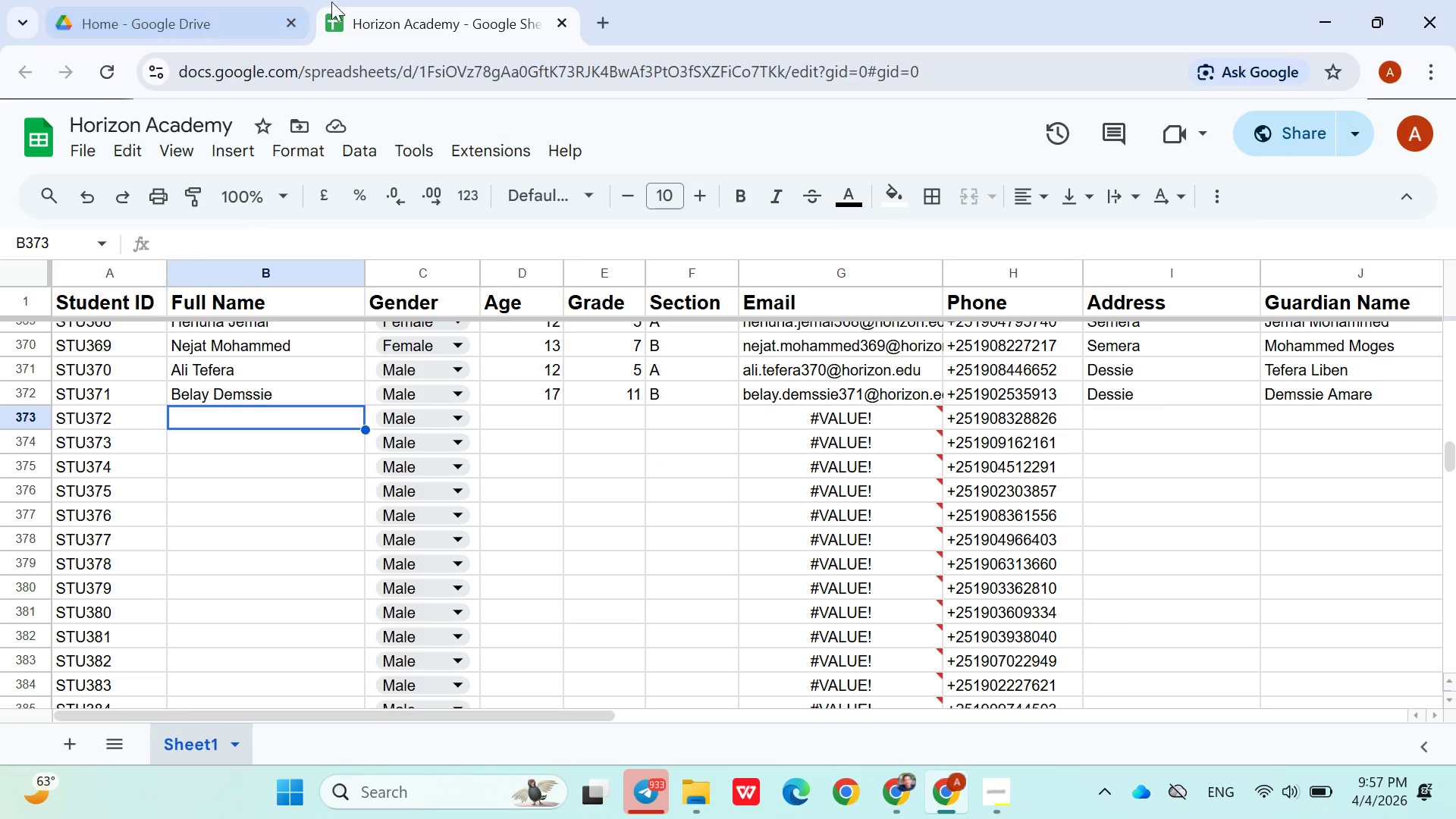 
mouse_move([342, 2])
 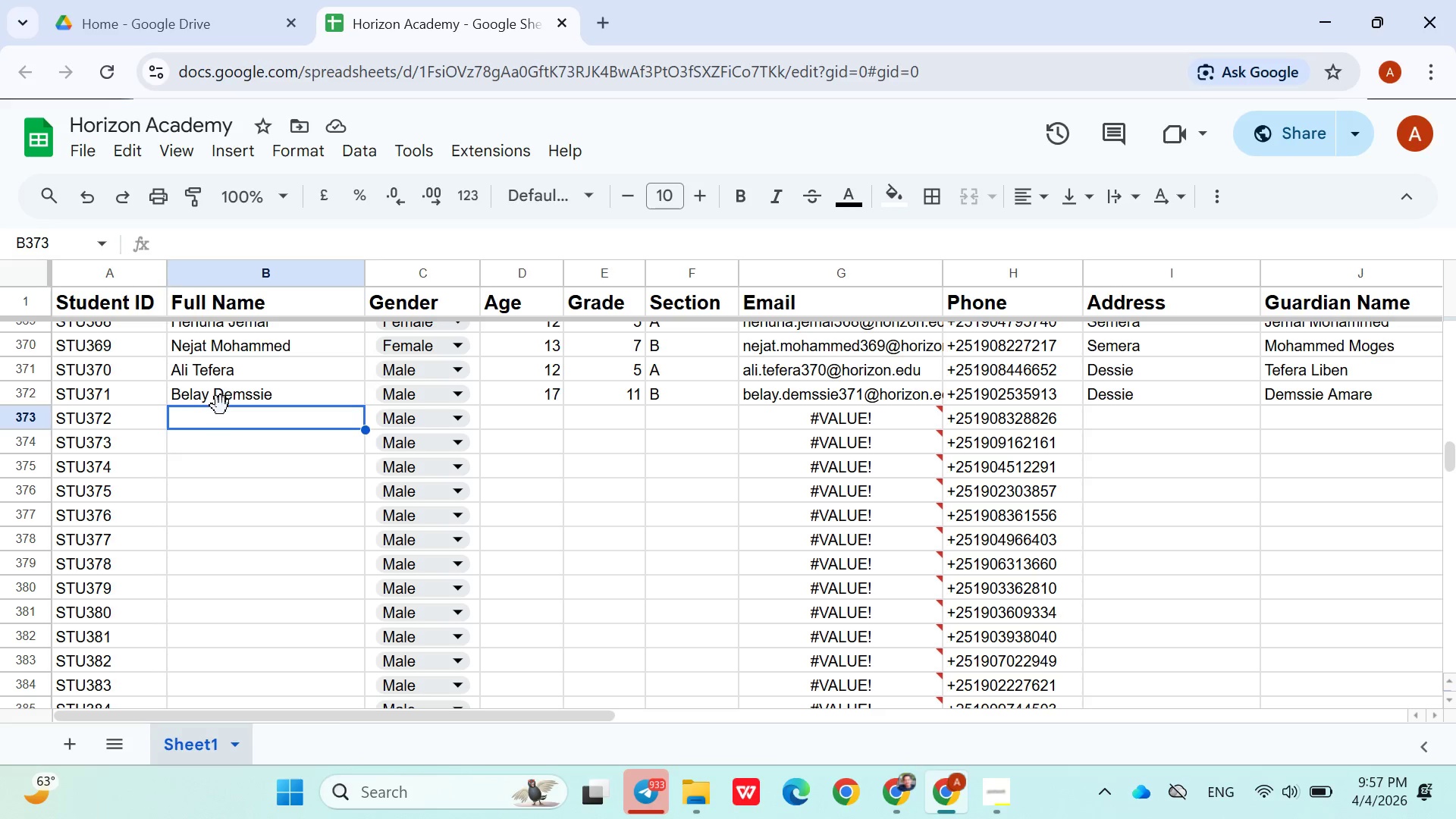 
wait(5.69)
 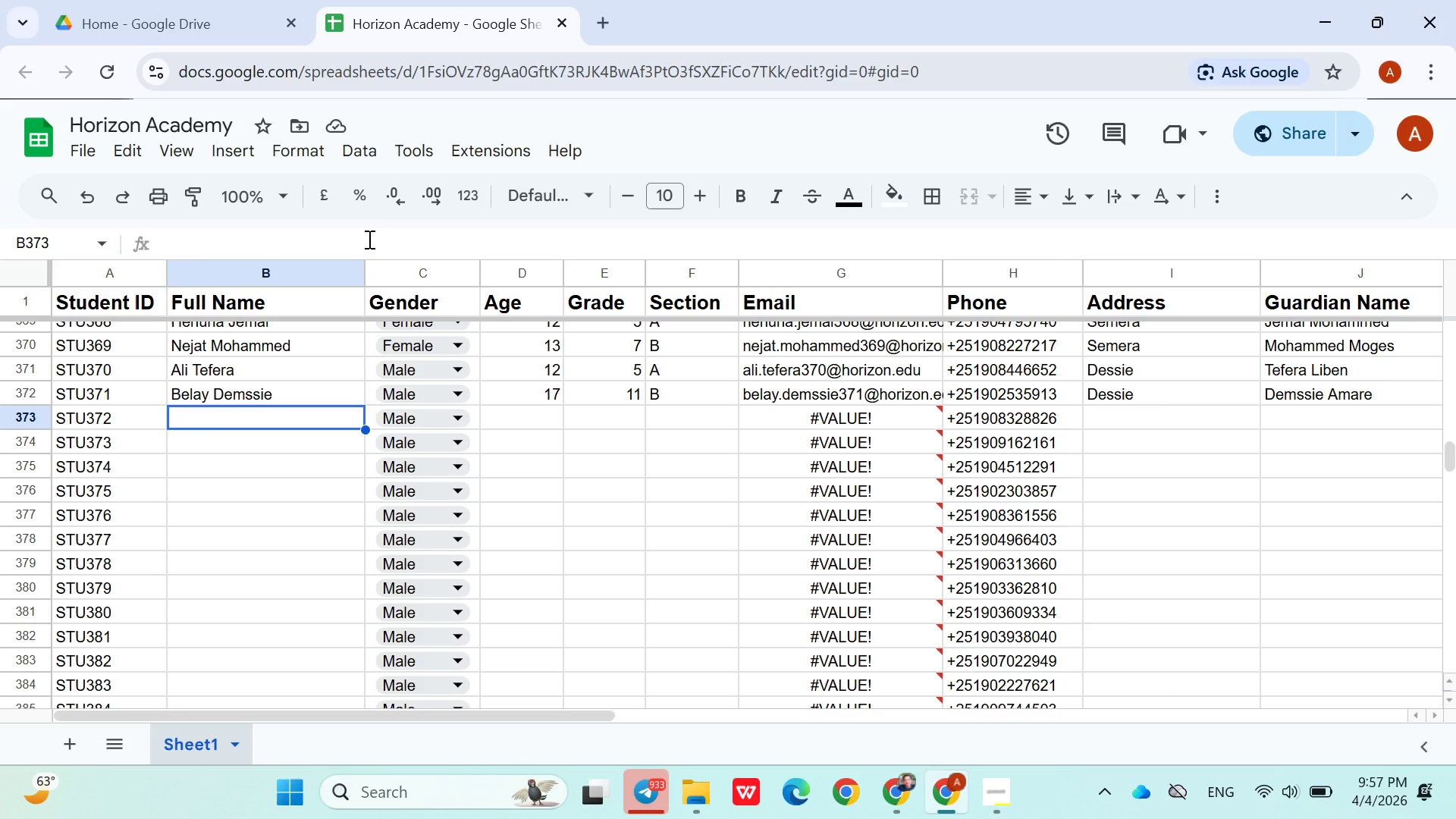 
type(h)
key(Backspace)
type(Habtam )
 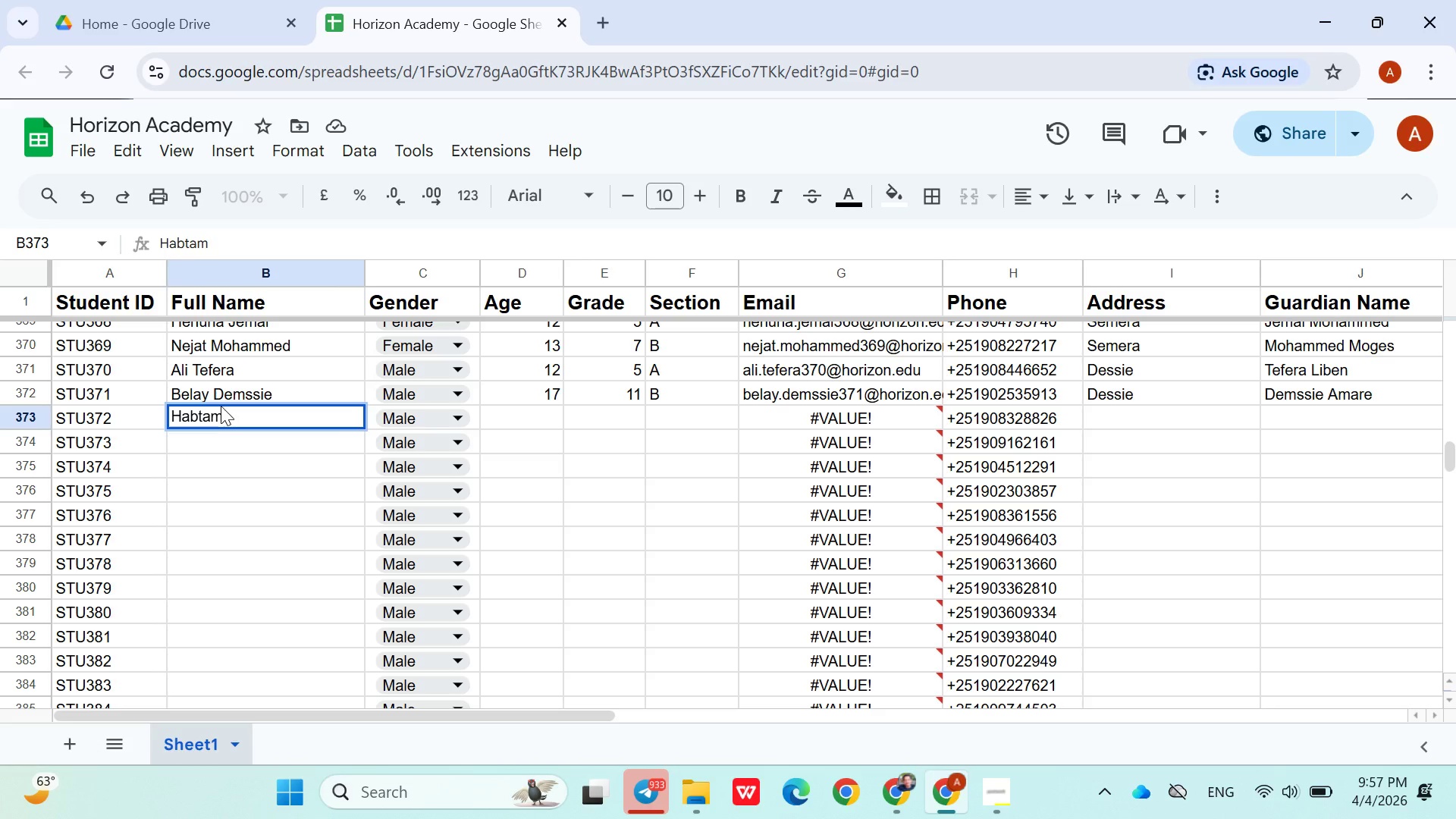 
type(Reta)
 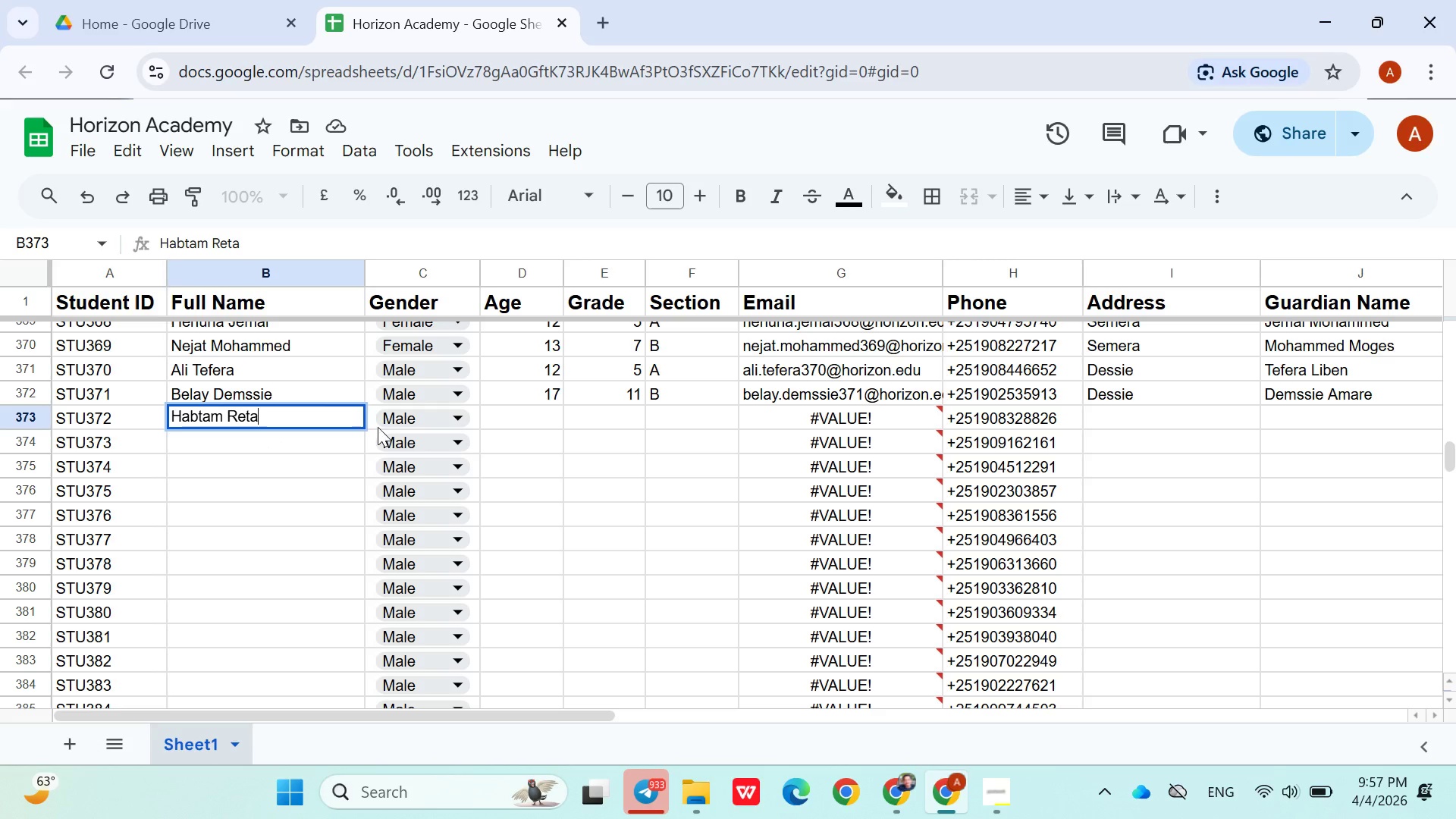 
left_click([395, 427])
 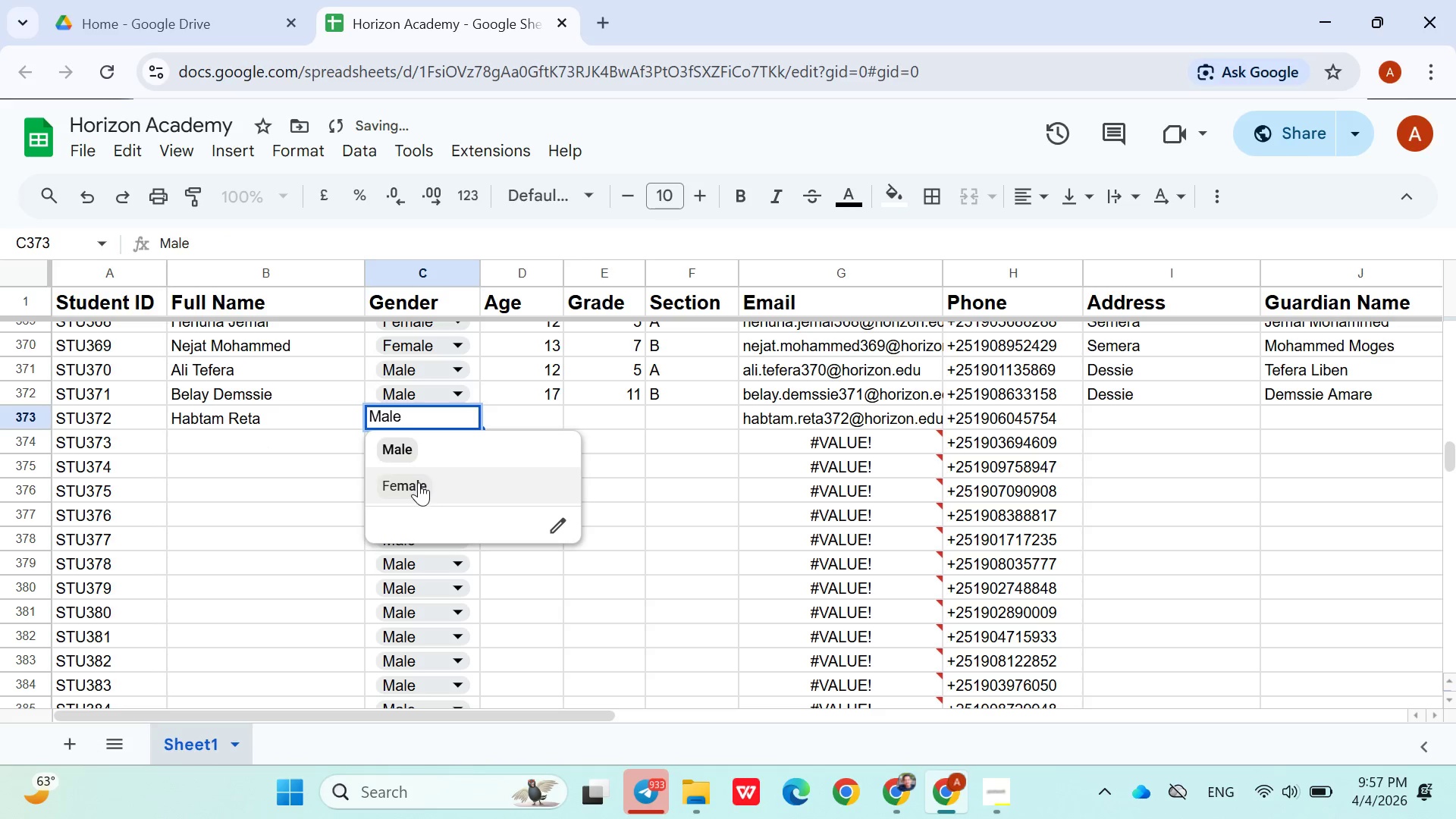 
left_click([419, 482])
 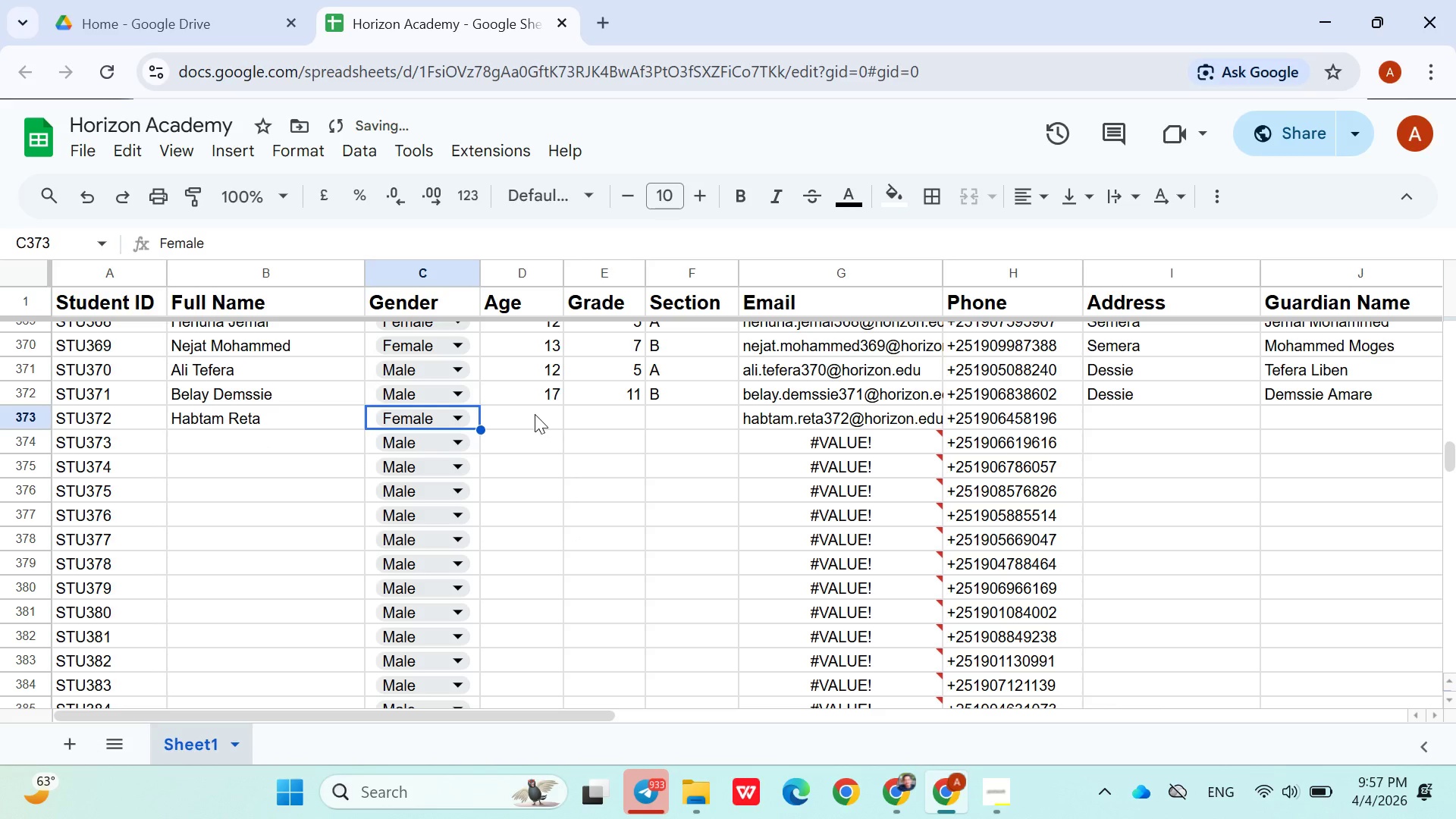 
left_click([535, 414])
 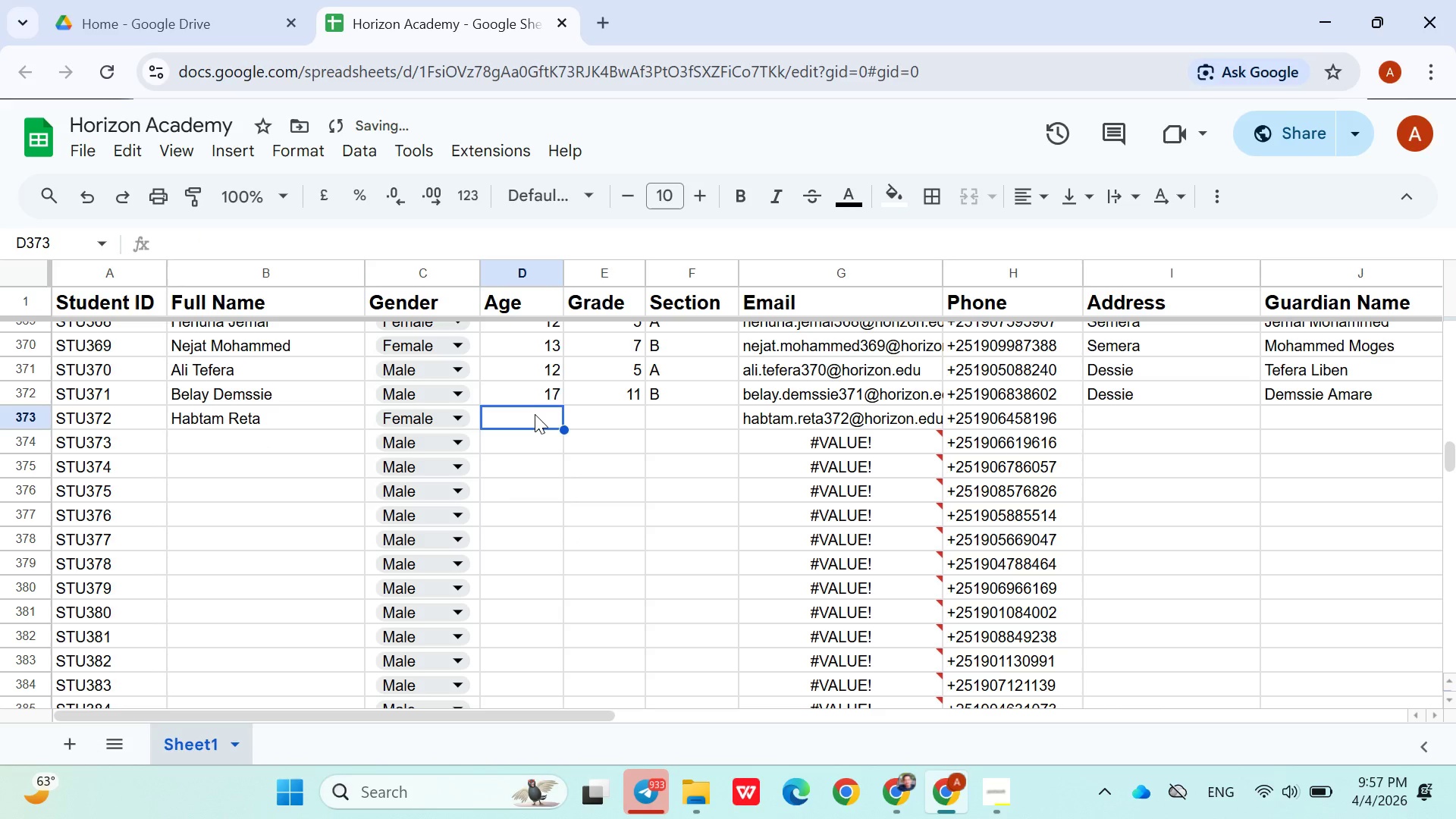 
type(19)
 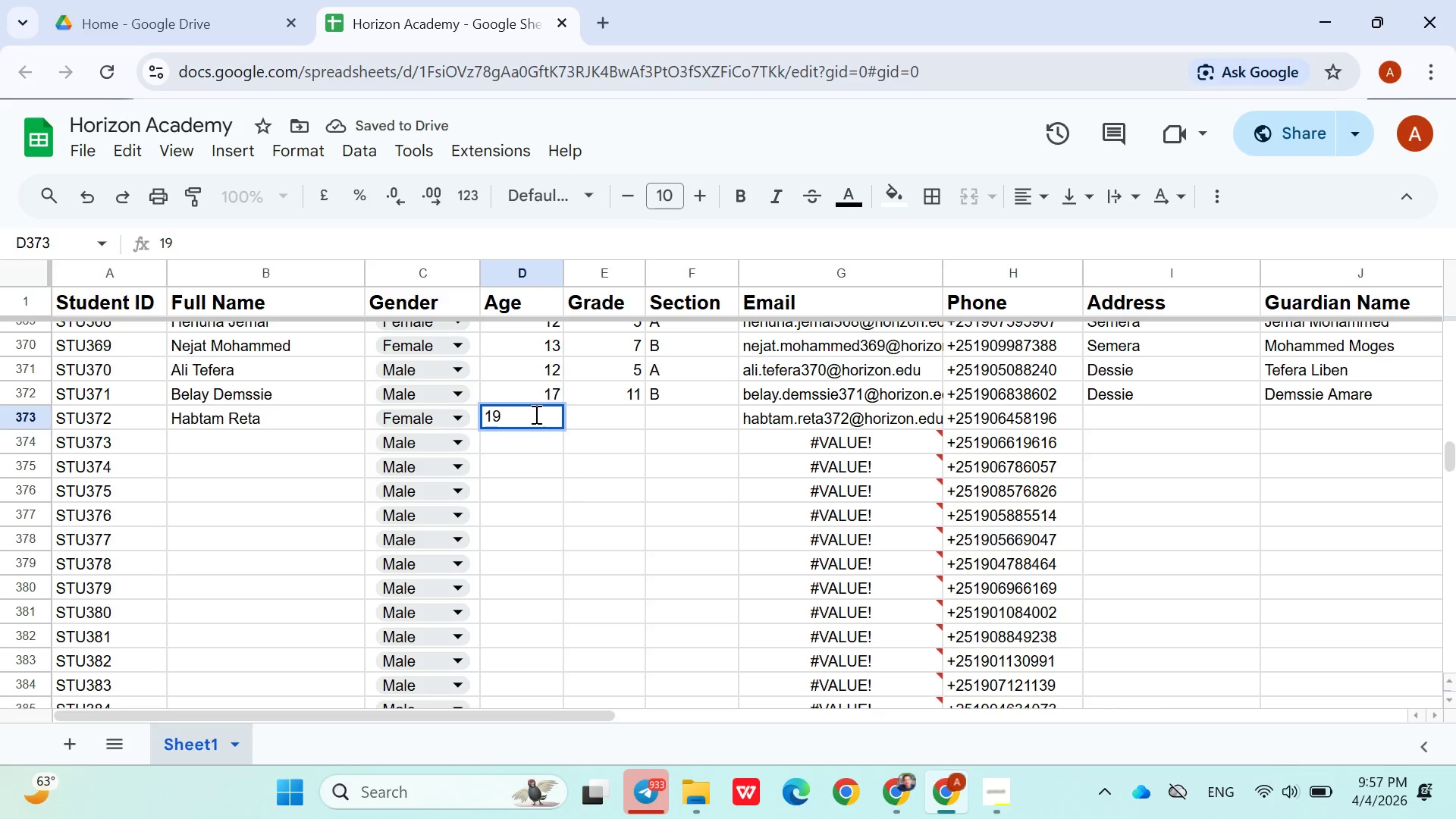 
key(ArrowRight)
 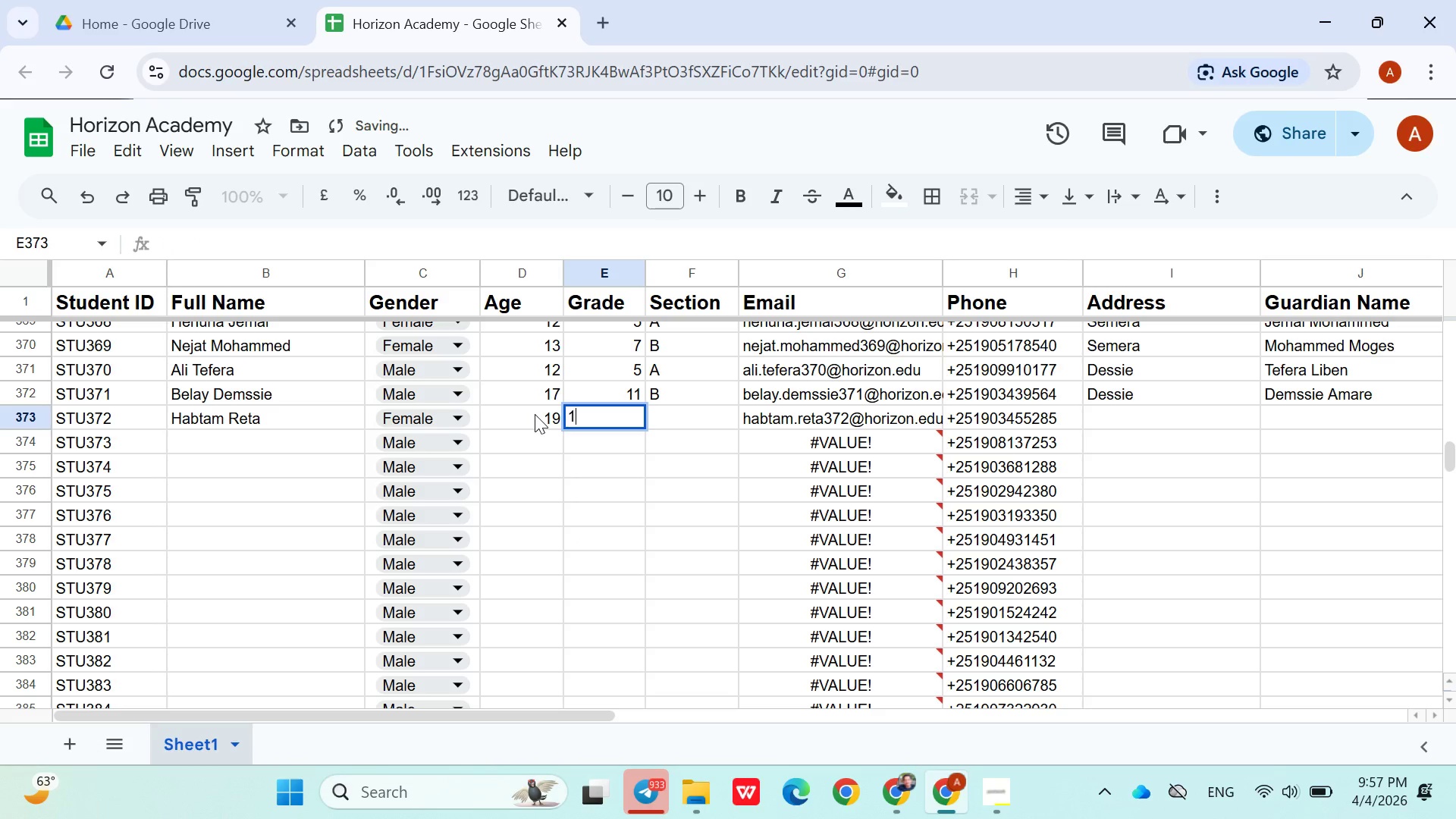 
type(12)
 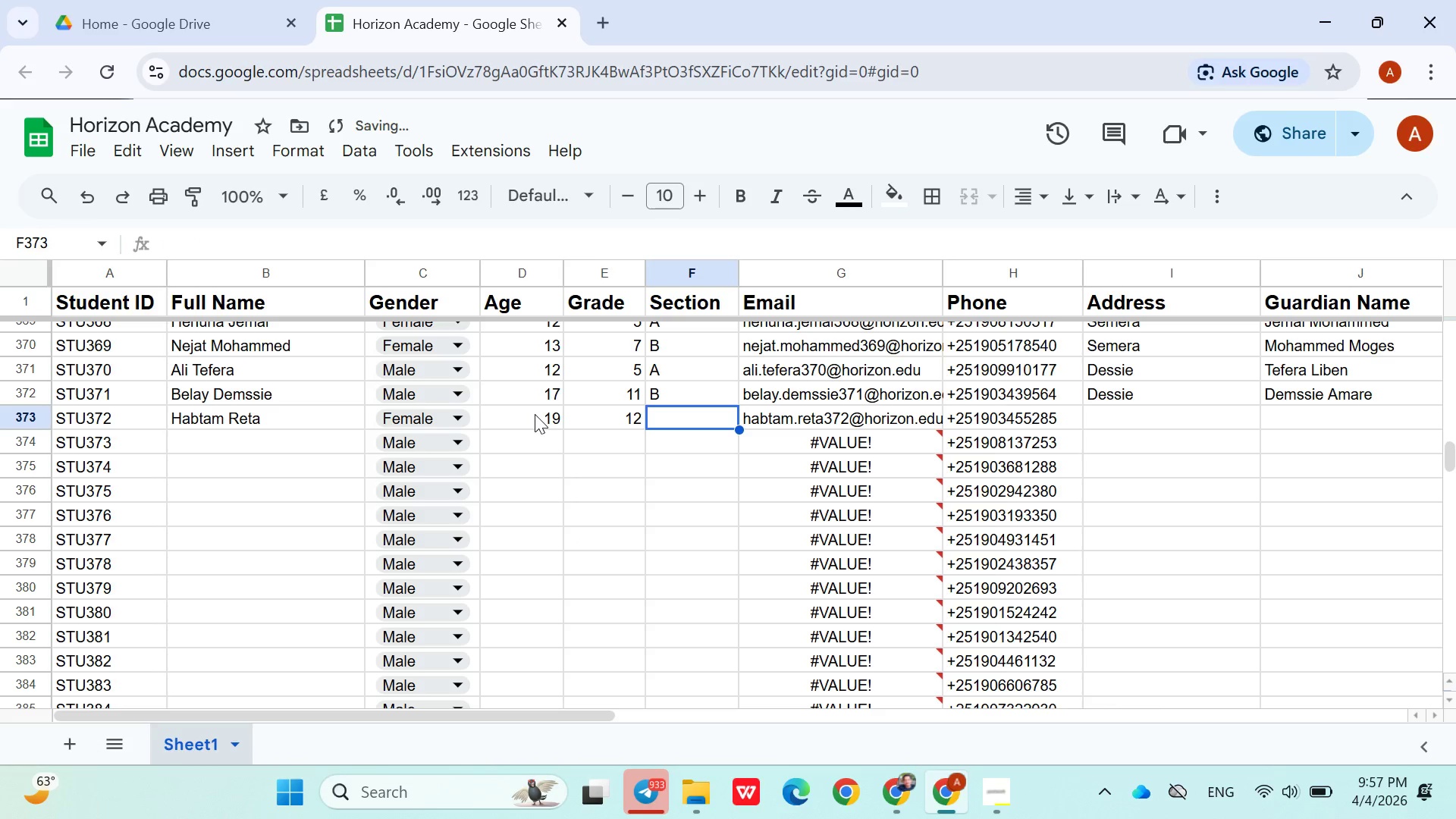 
key(ArrowRight)
 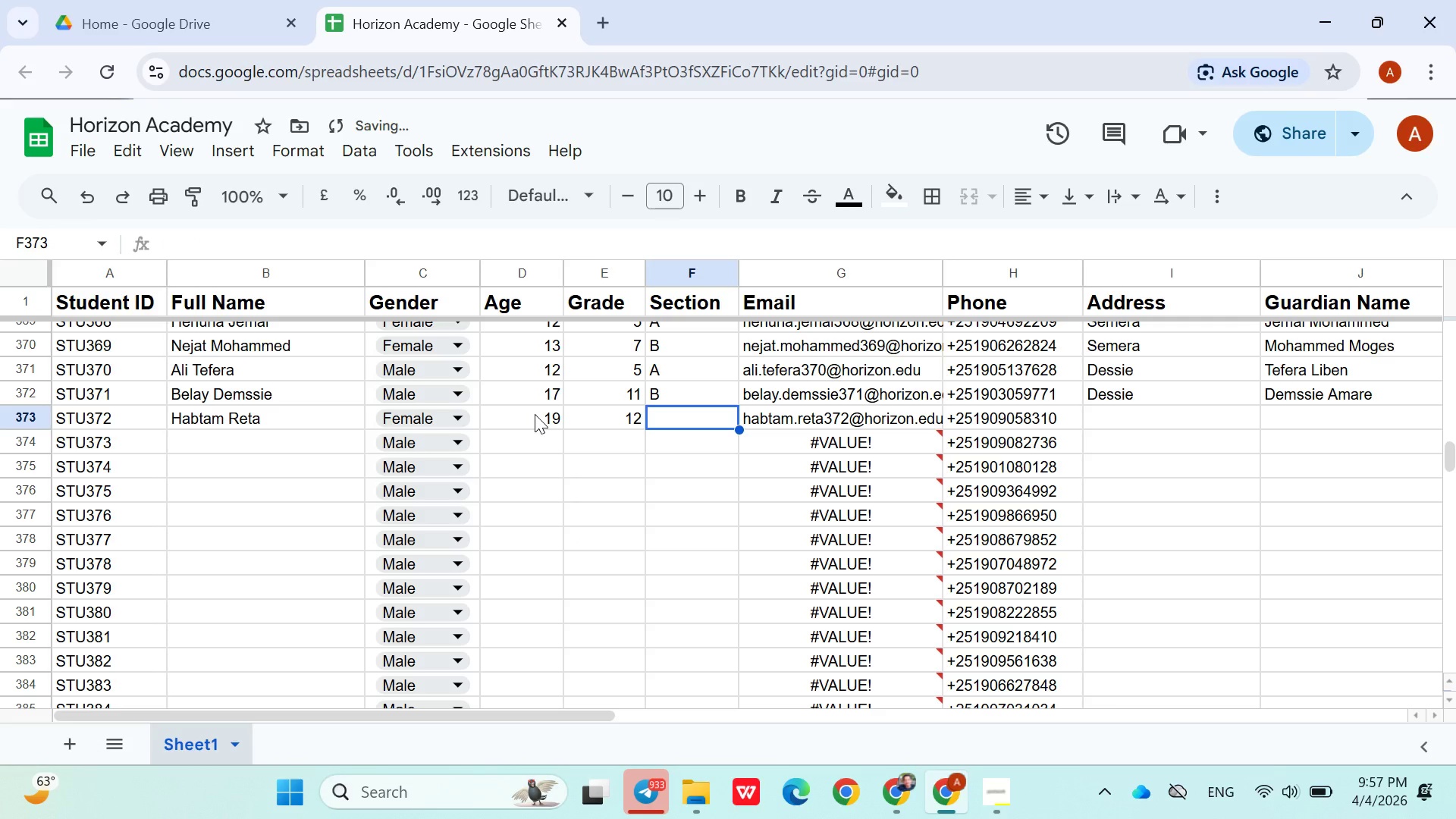 
key(Shift+ShiftLeft)
 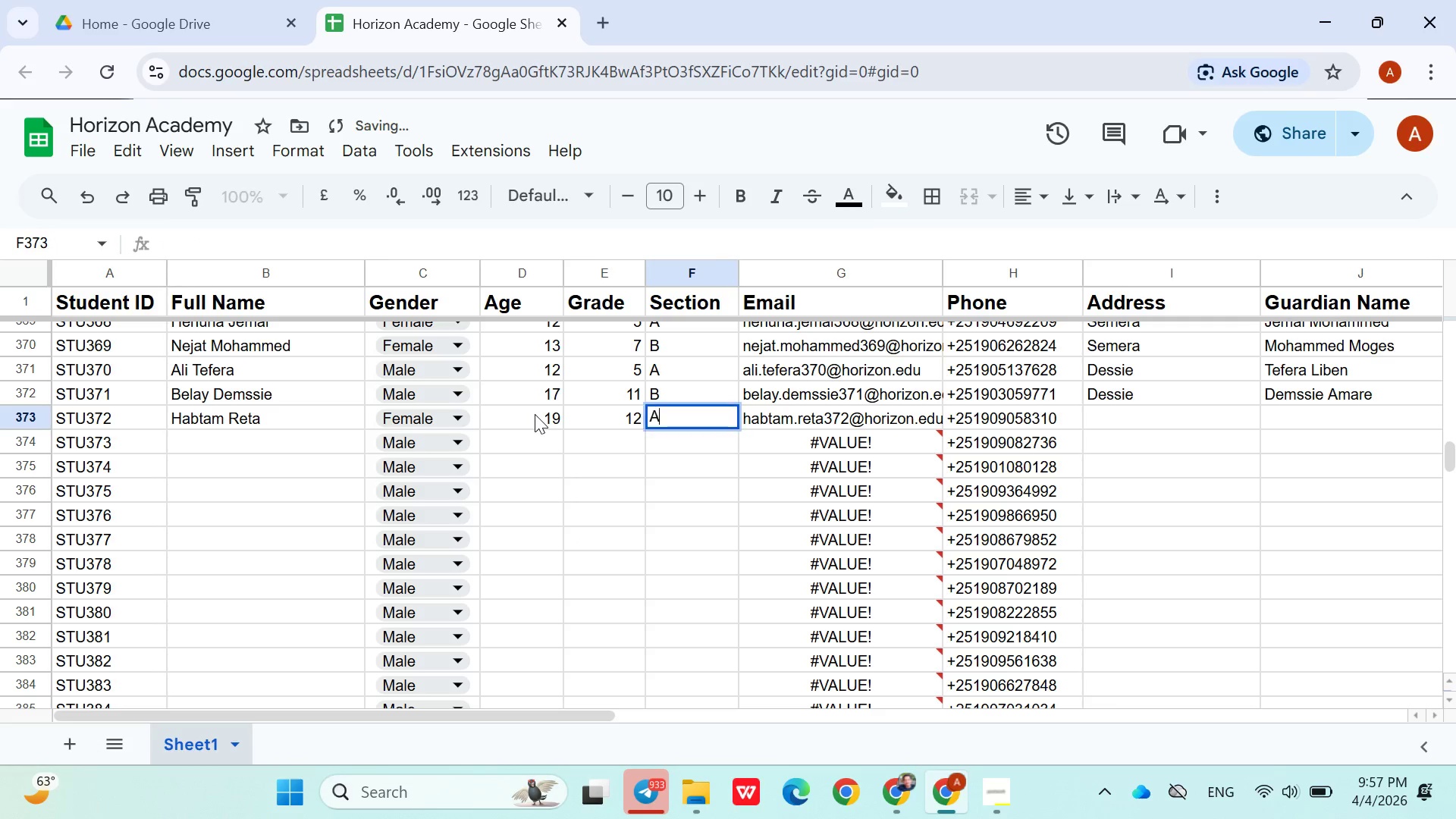 
key(Shift+A)
 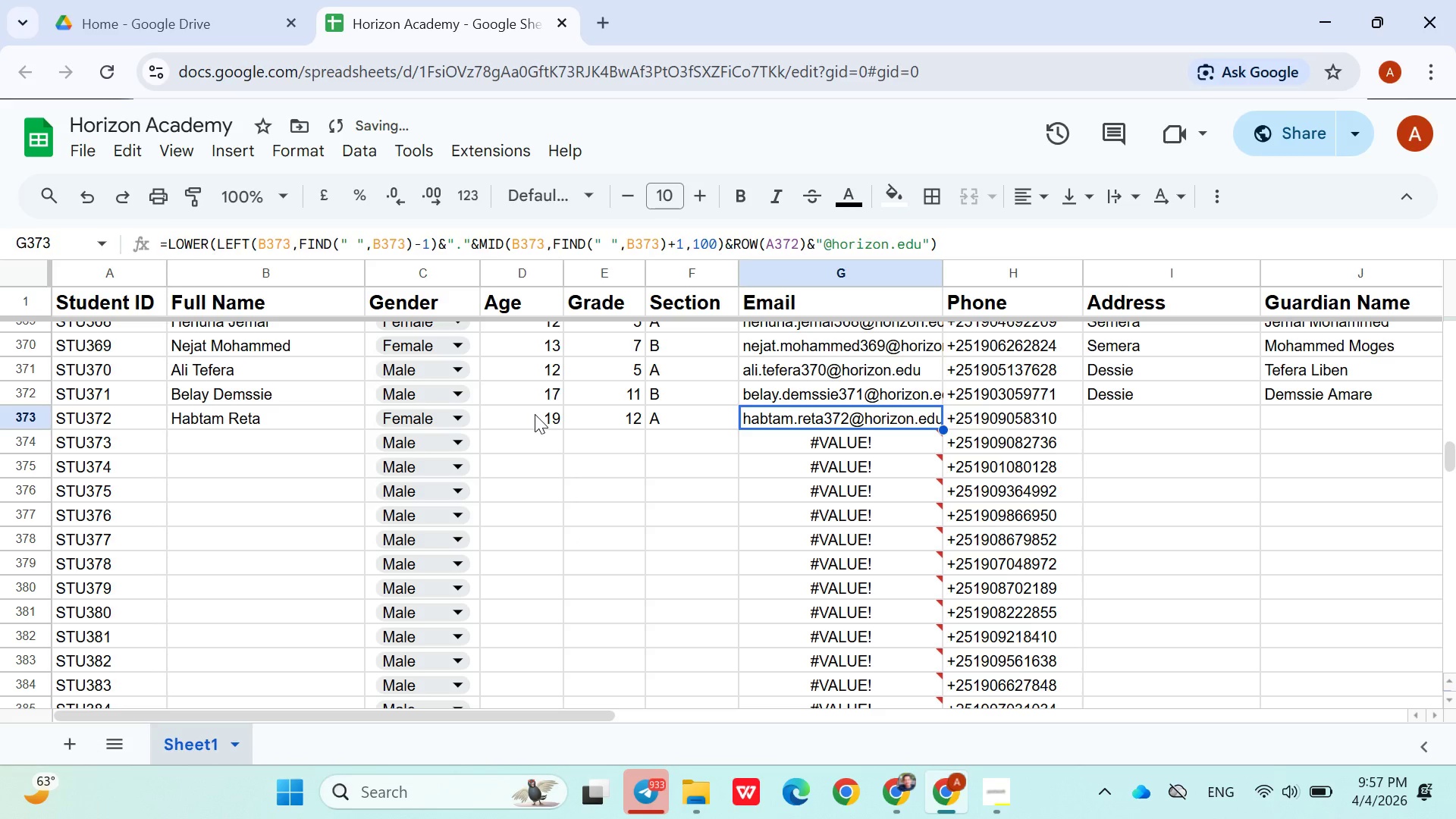 
key(ArrowRight)
 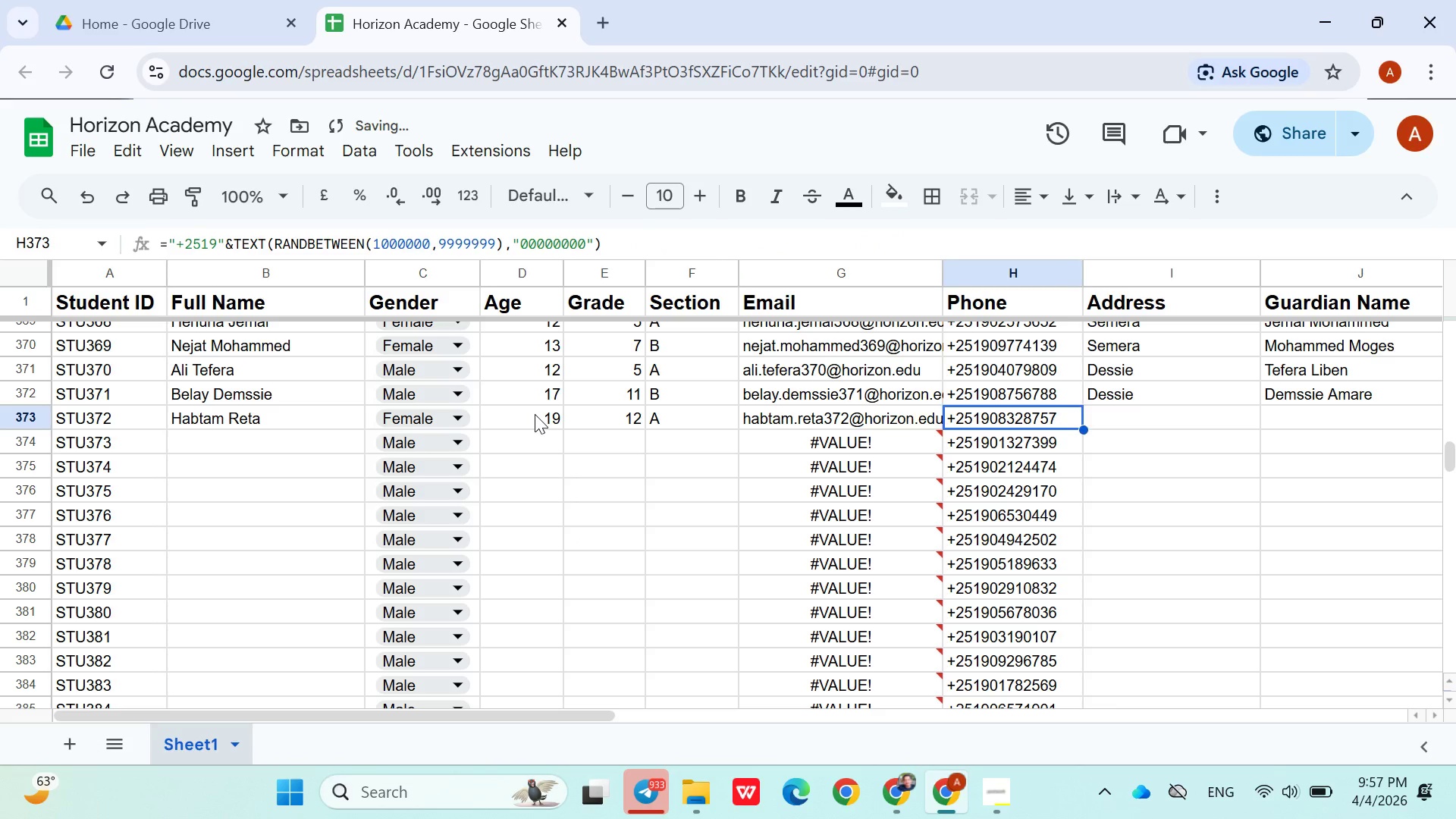 
key(ArrowRight)
 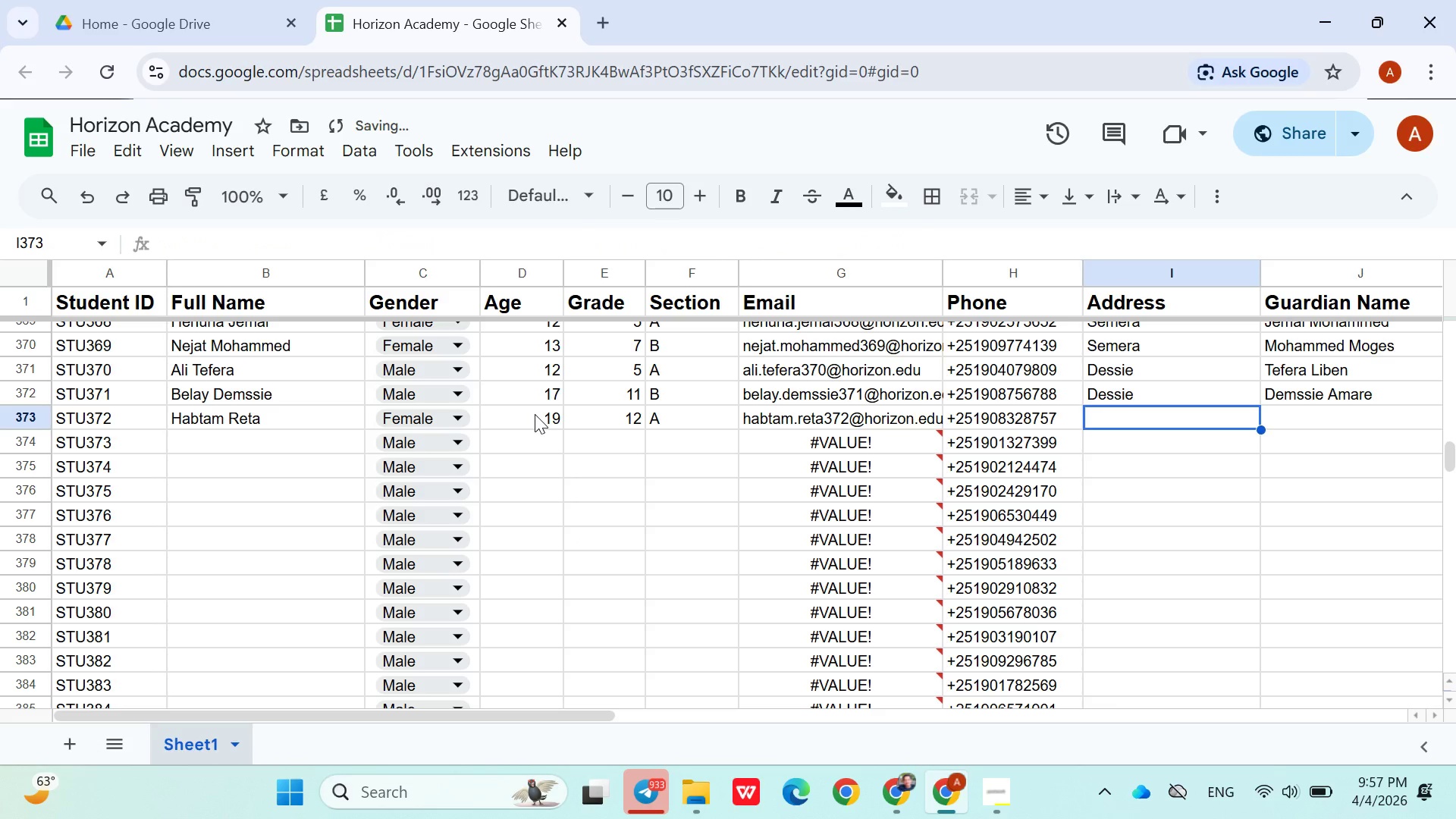 
key(ArrowRight)
 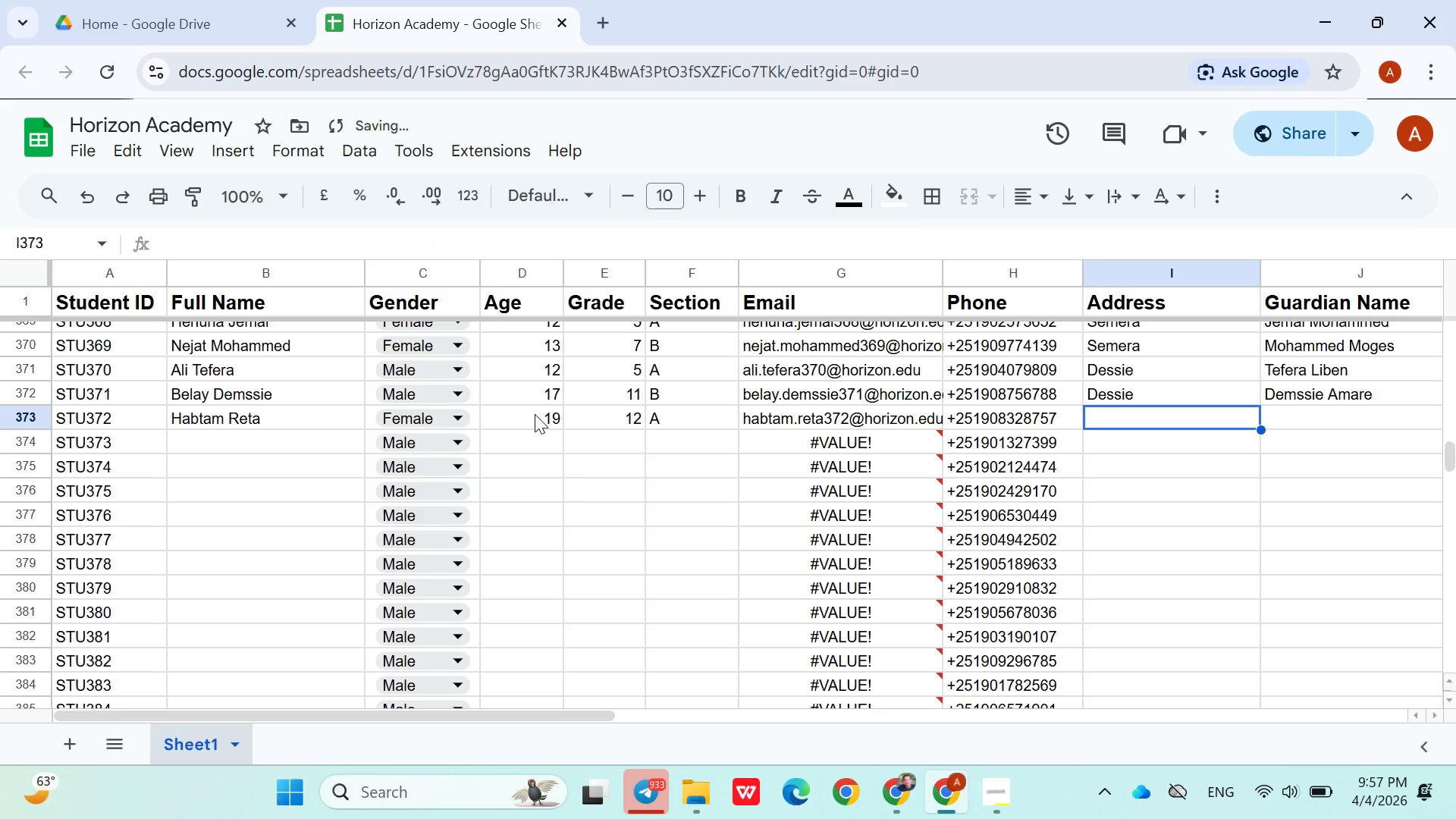 
type(Gob)
 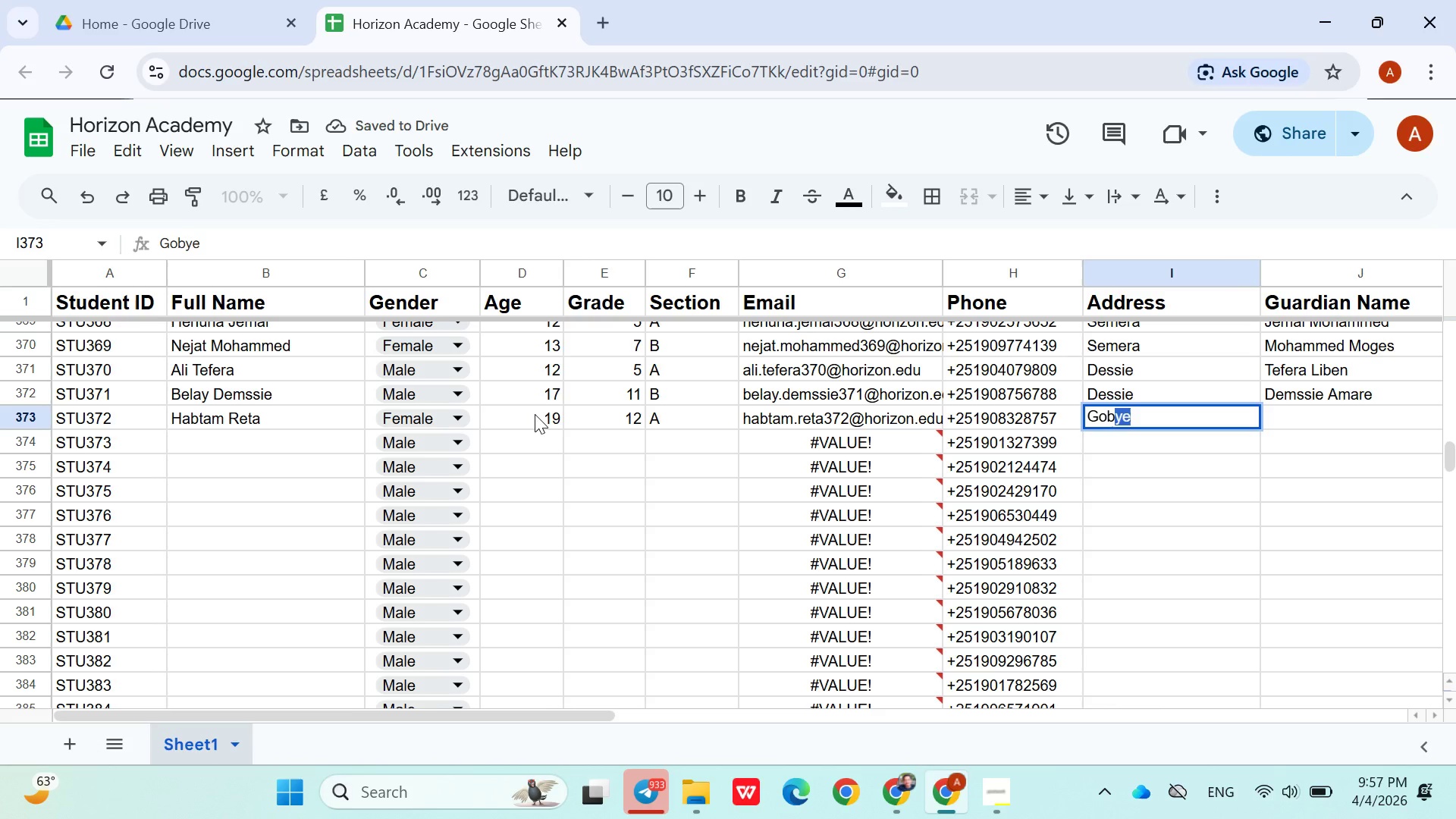 
key(ArrowRight)
 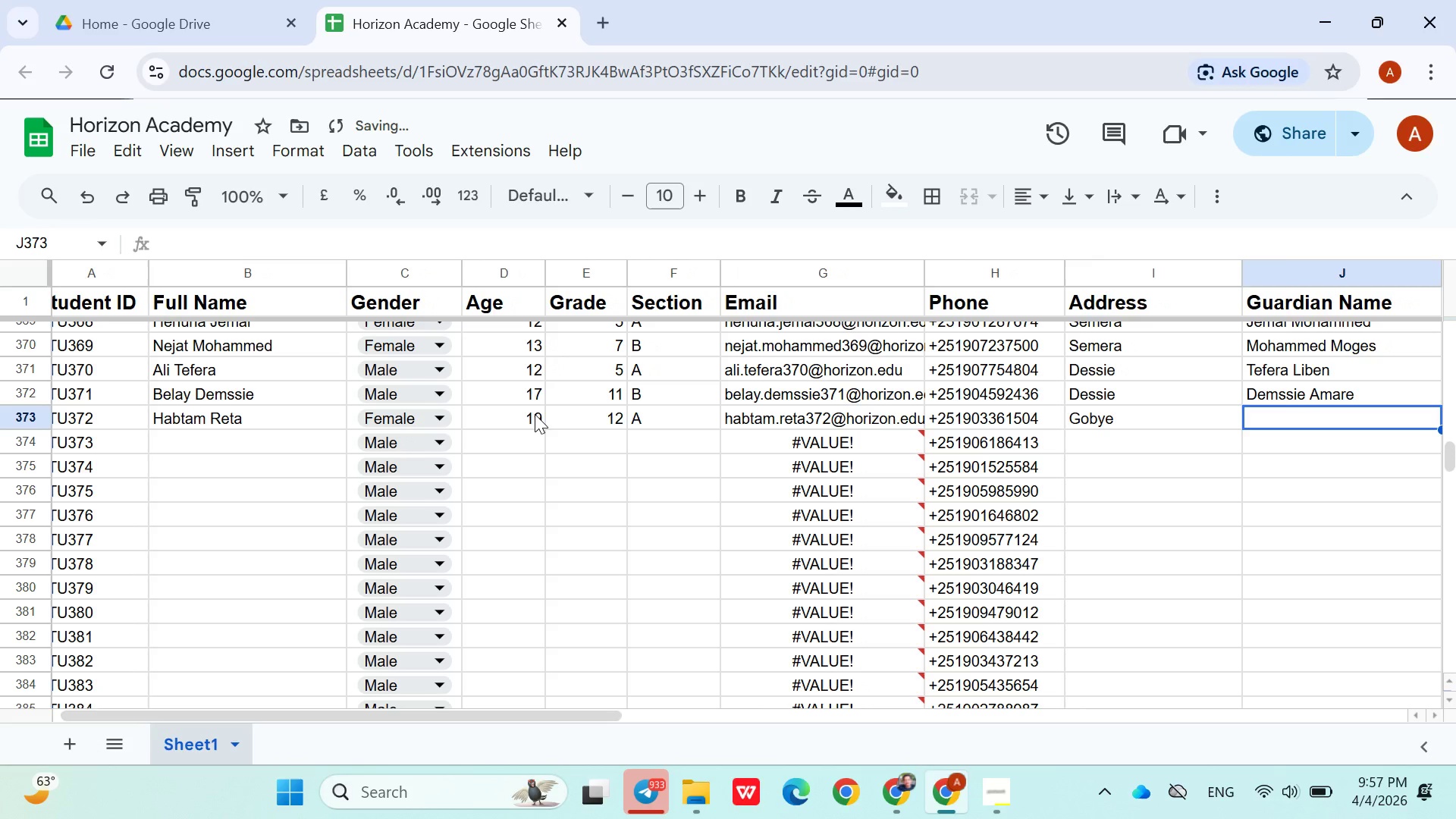 
hold_key(key=ShiftLeft, duration=0.84)
 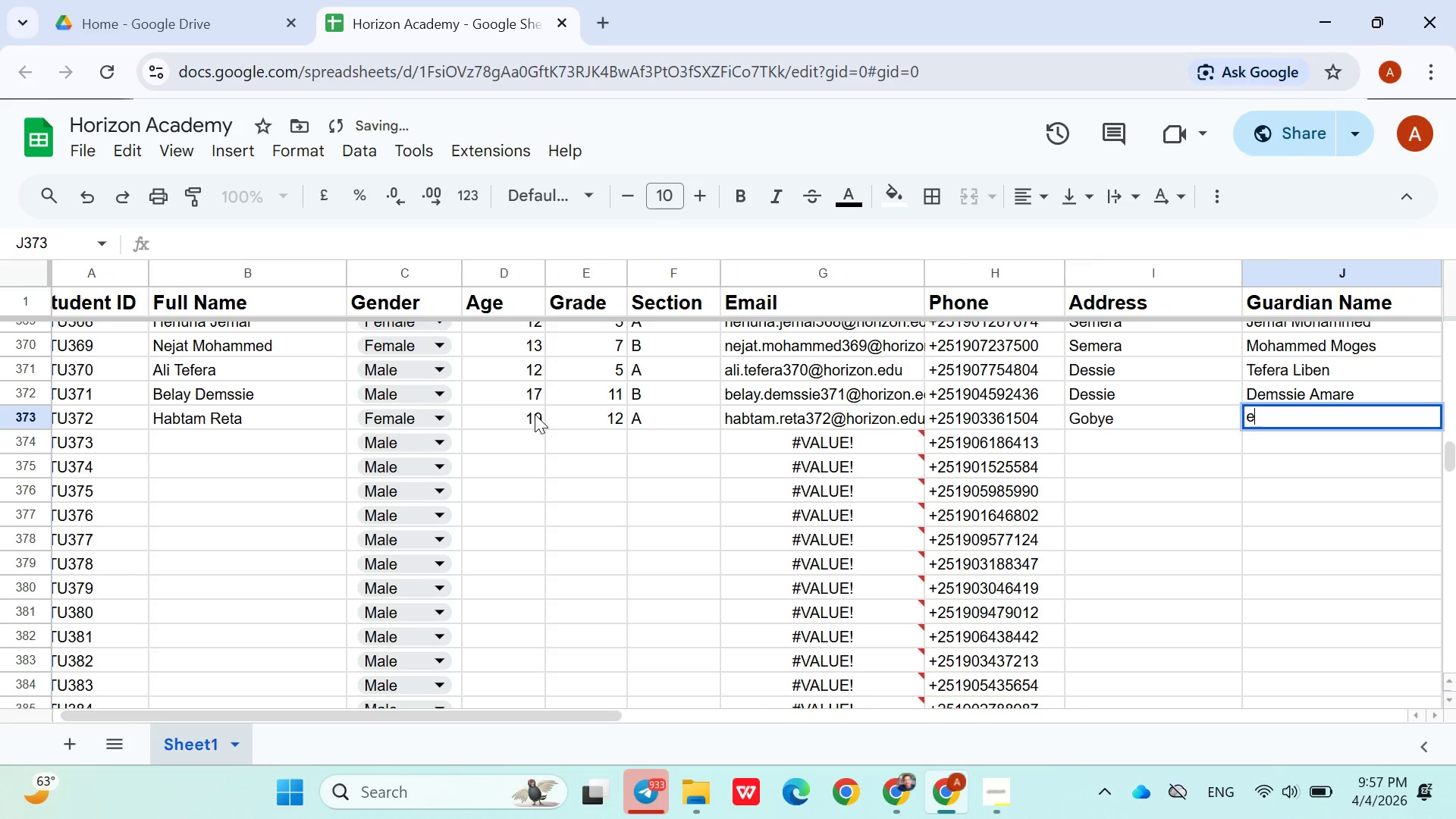 
type(e)
key(Backspace)
type(reta Melese)
 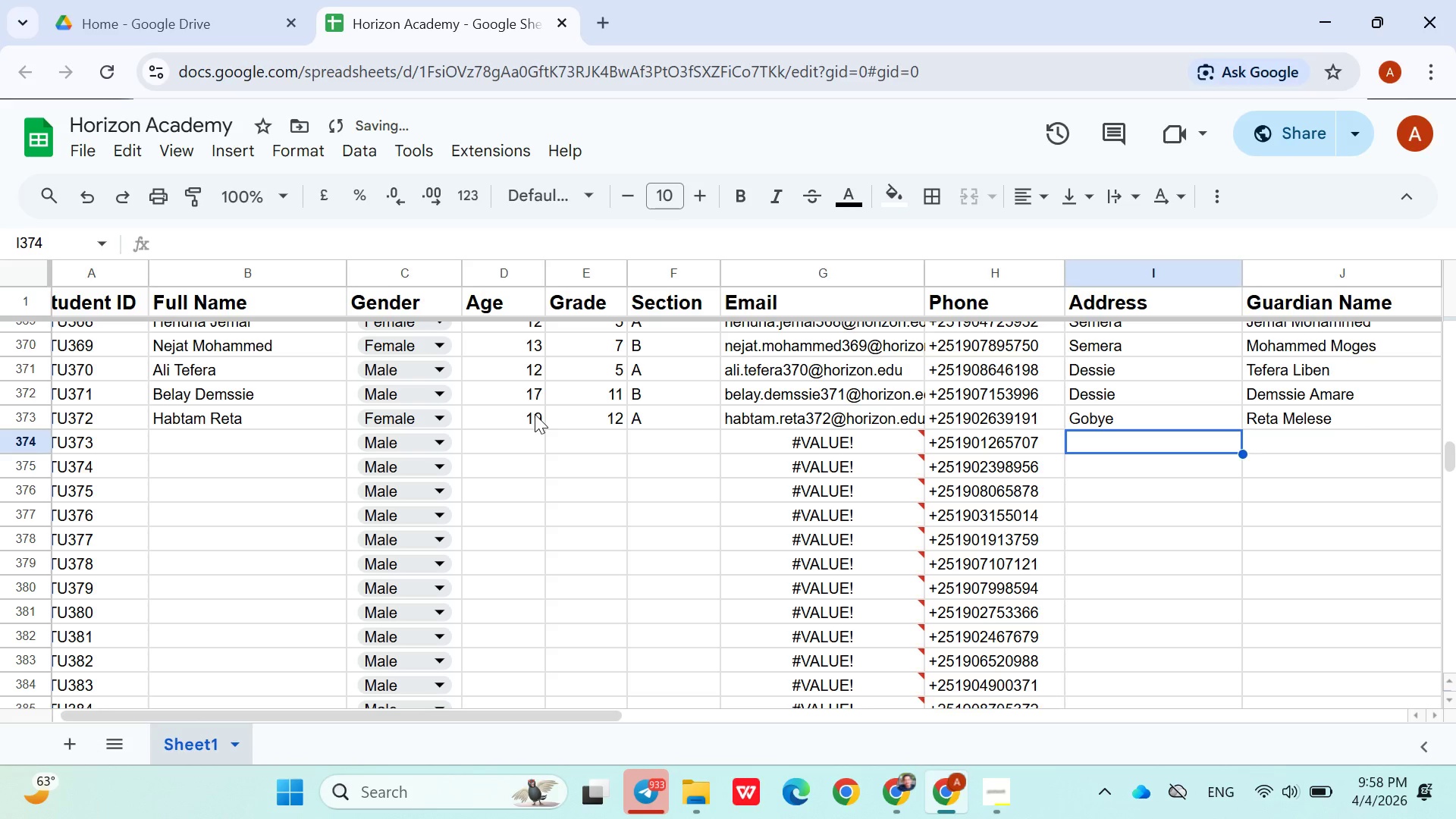 
 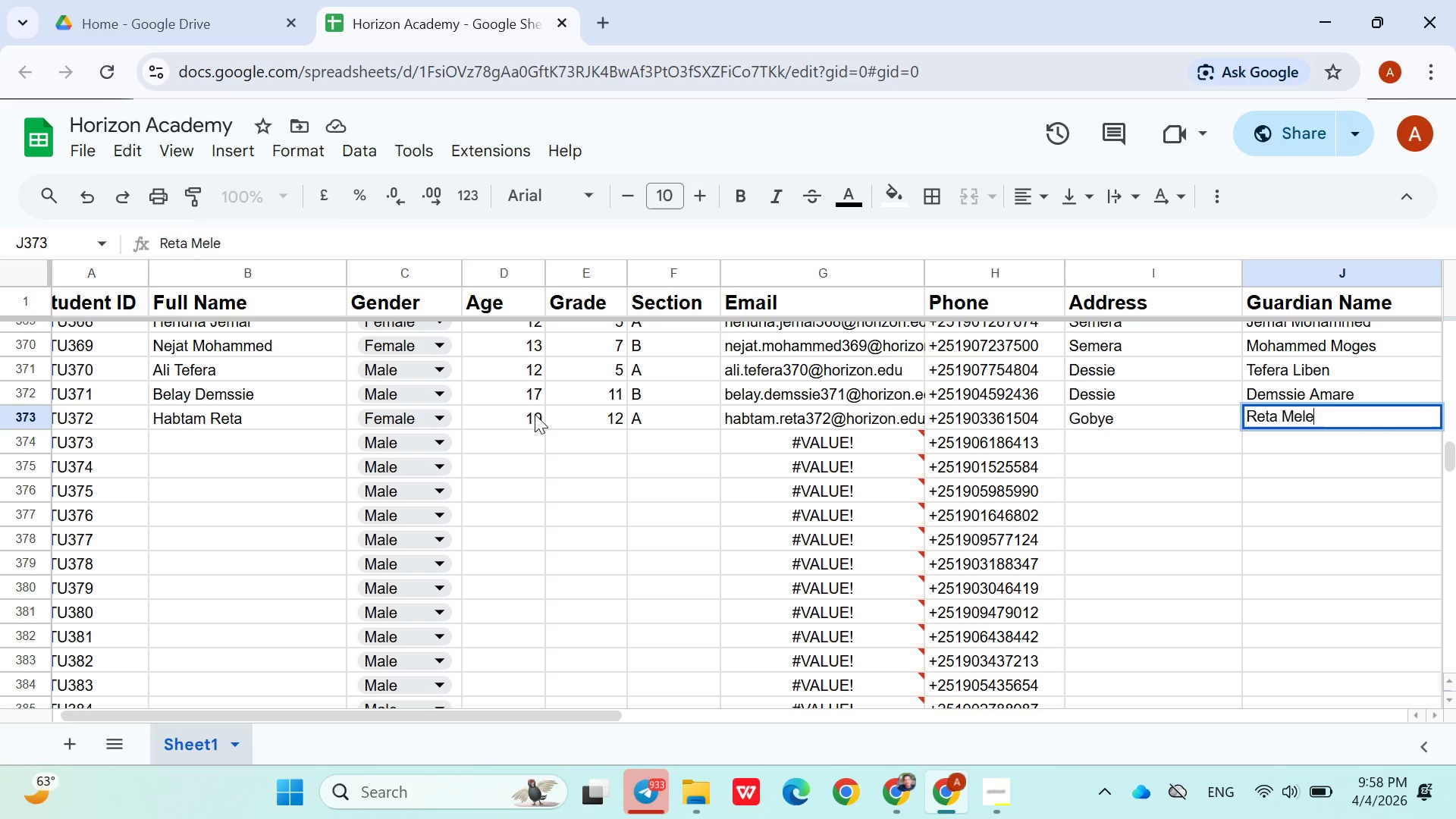 
key(ArrowDown)
 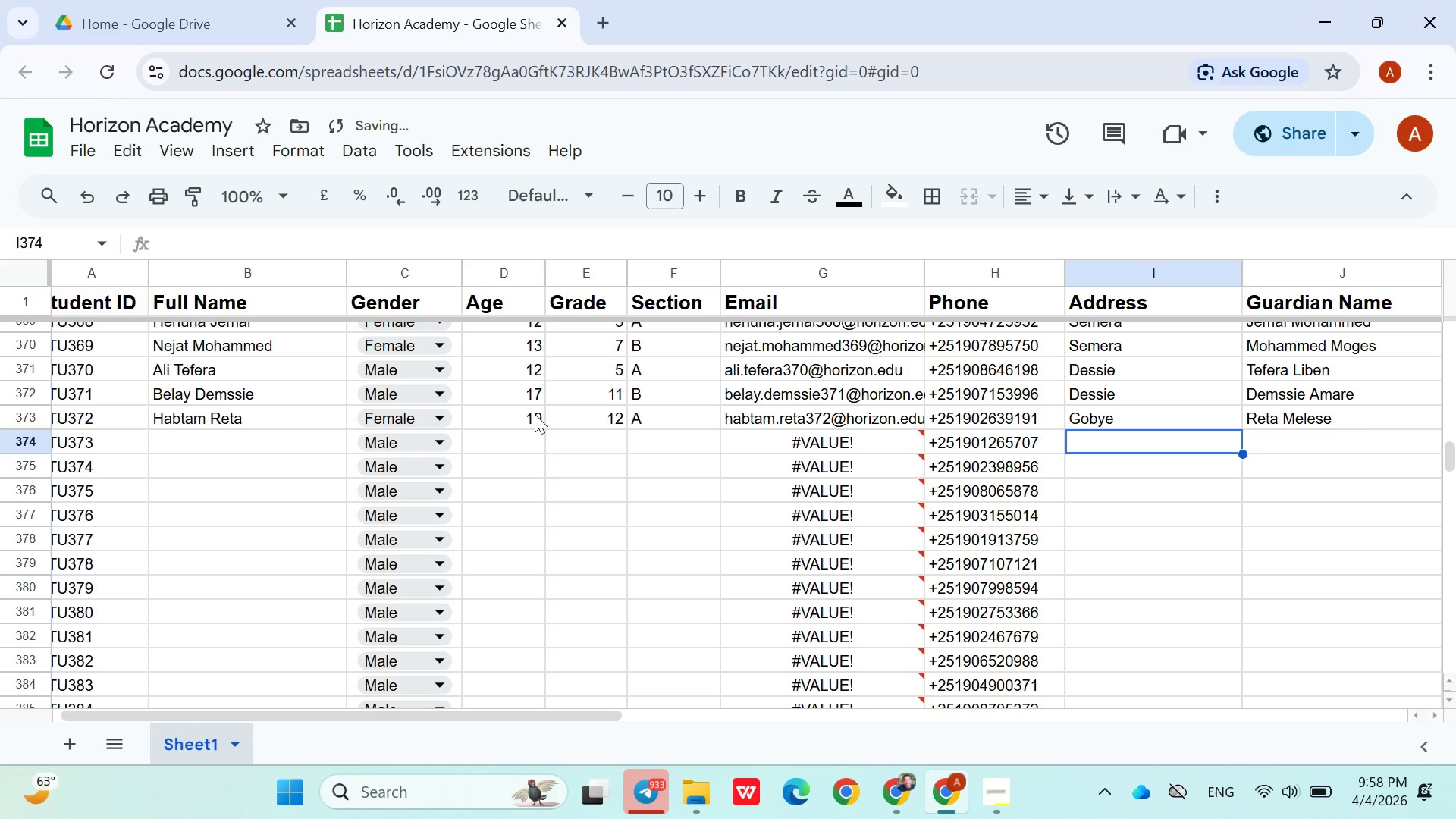 
hold_key(key=ArrowLeft, duration=0.77)
 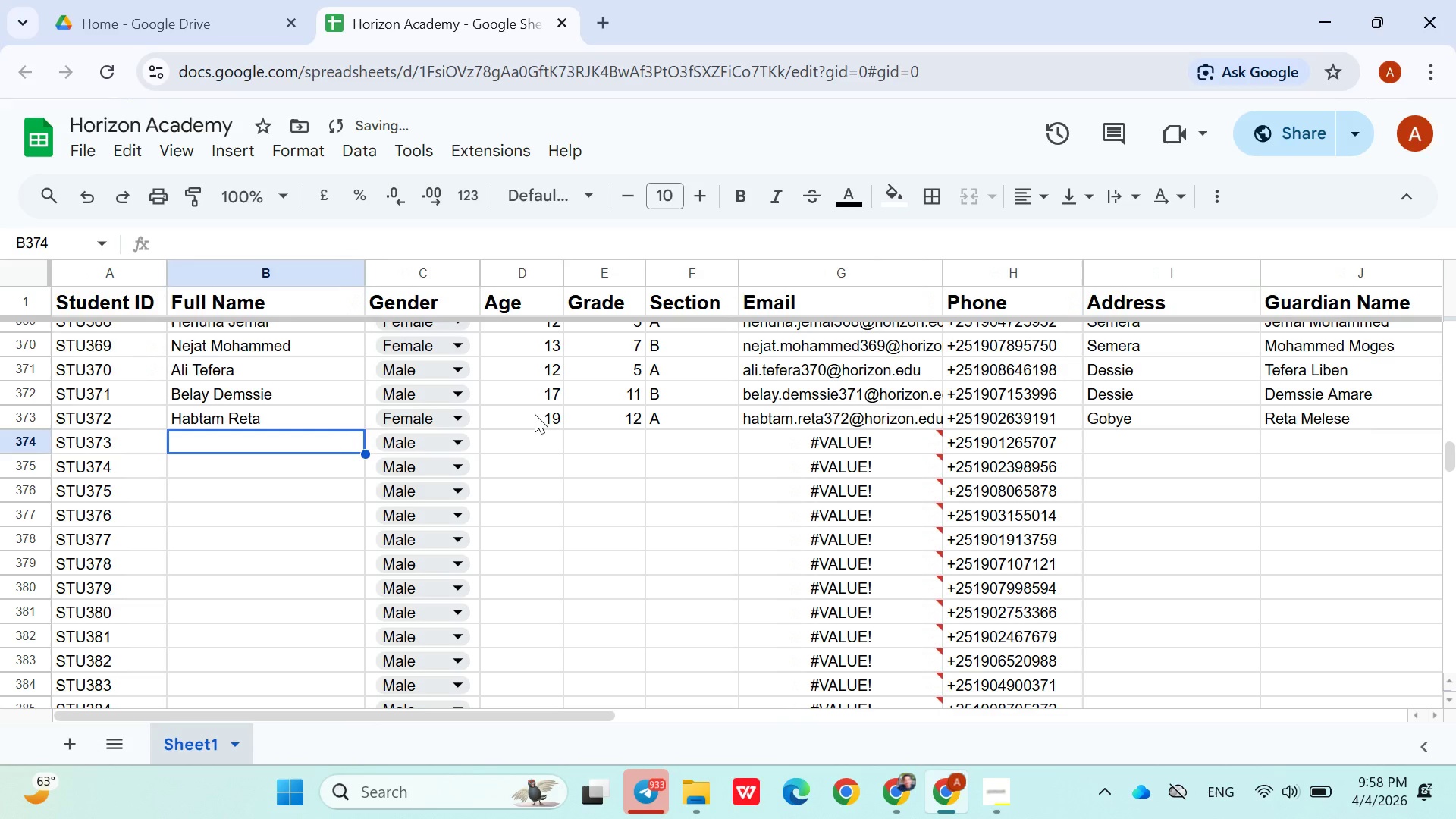 
key(ArrowRight)
 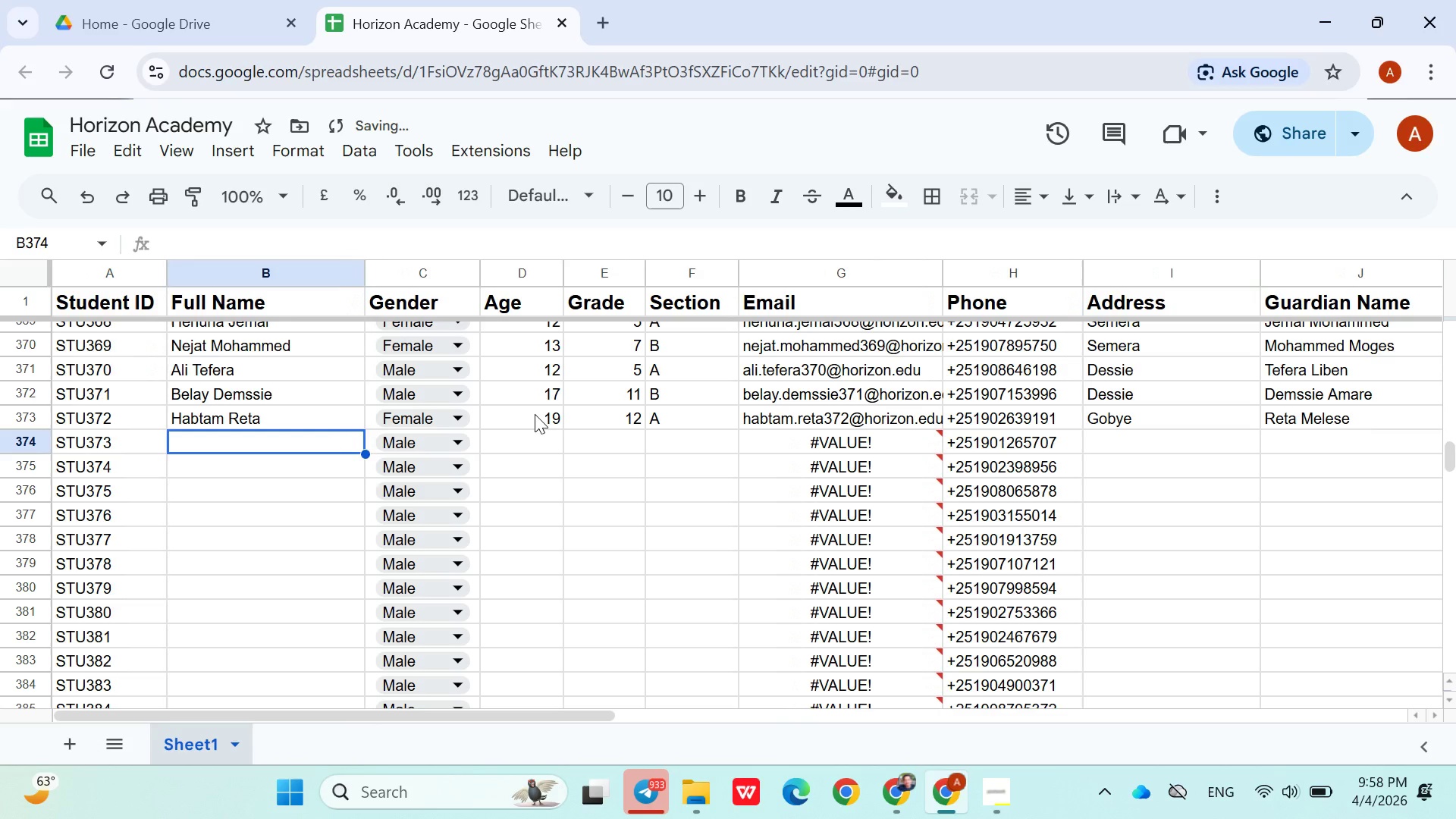 
type(Cheru Beley)
key(Backspace)
type(te)
 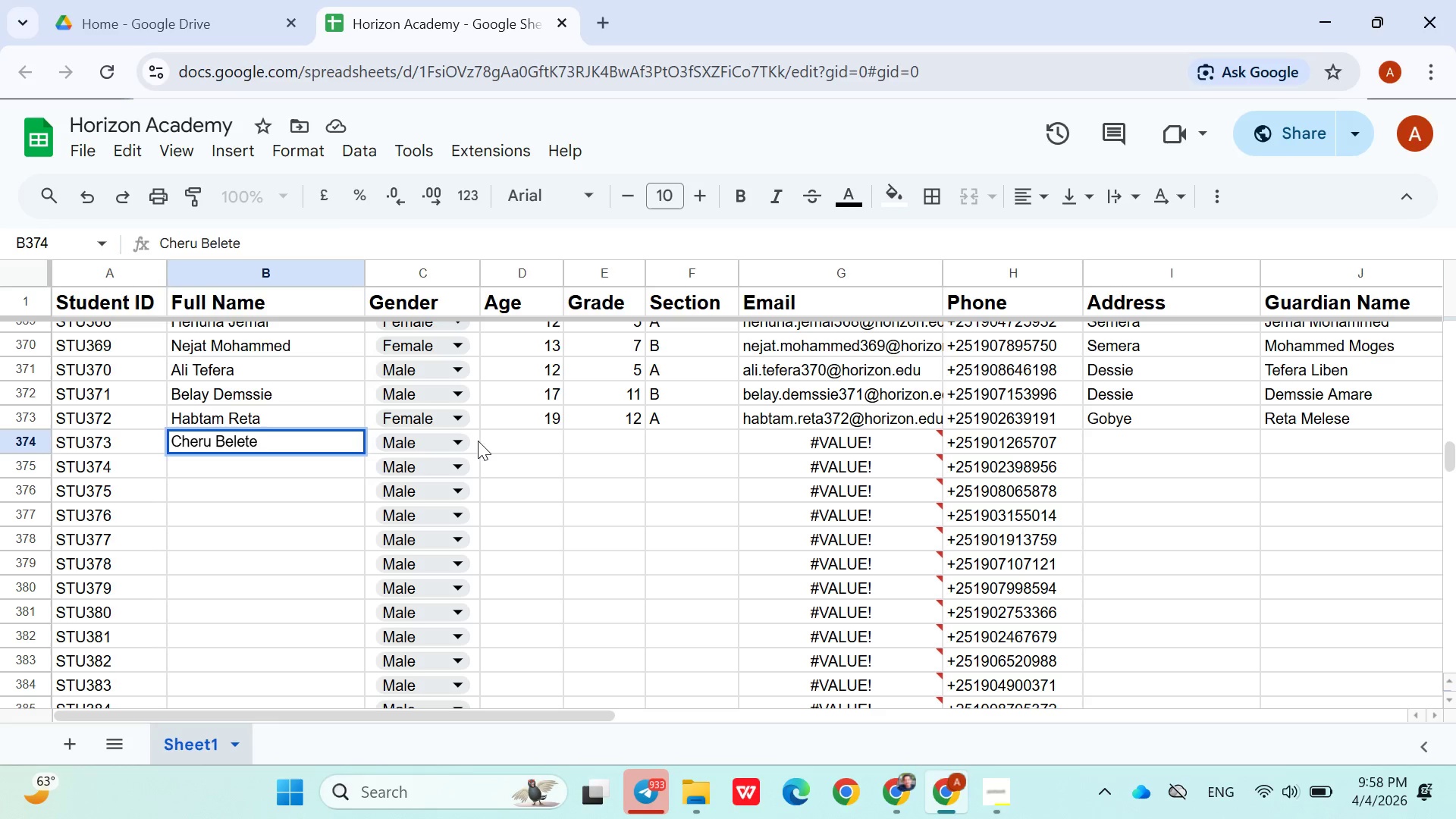 
left_click([488, 448])
 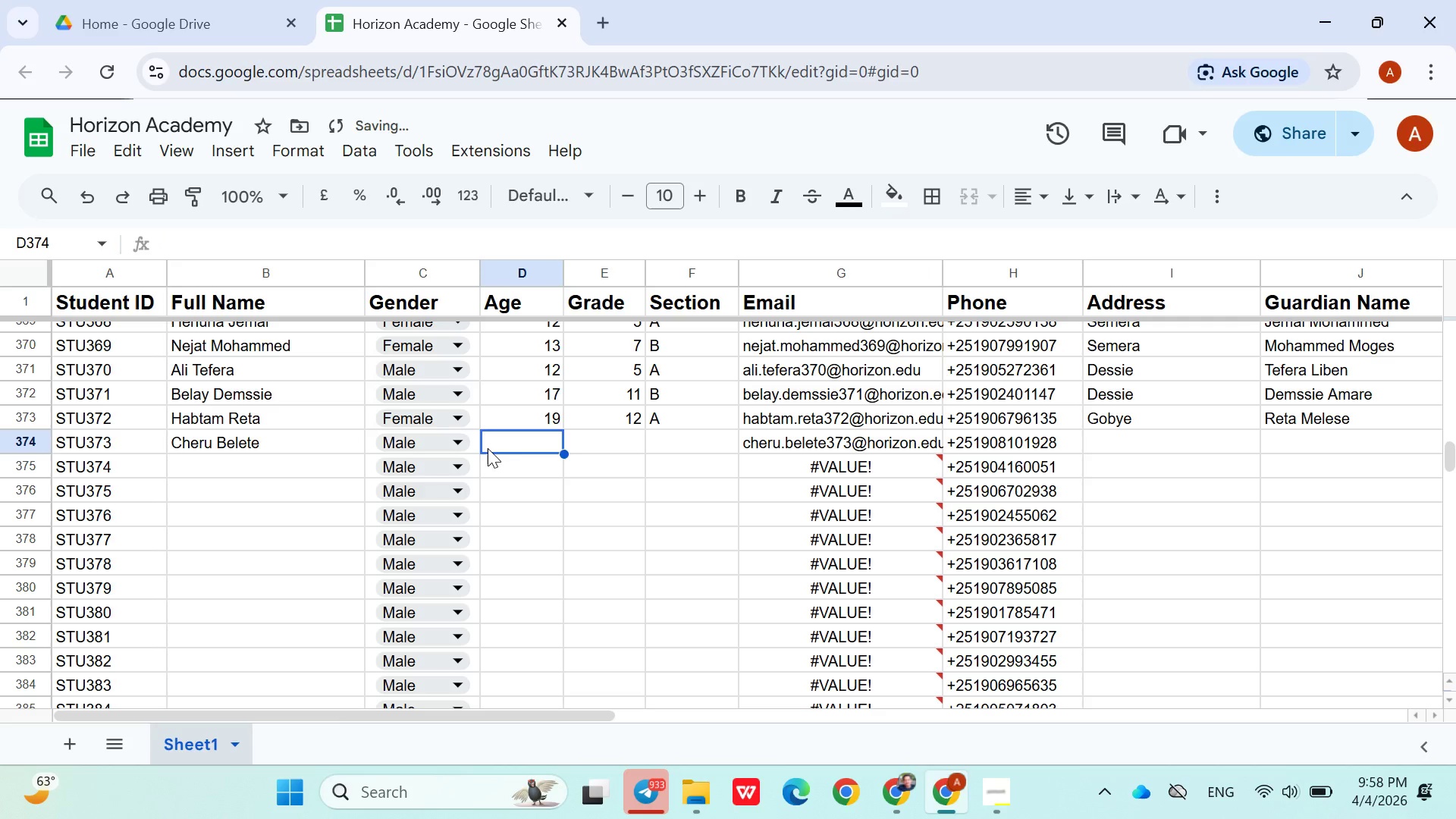 
type(19)
 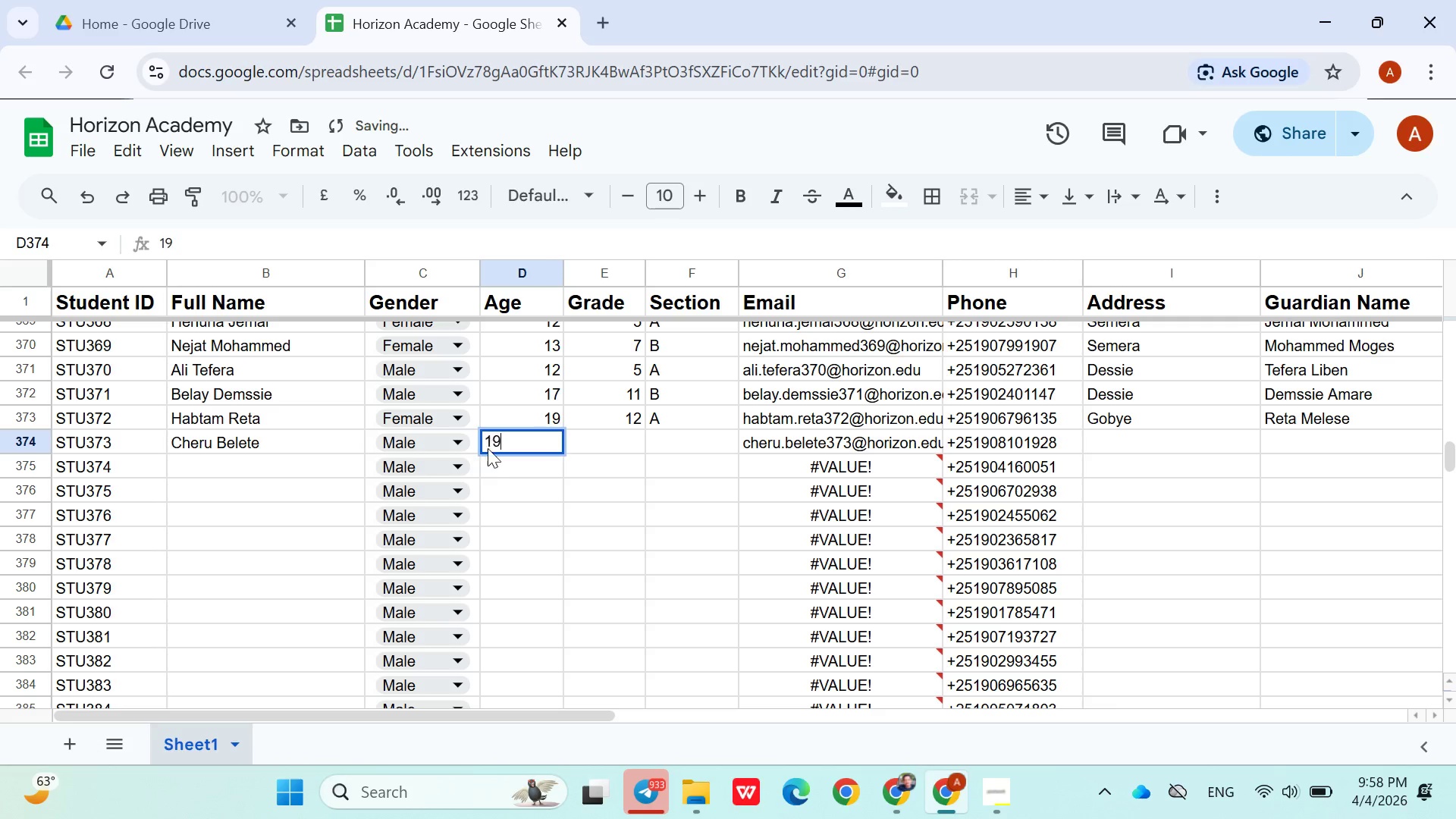 
key(ArrowRight)
 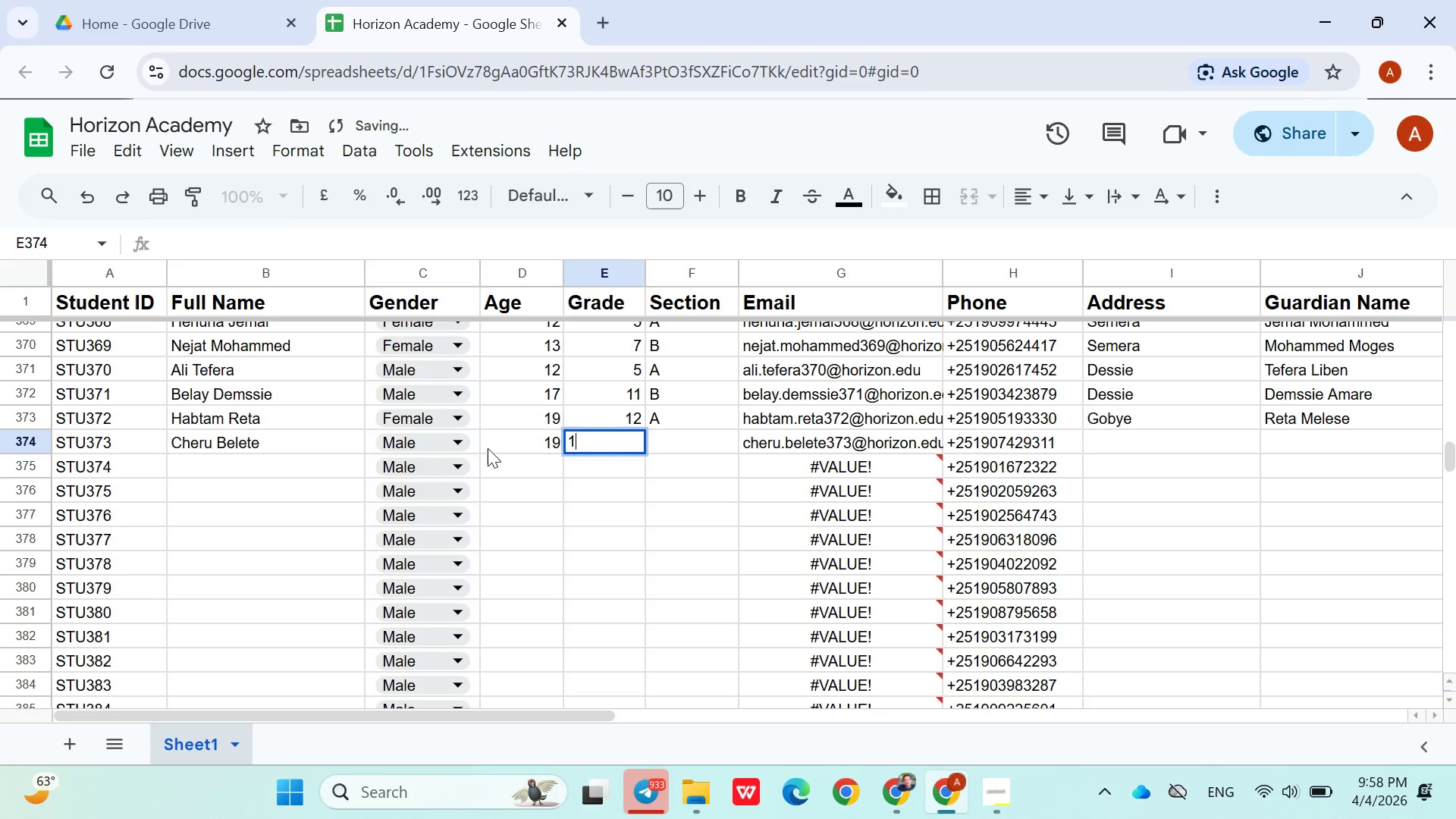 
type(12)
 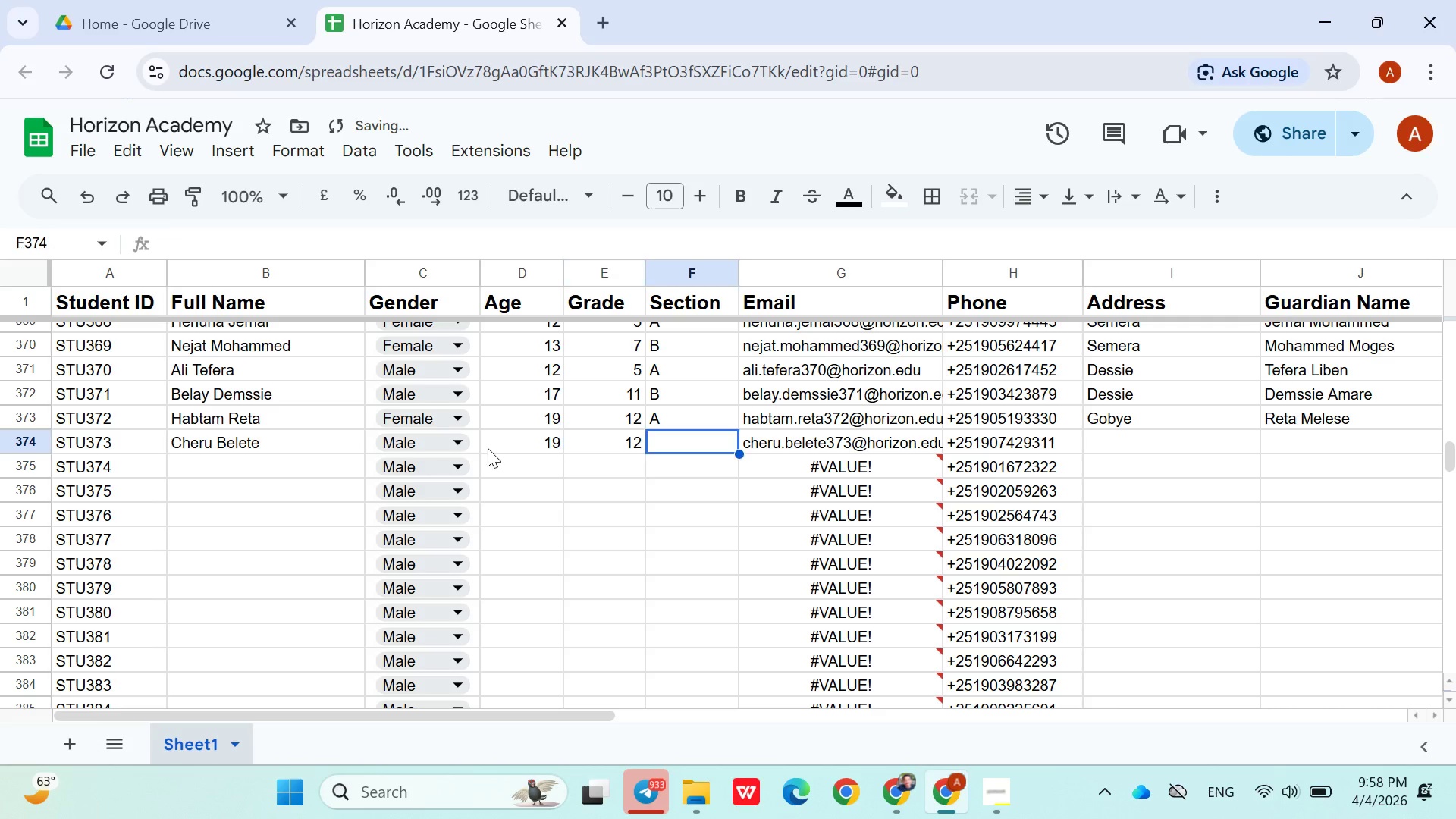 
key(ArrowRight)
 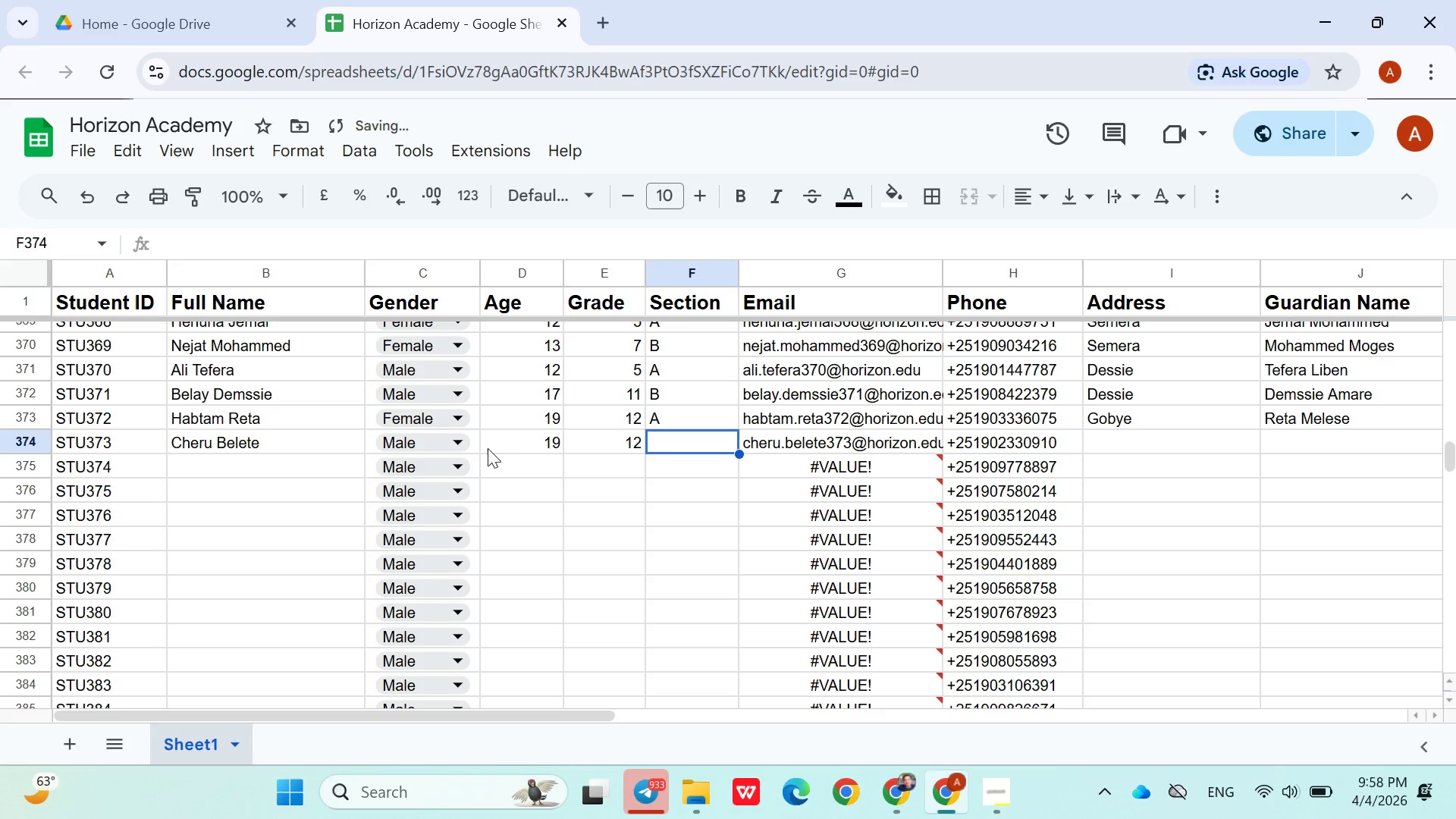 
hold_key(key=ShiftLeft, duration=0.89)
 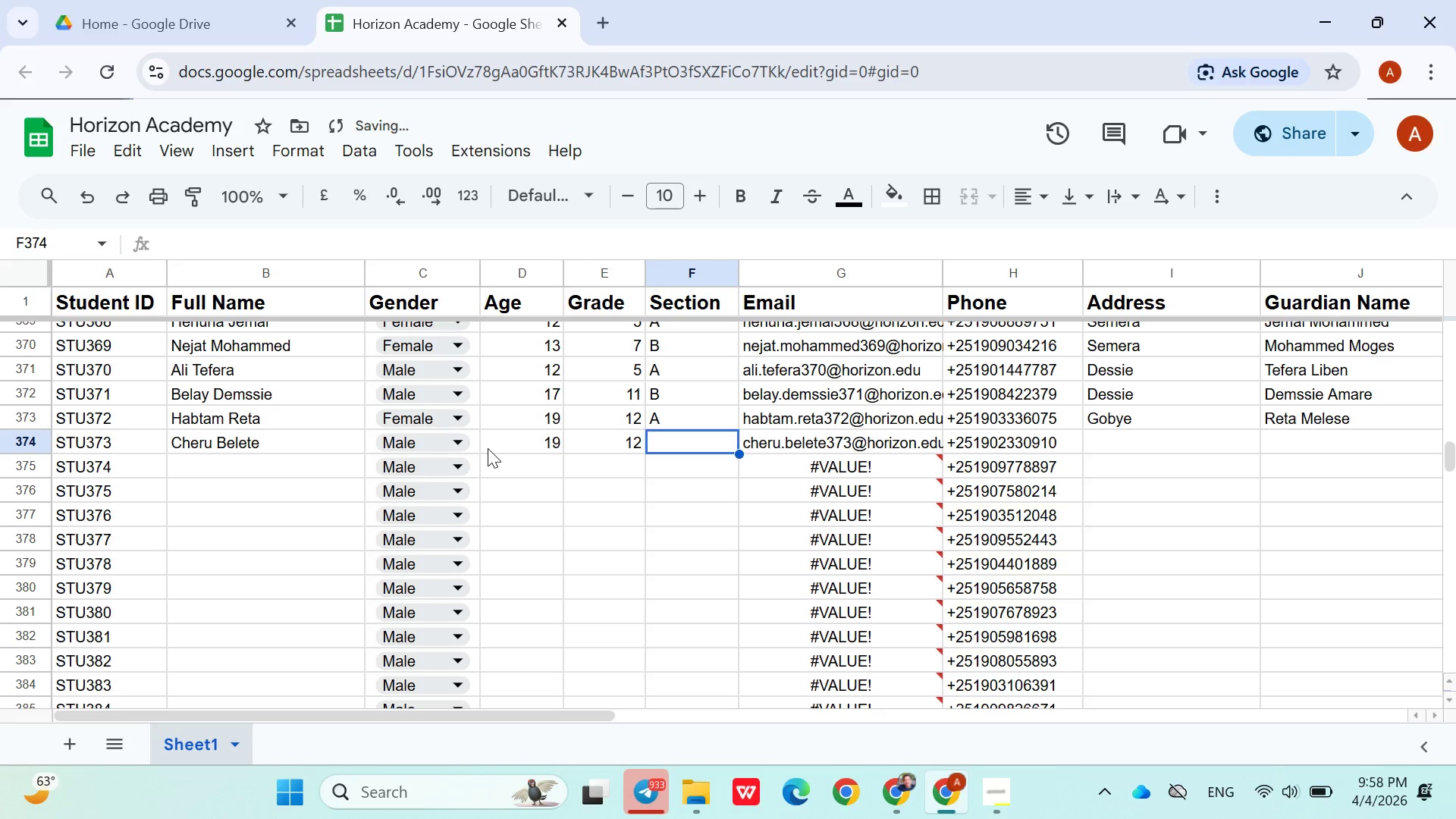 
key(Shift+B)
 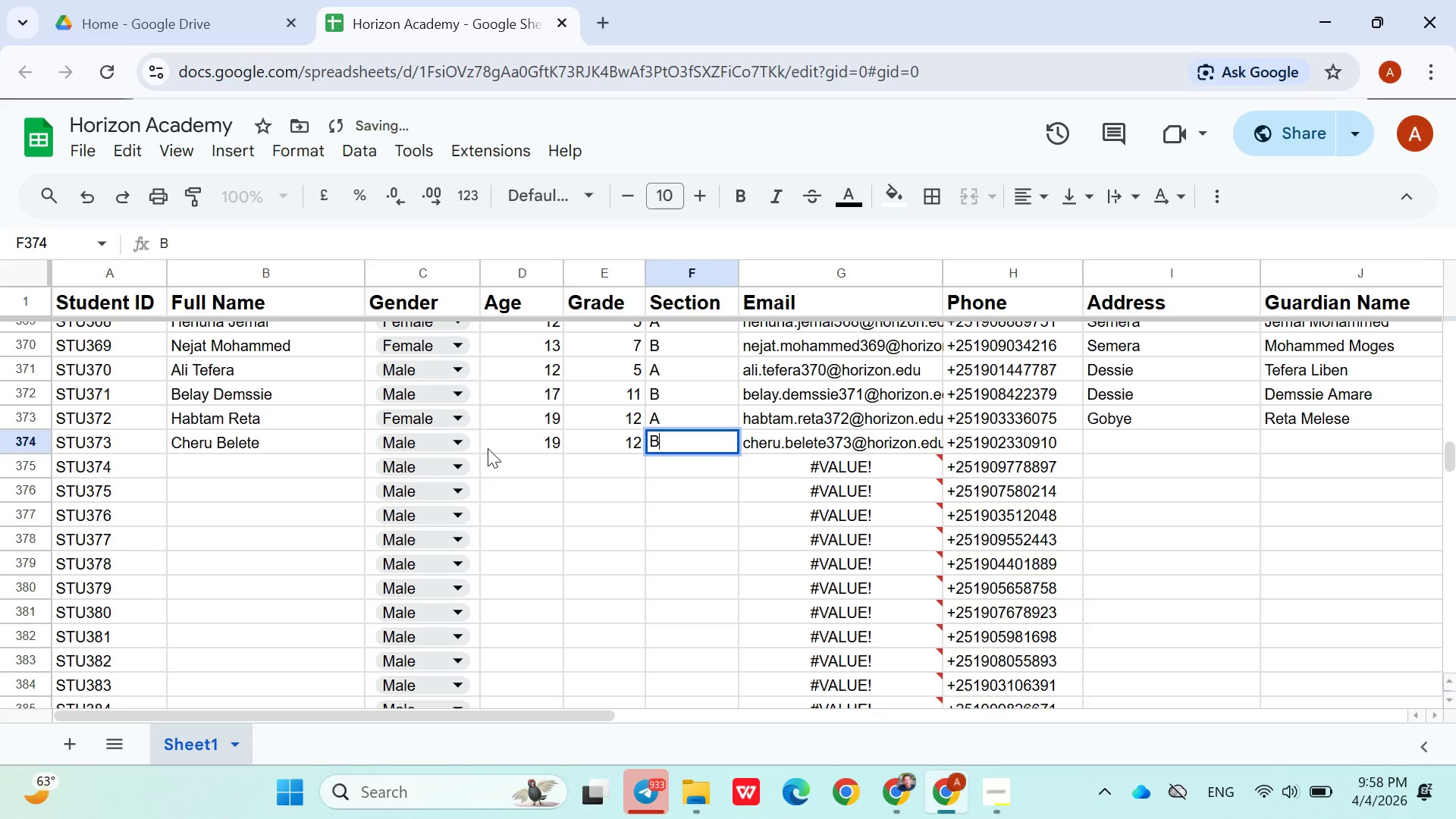 
key(ArrowRight)
 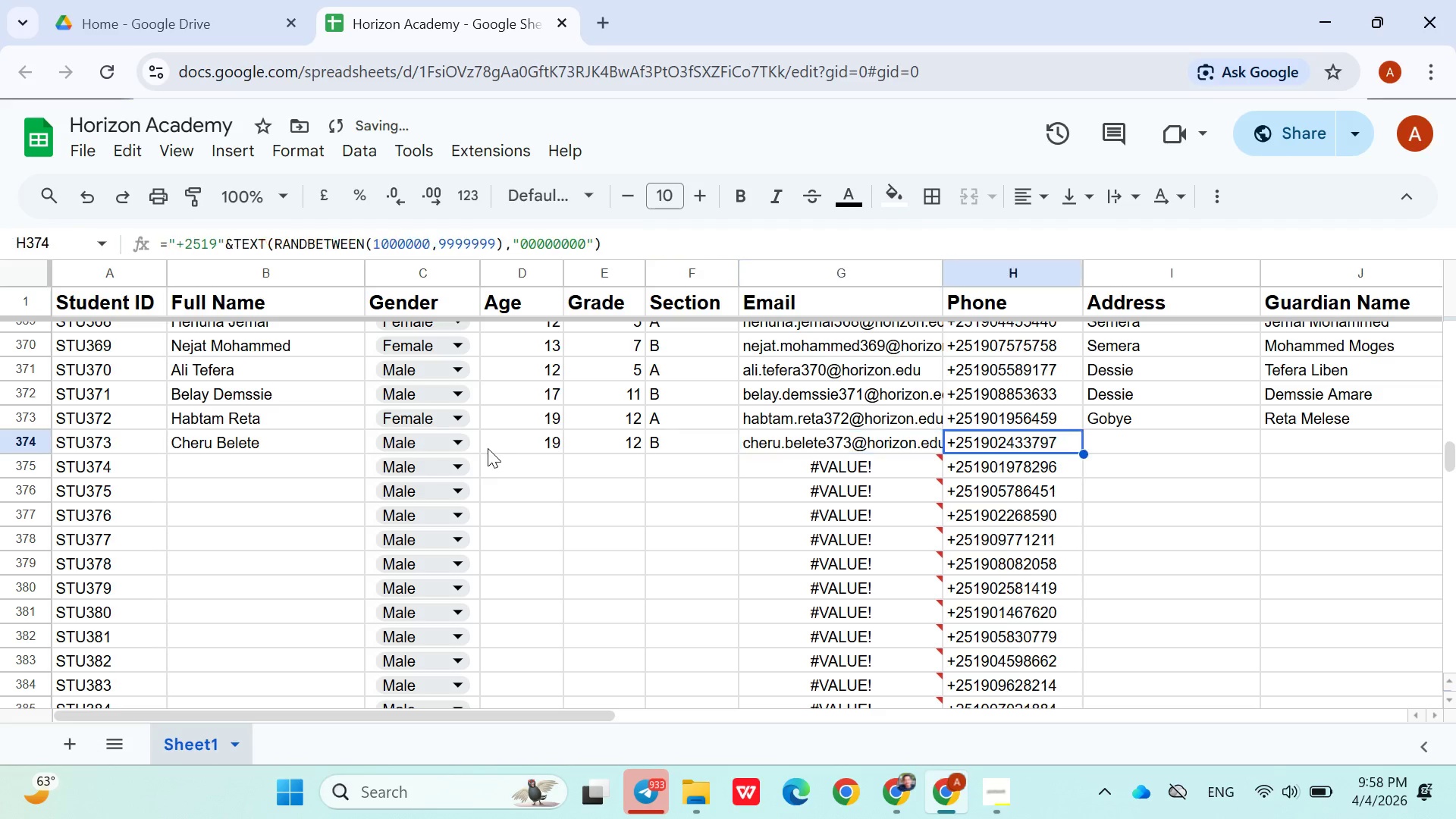 
key(ArrowRight)
 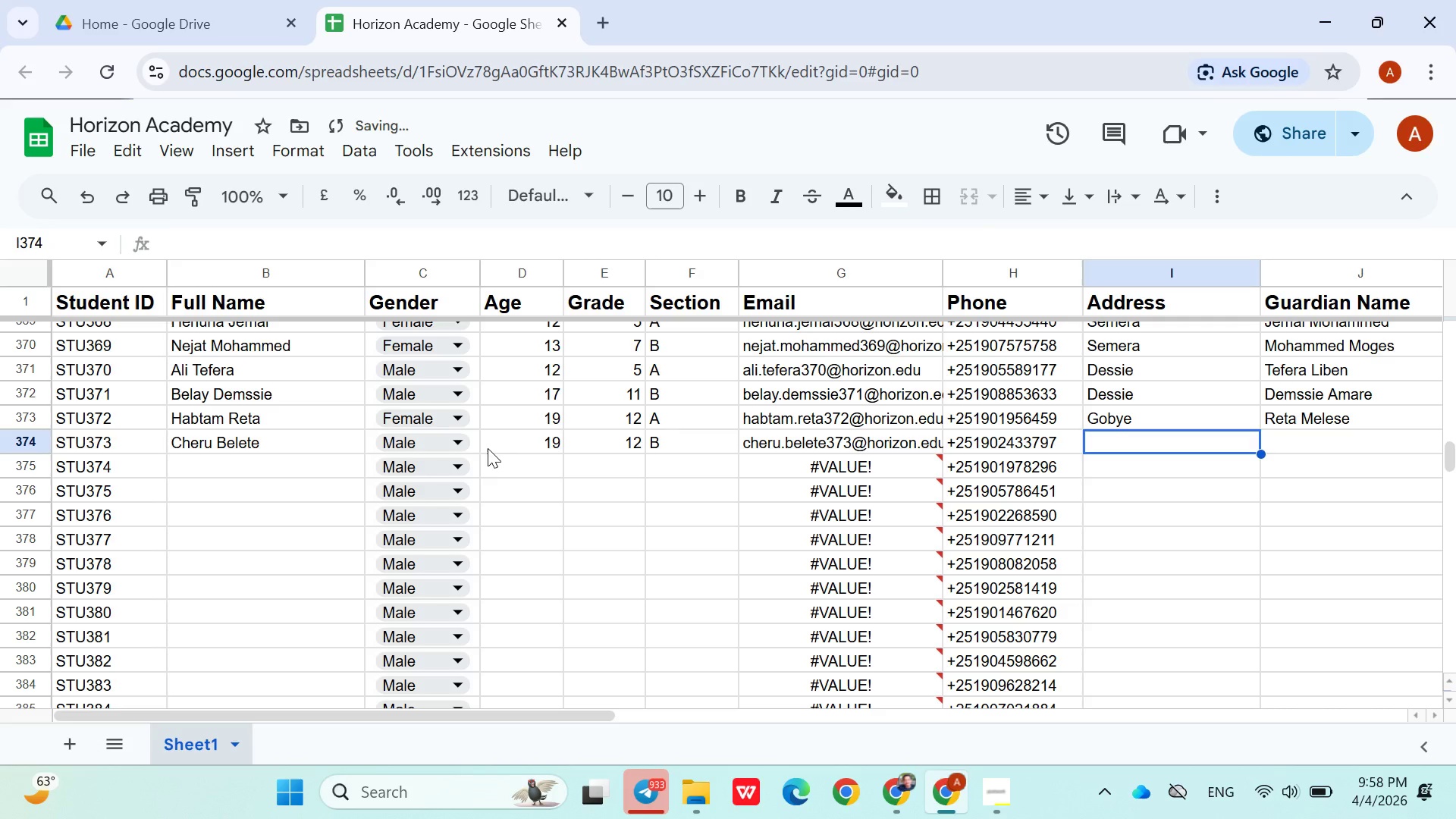 
key(ArrowRight)
 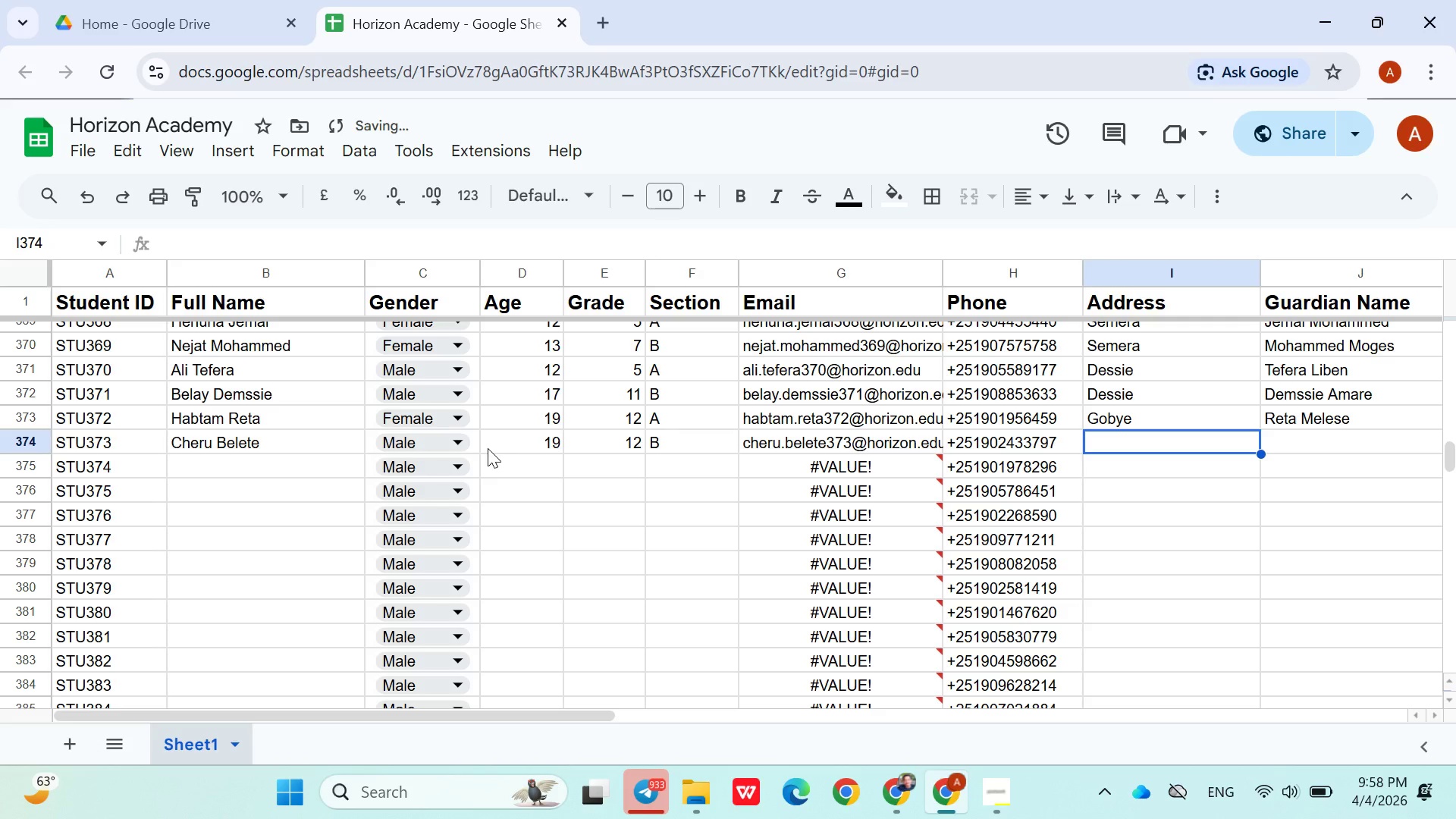 
type(Gob)
 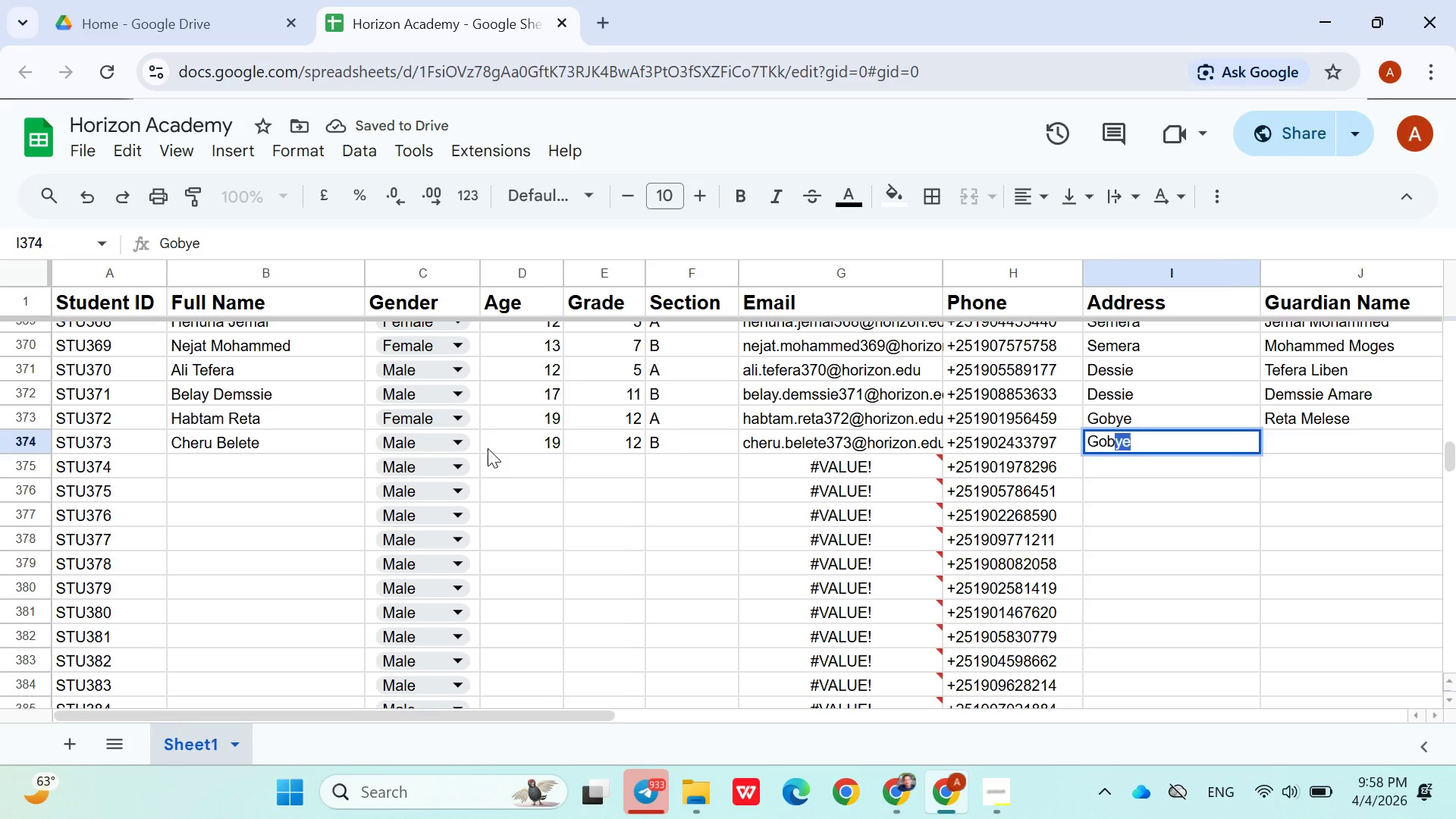 
key(ArrowRight)
 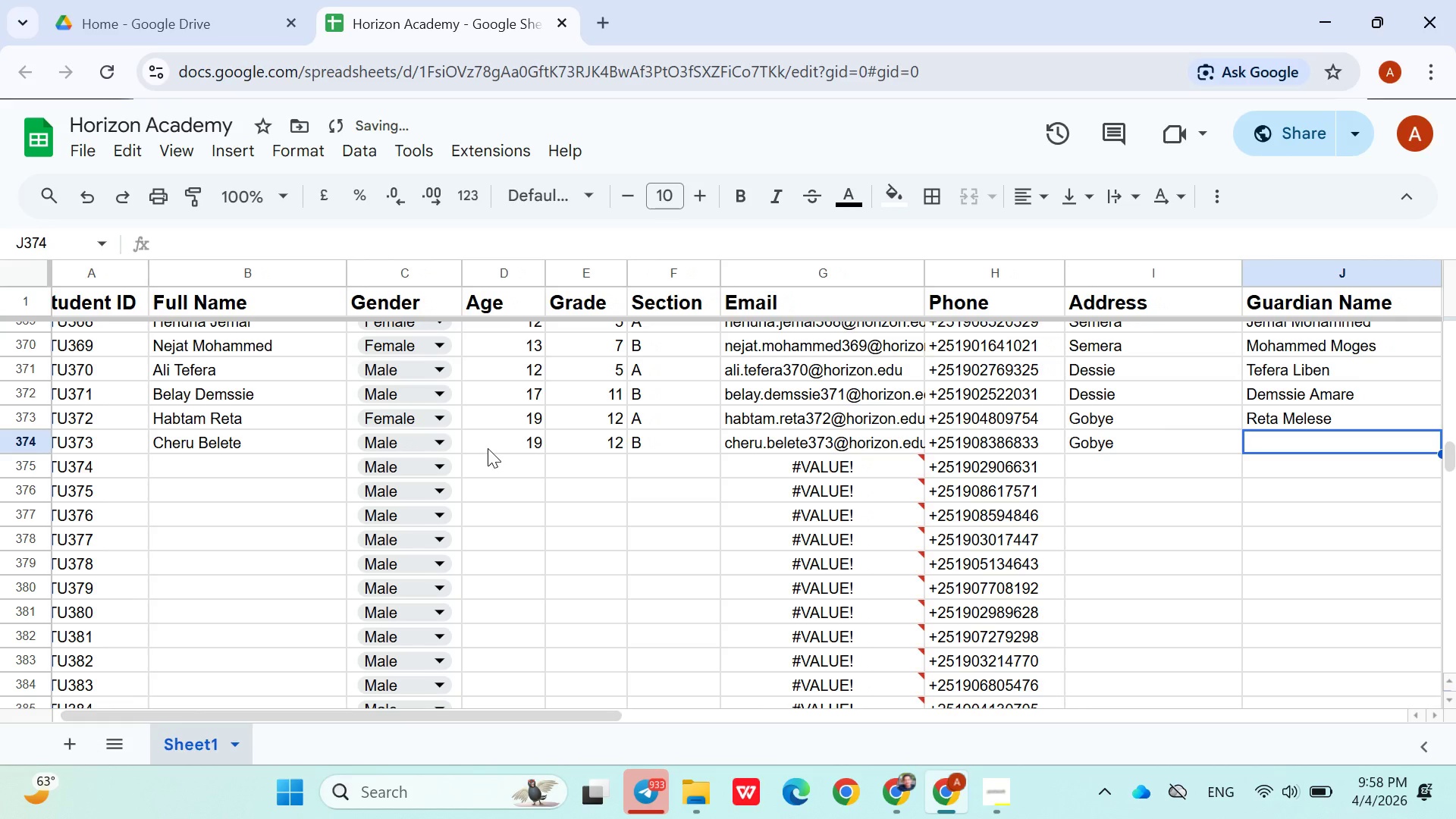 
type(Belete Misganaw)
 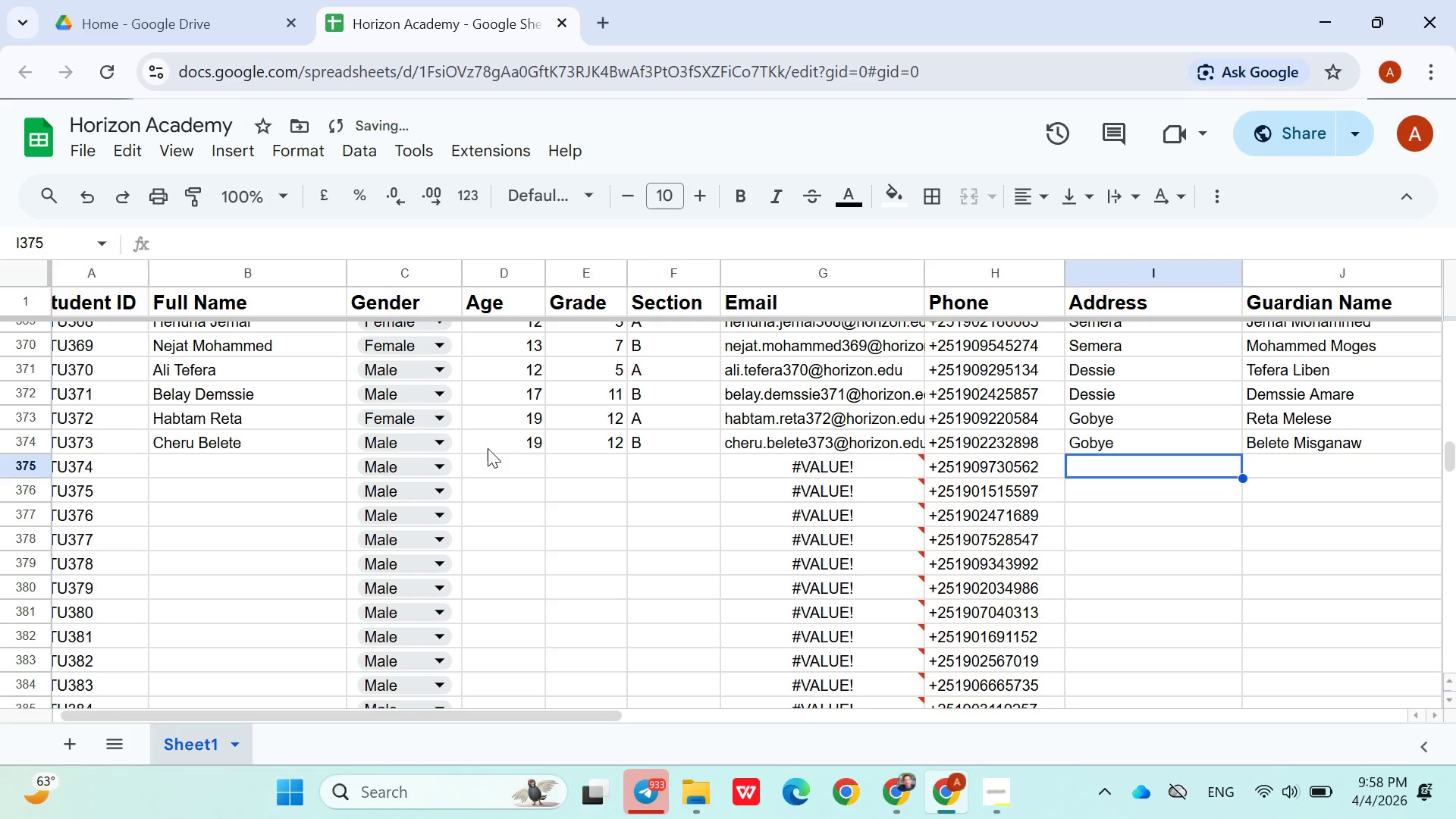 
 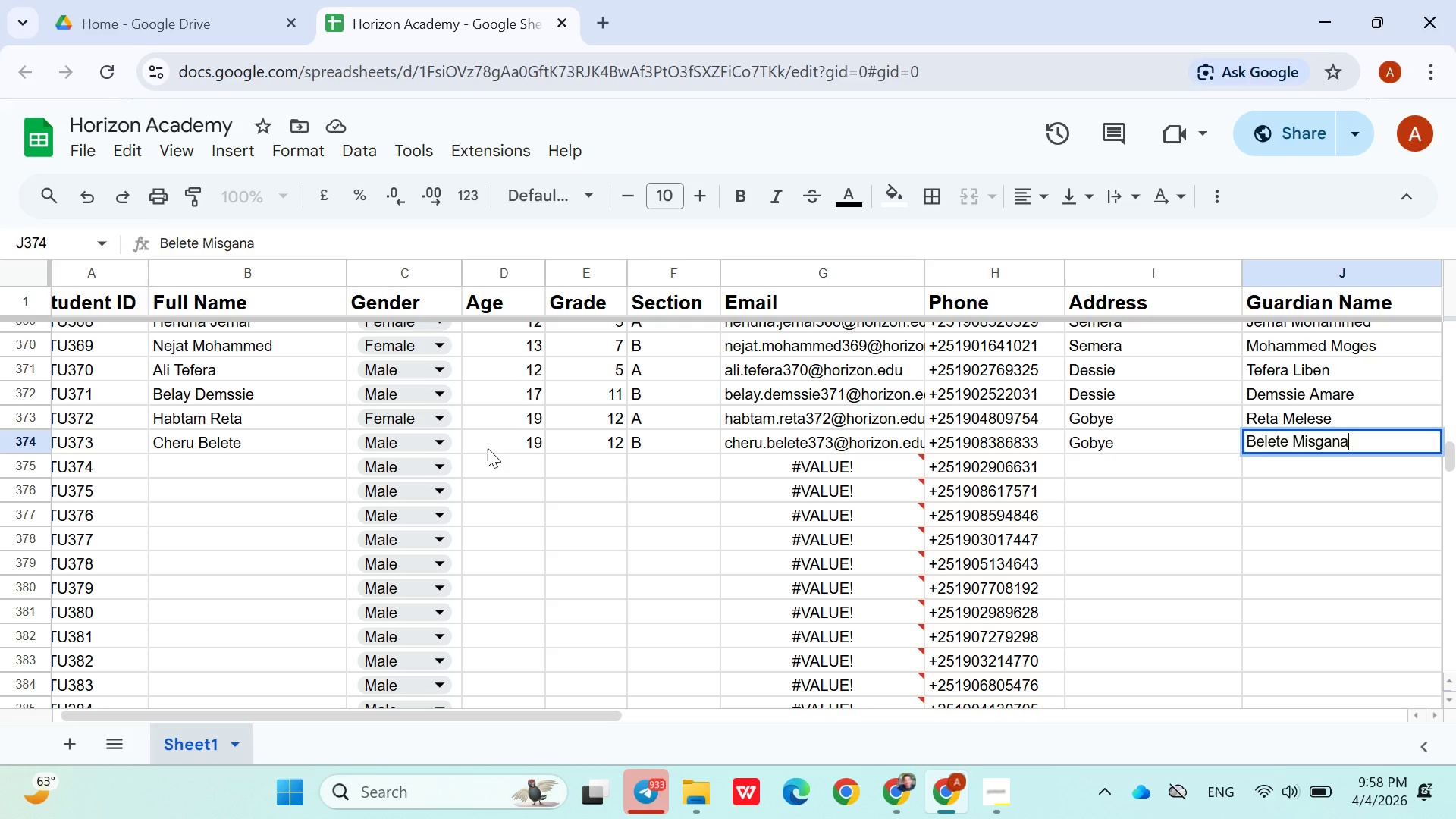 
key(ArrowDown)
 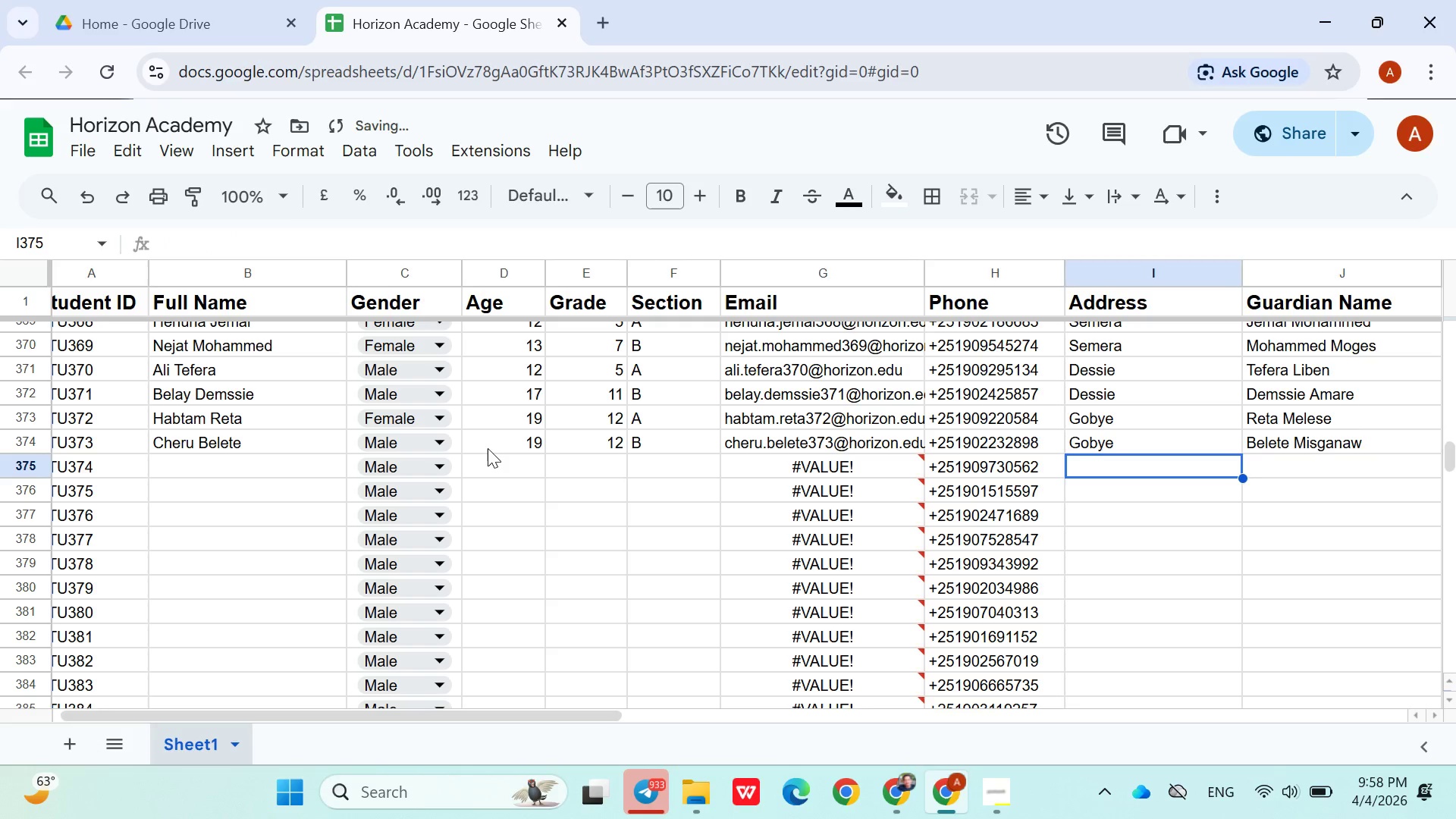 
hold_key(key=ArrowLeft, duration=0.69)
 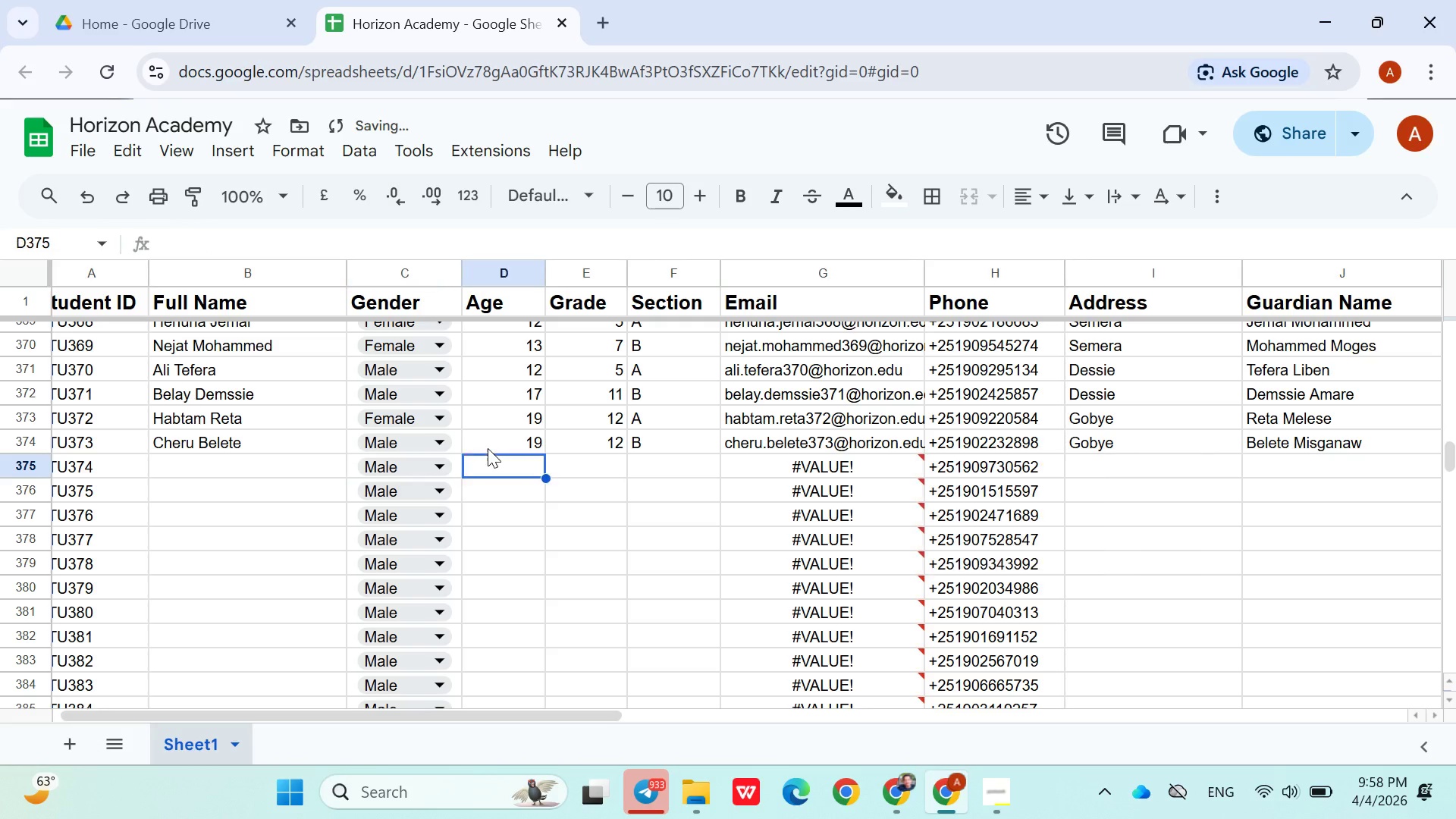 
key(ArrowRight)
 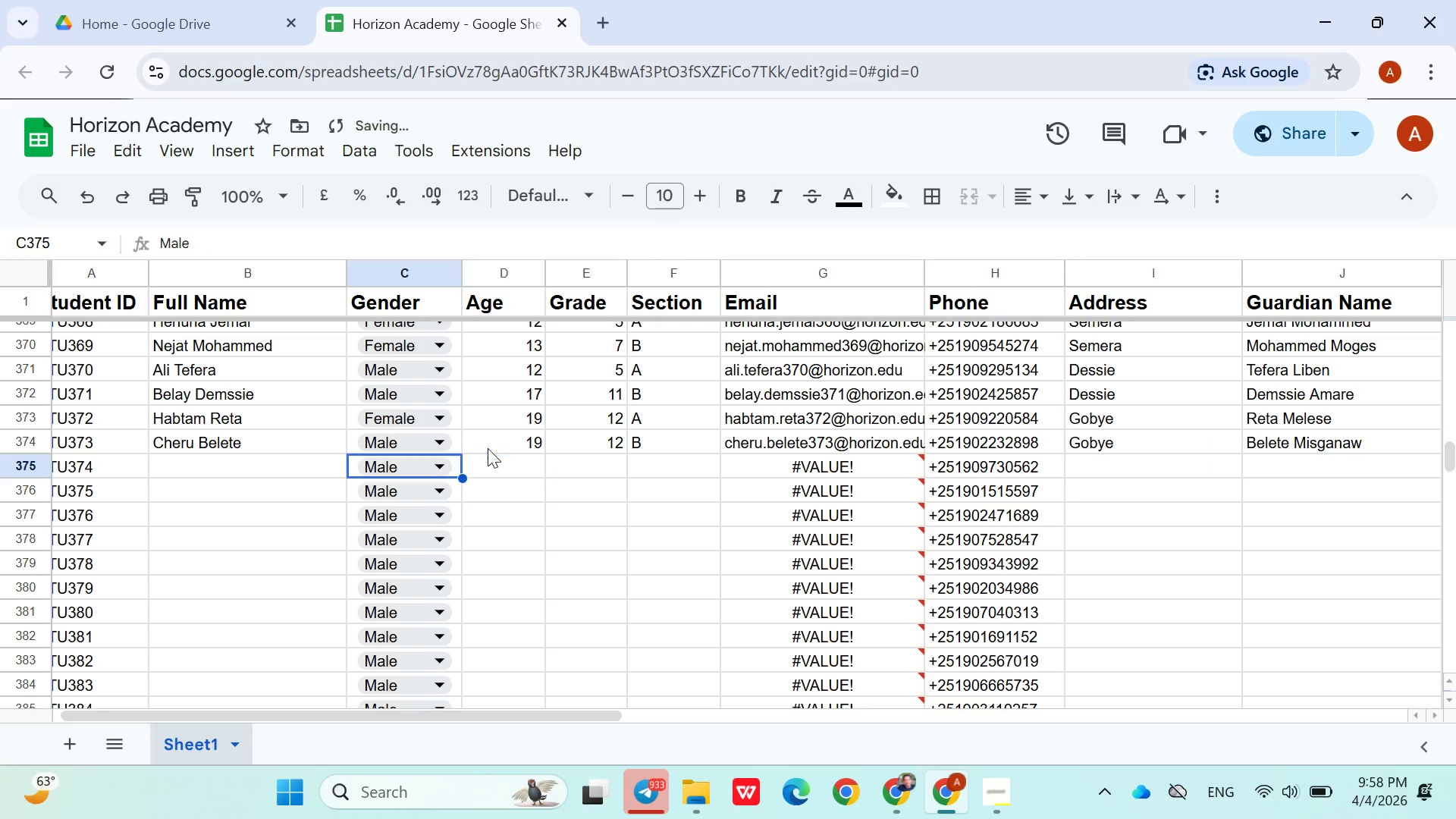 
key(ArrowLeft)
 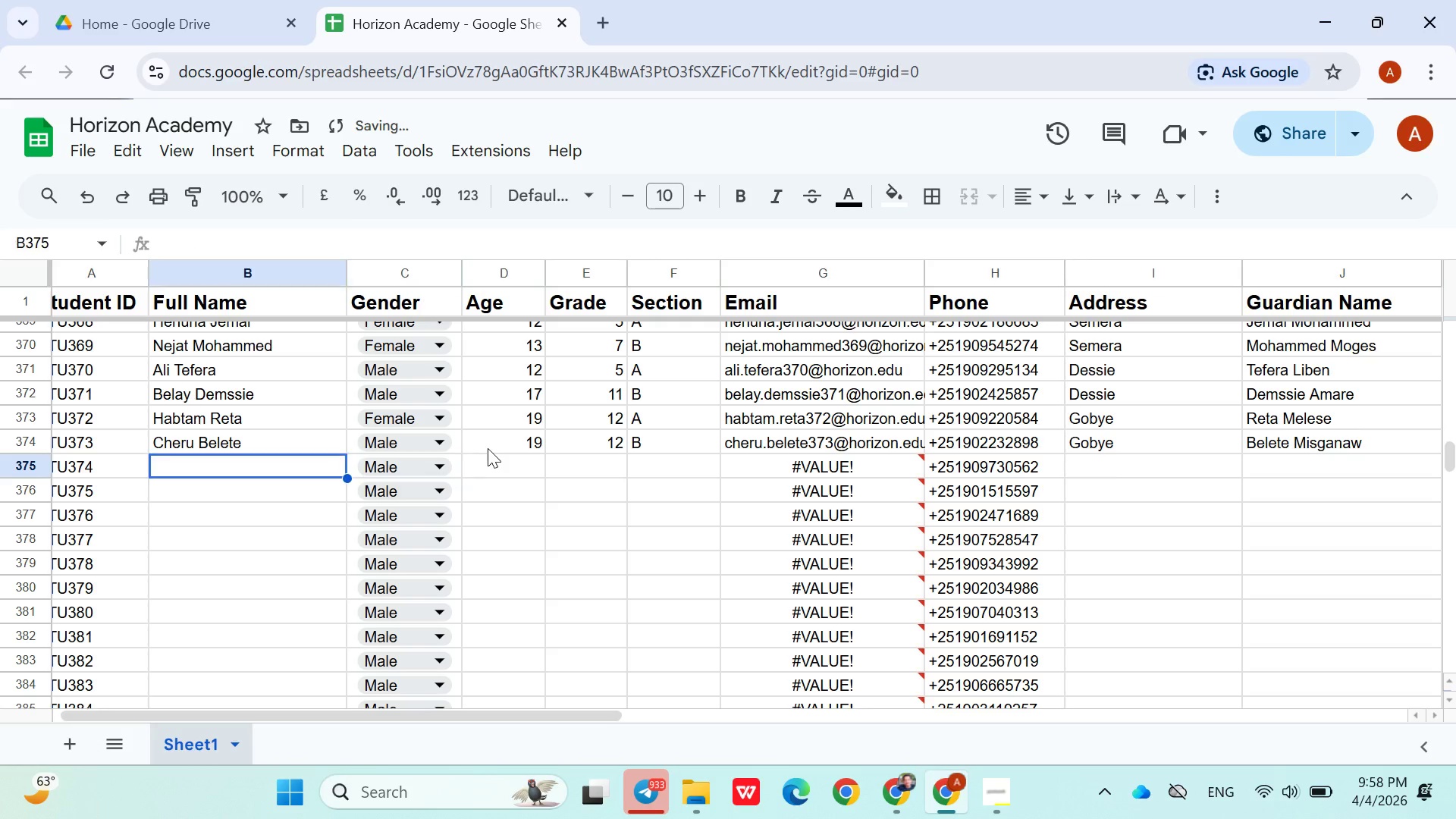 
key(ArrowLeft)
 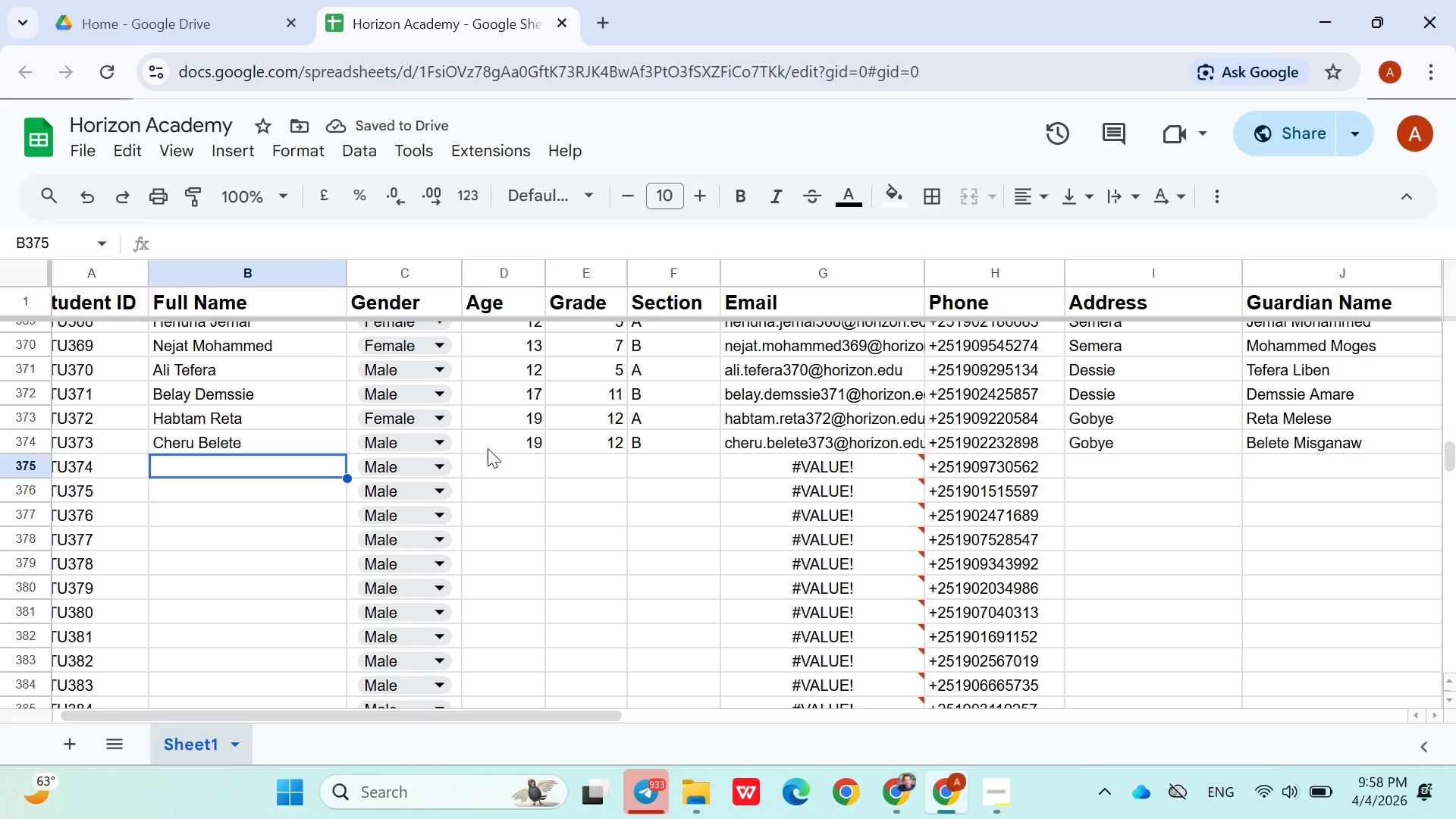 
type(Molla Misganaw)
 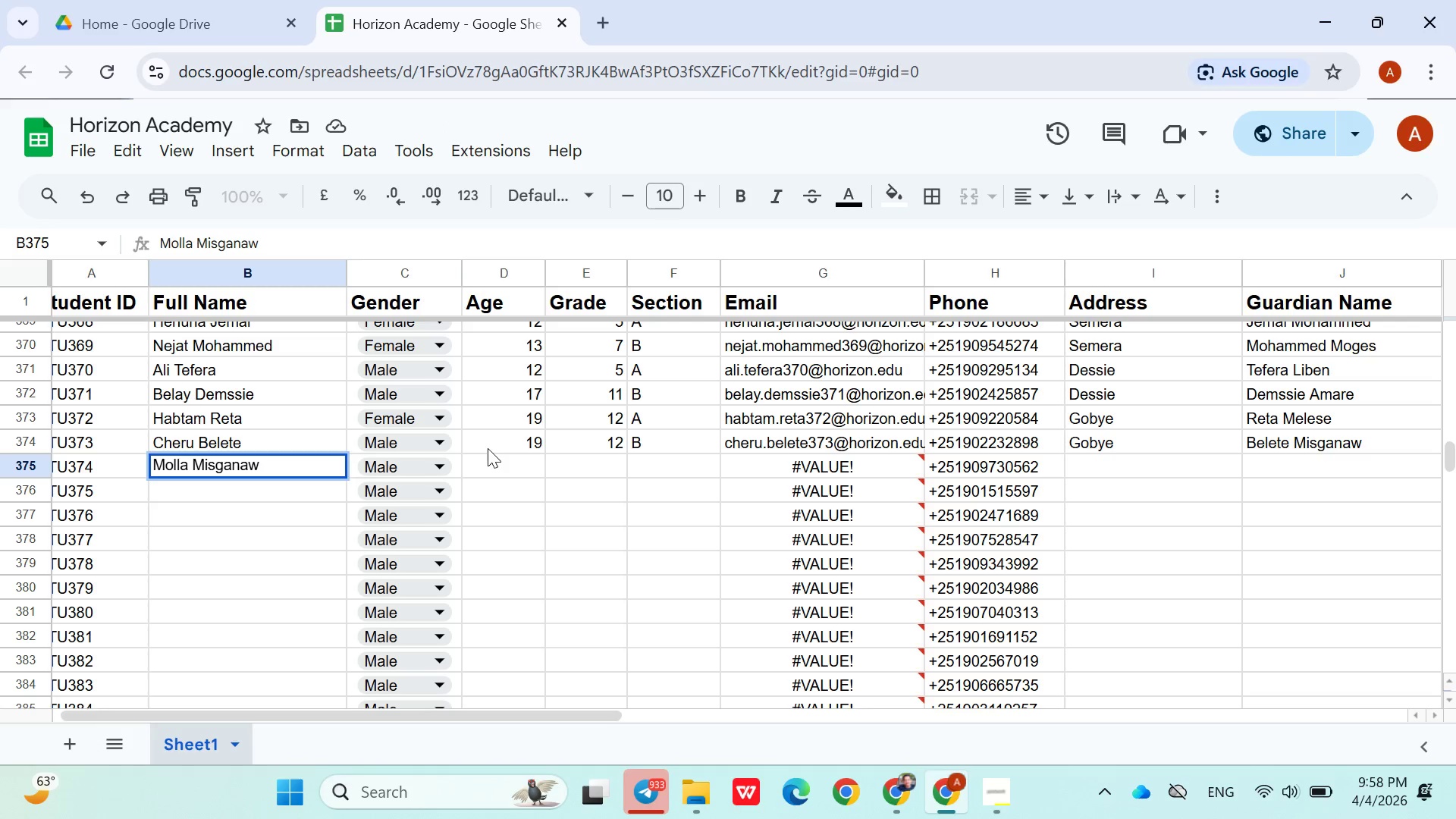 
key(ArrowRight)
 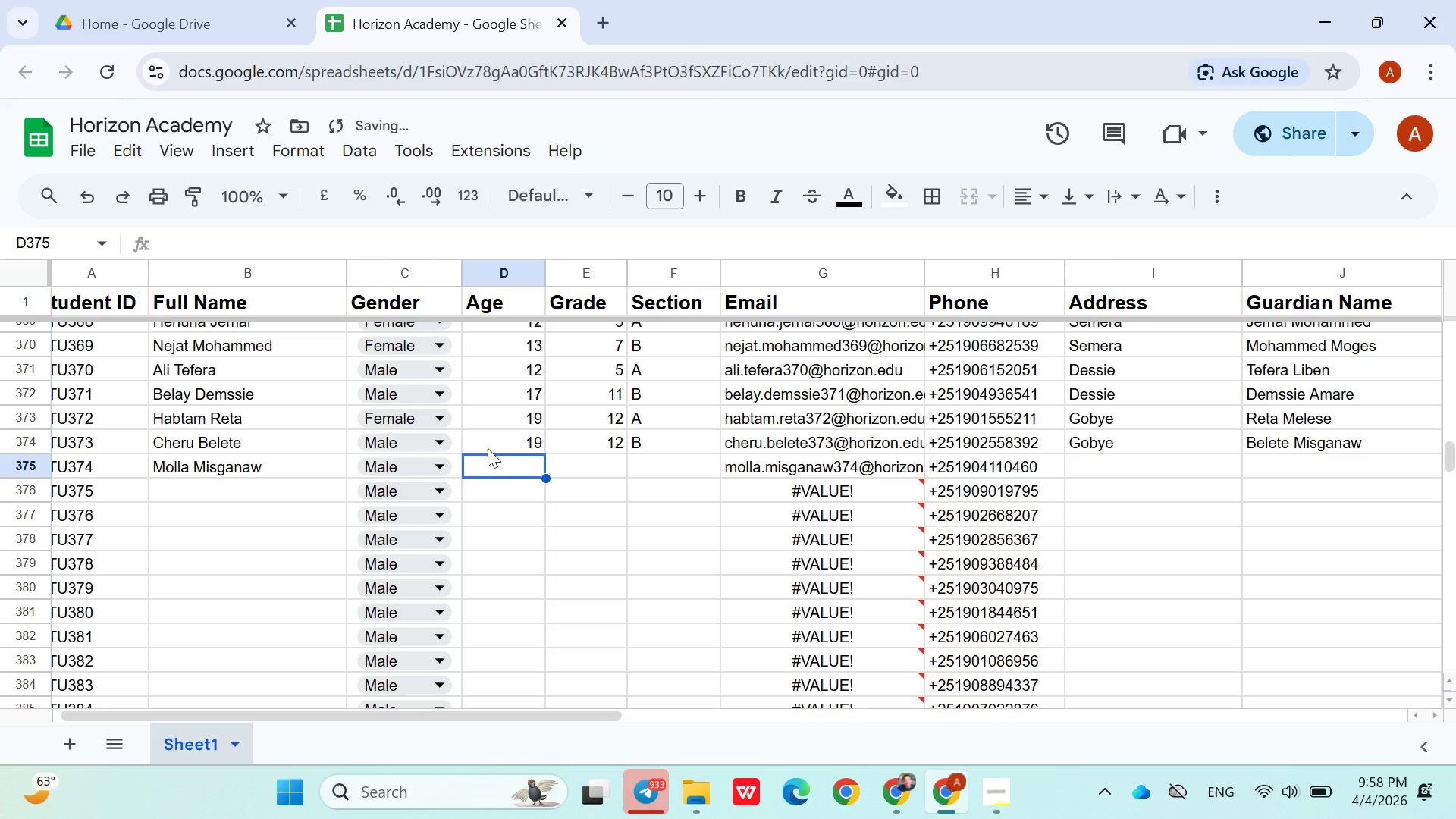 
key(ArrowRight)
 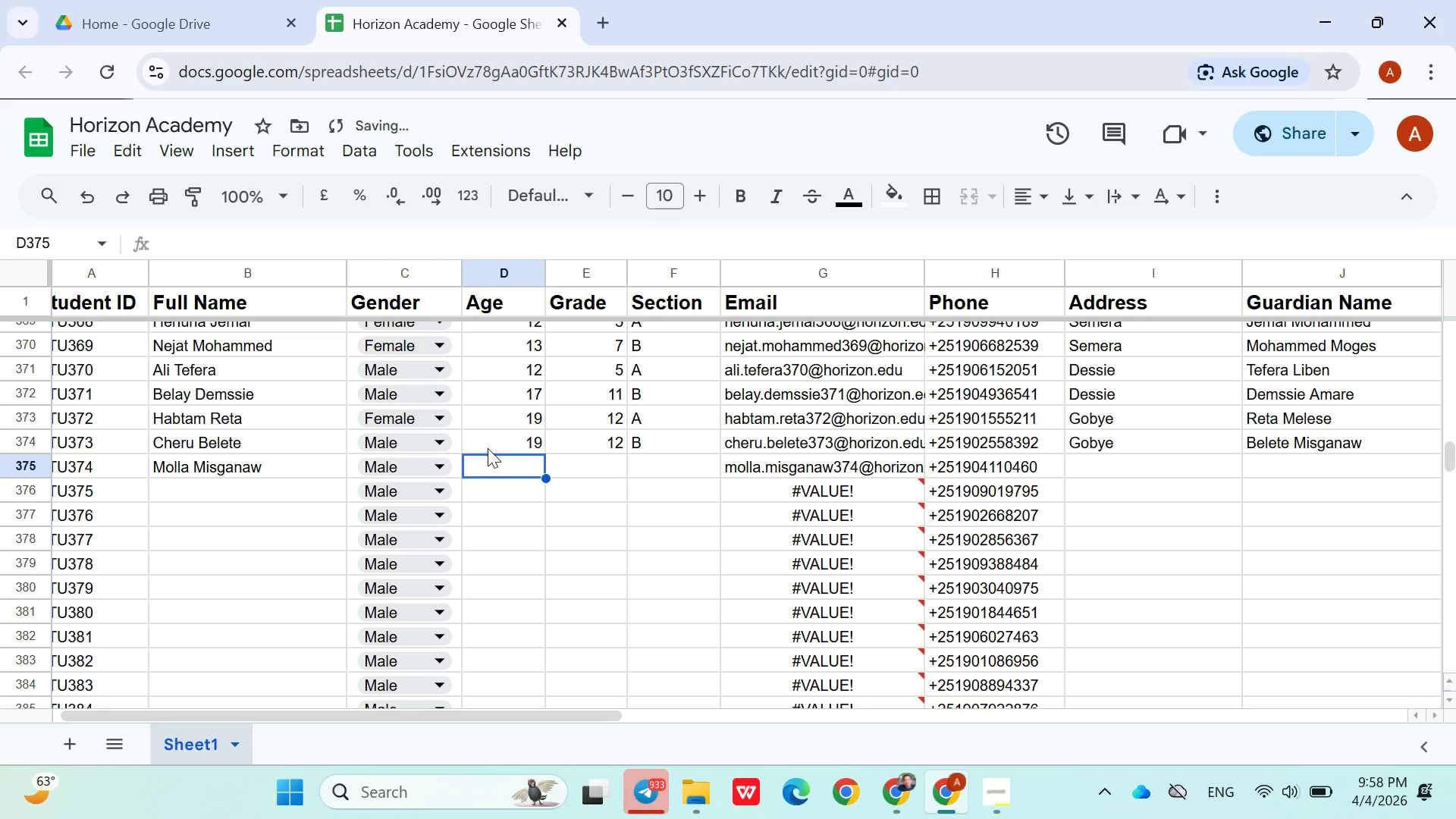 
type(18)
 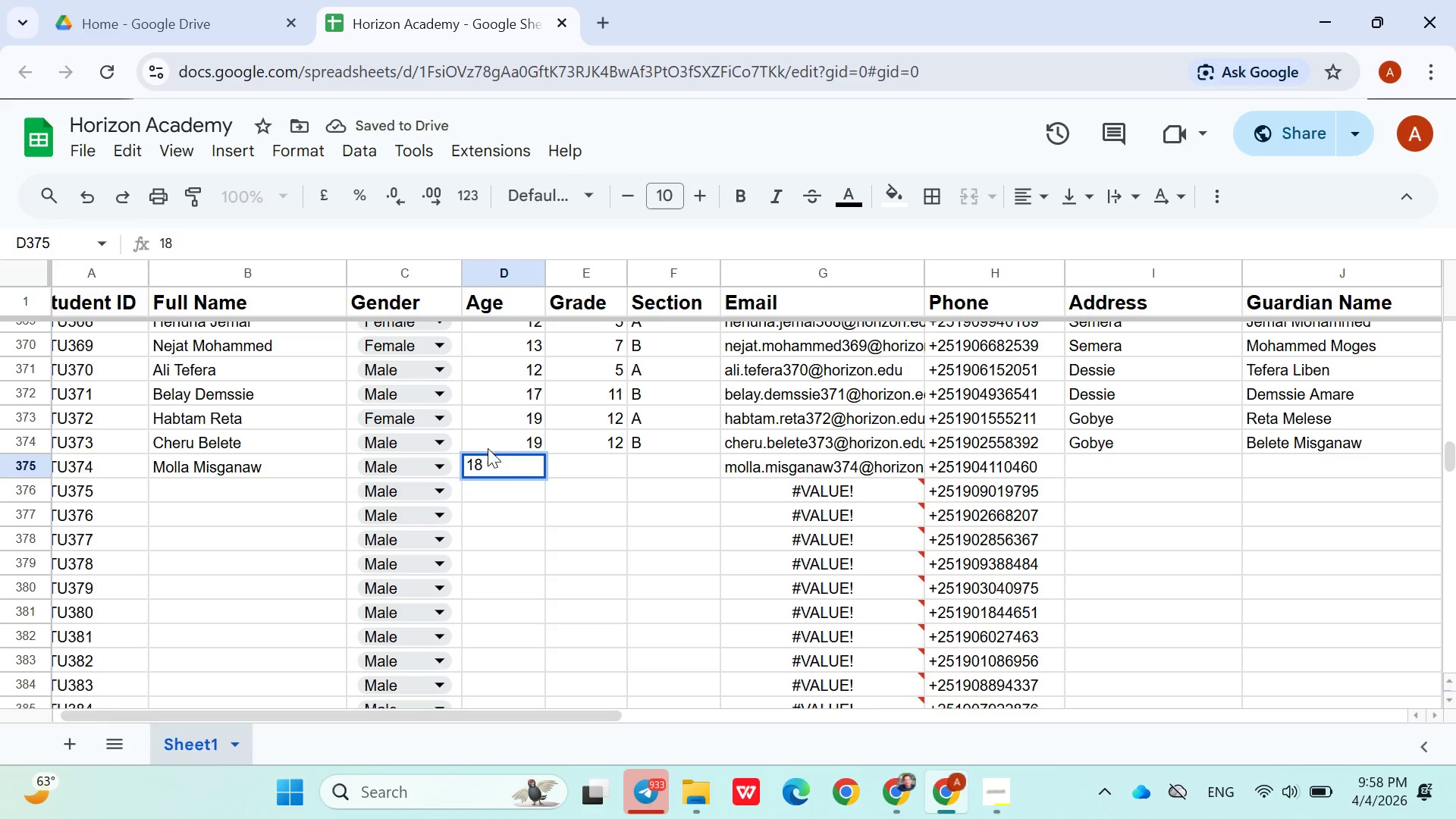 
key(ArrowRight)
 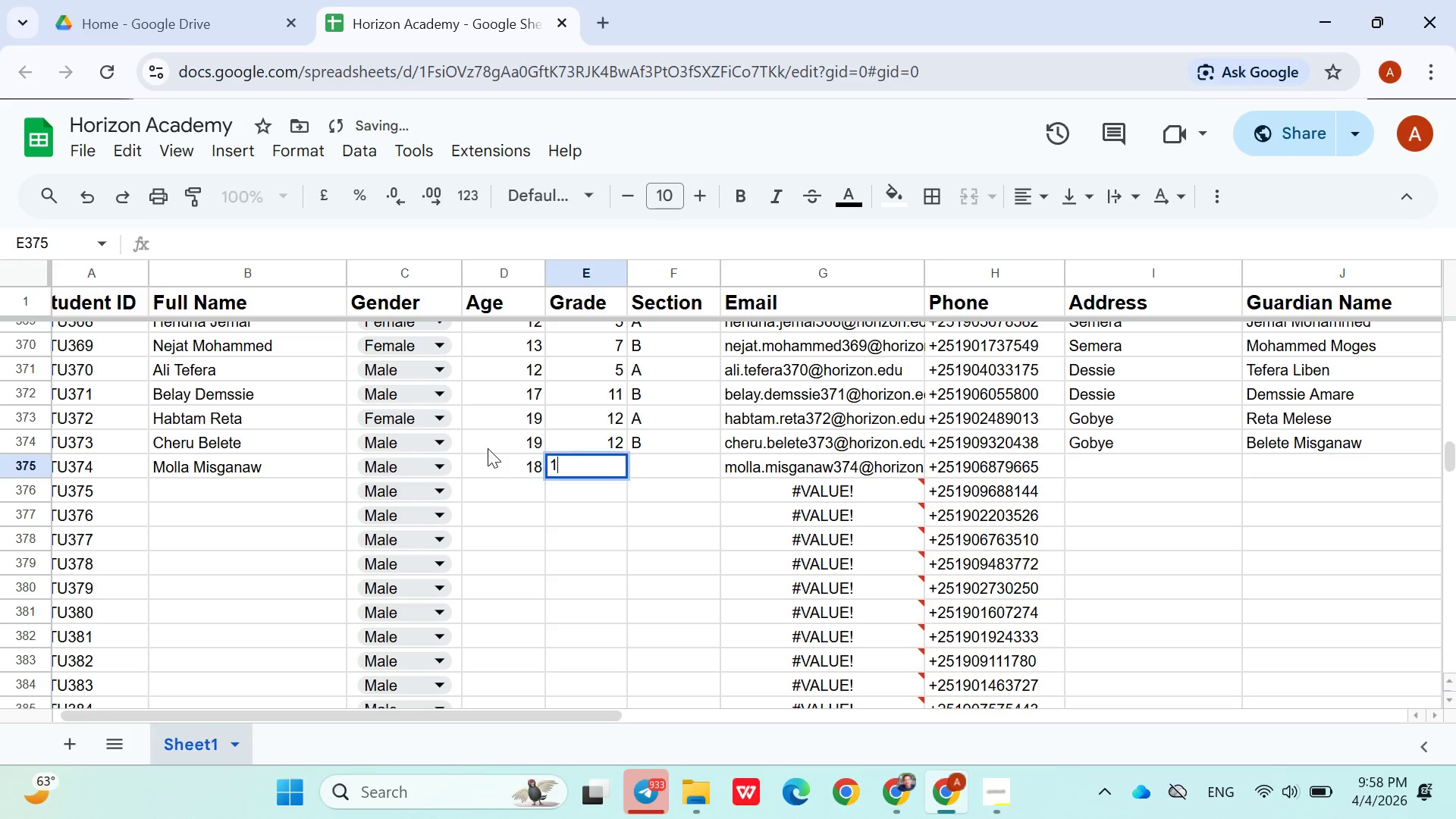 
type(10)
key(Backspace)
key(Backspace)
type(12)
 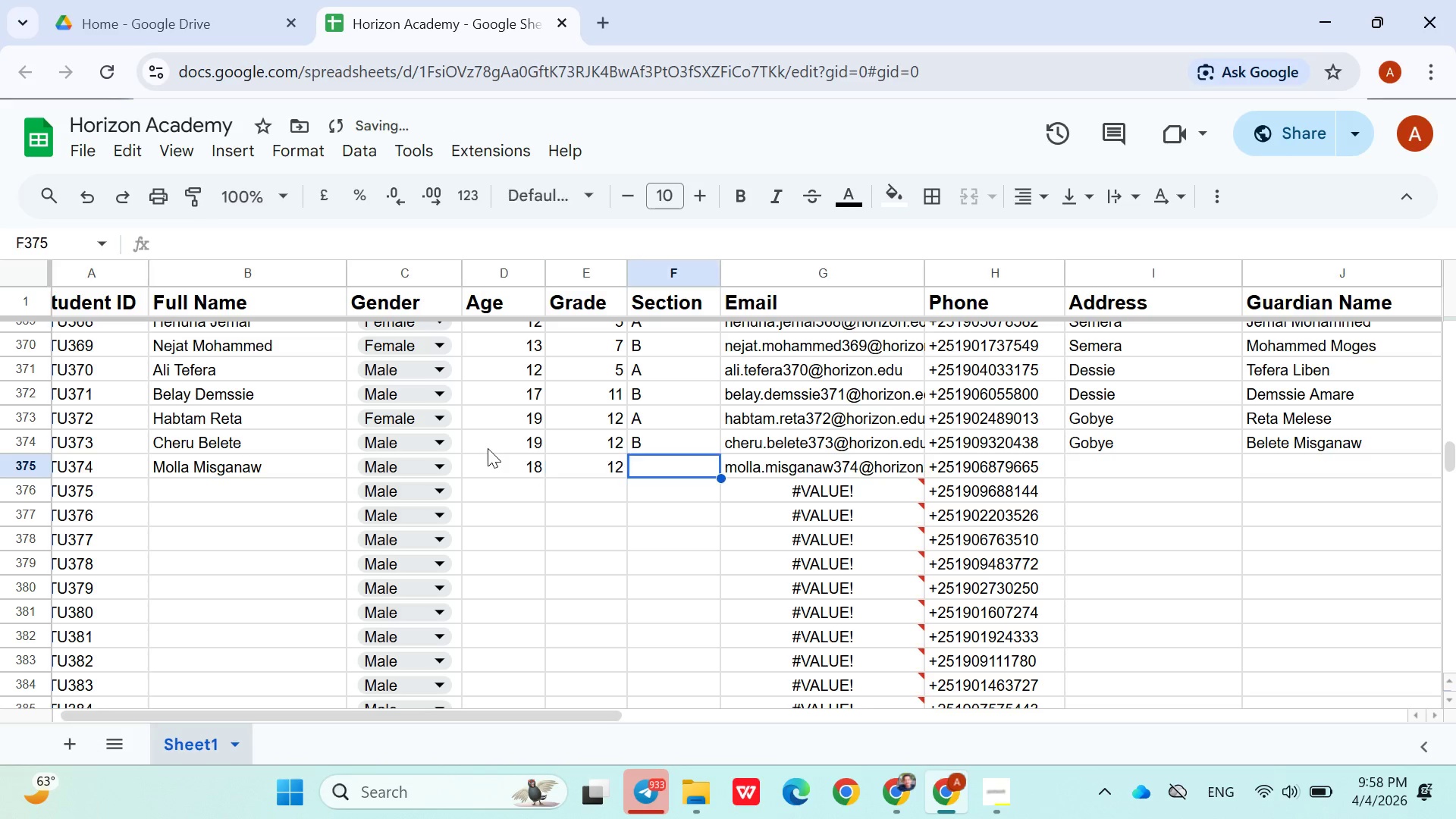 
key(ArrowRight)
 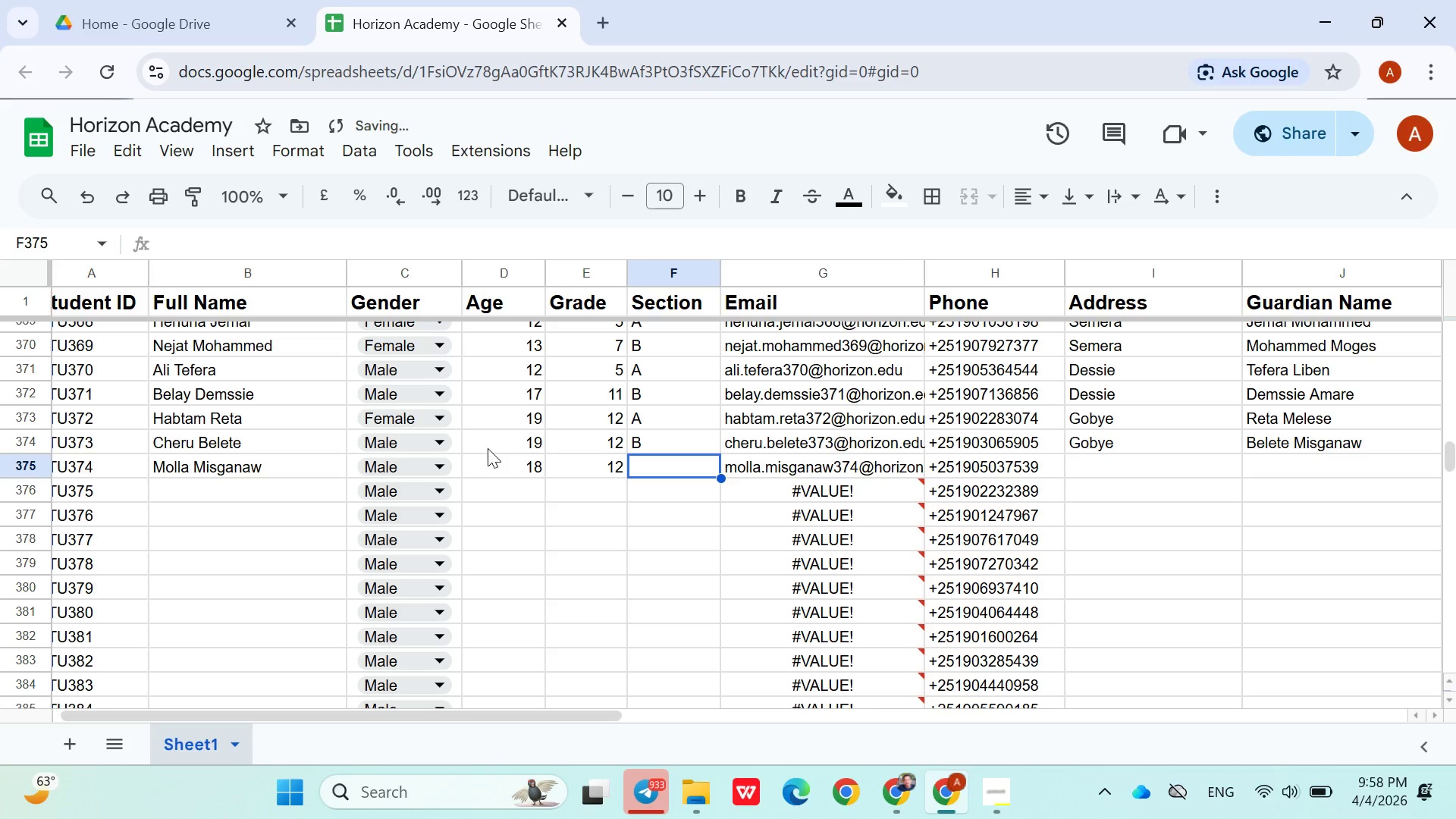 
key(Shift+A)
 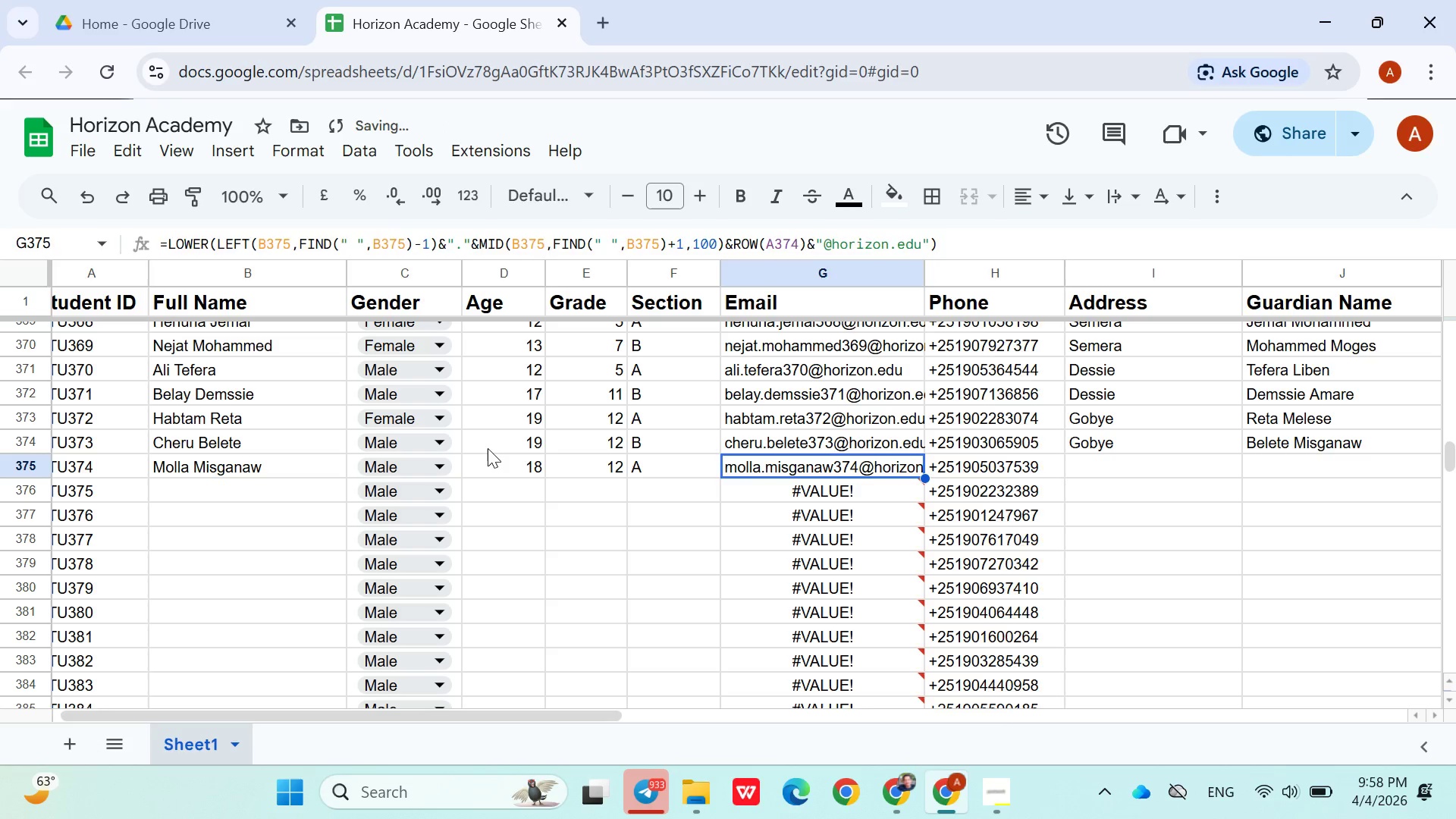 
key(ArrowRight)
 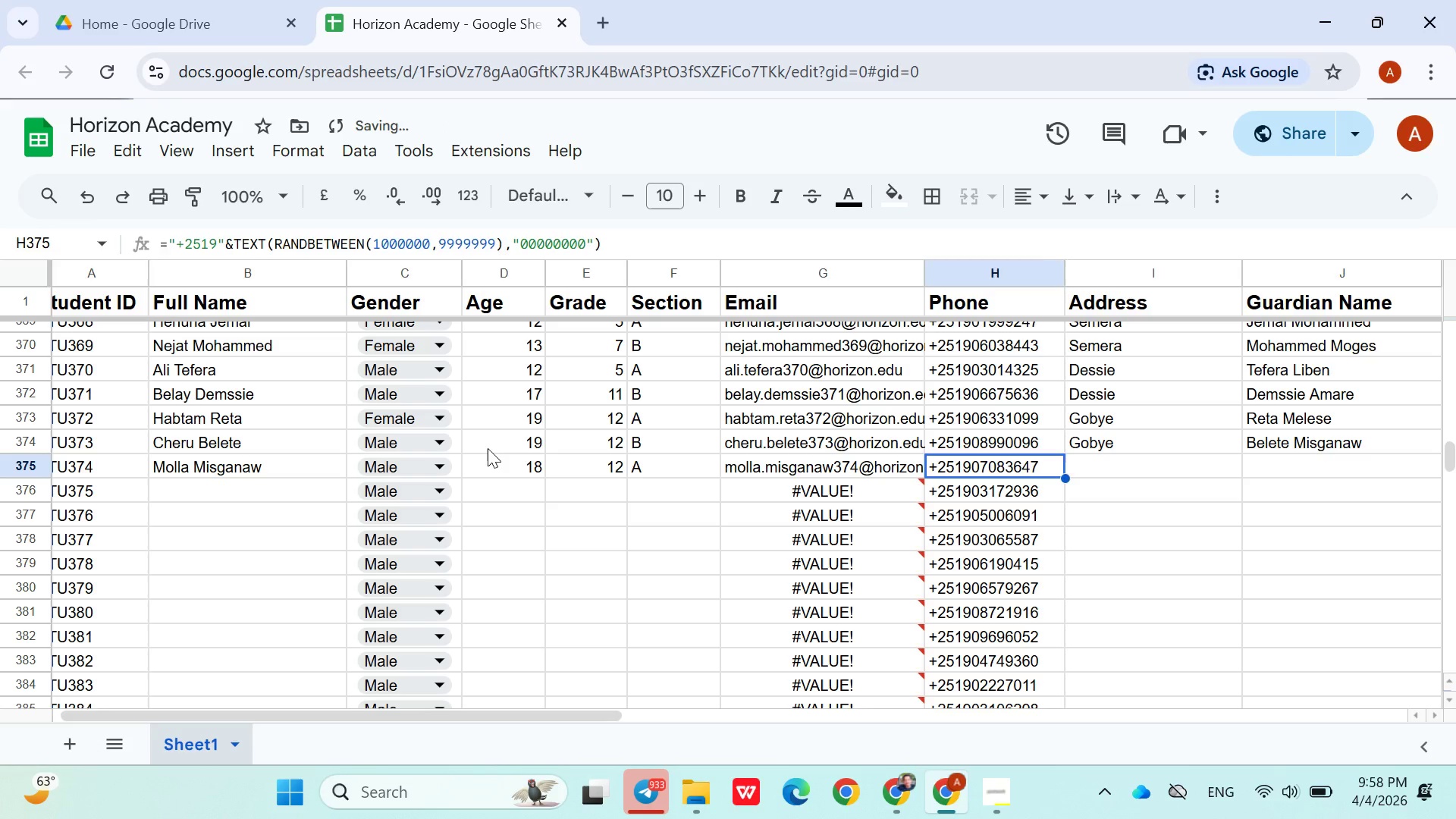 
key(ArrowRight)
 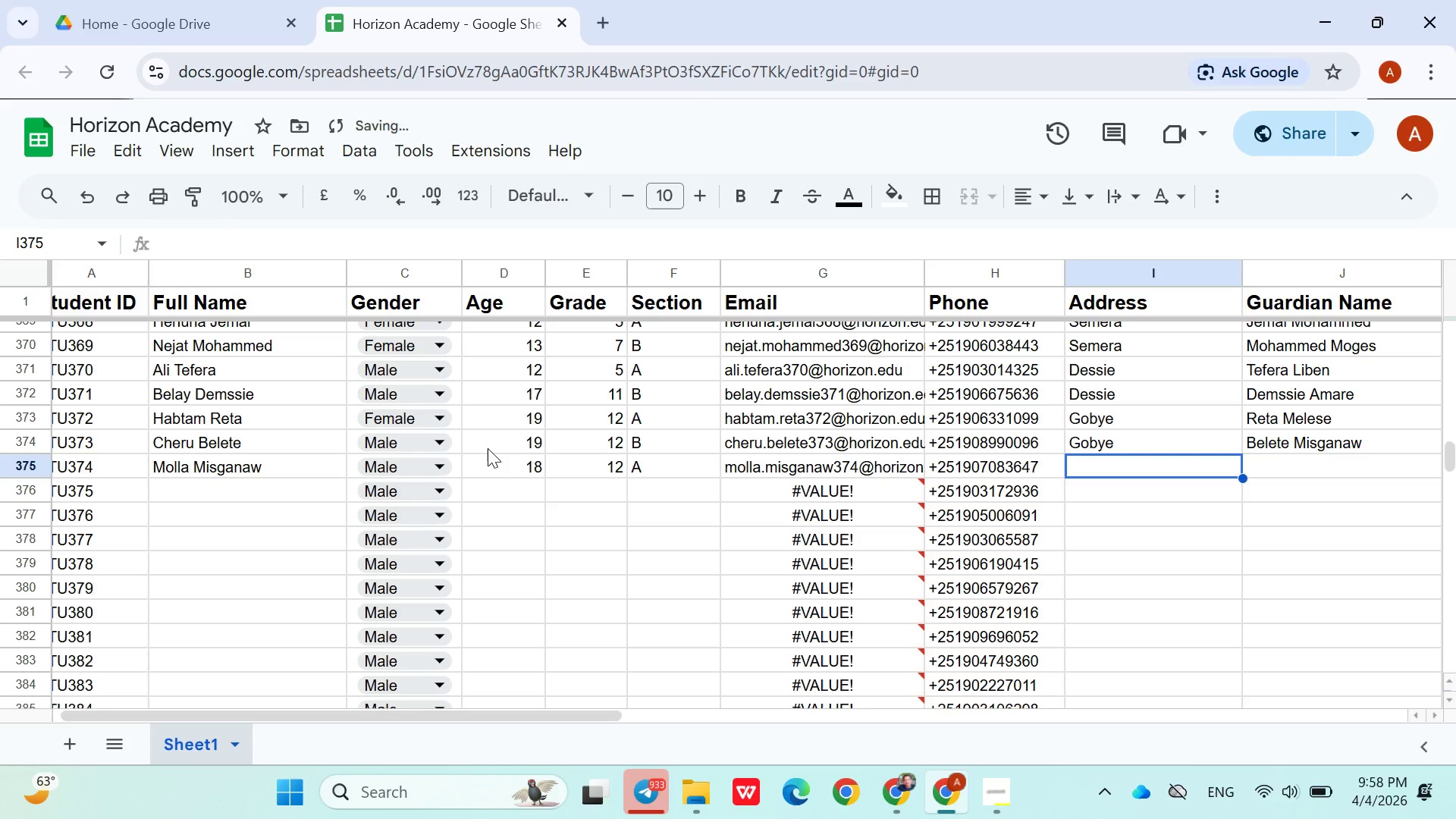 
key(ArrowRight)
 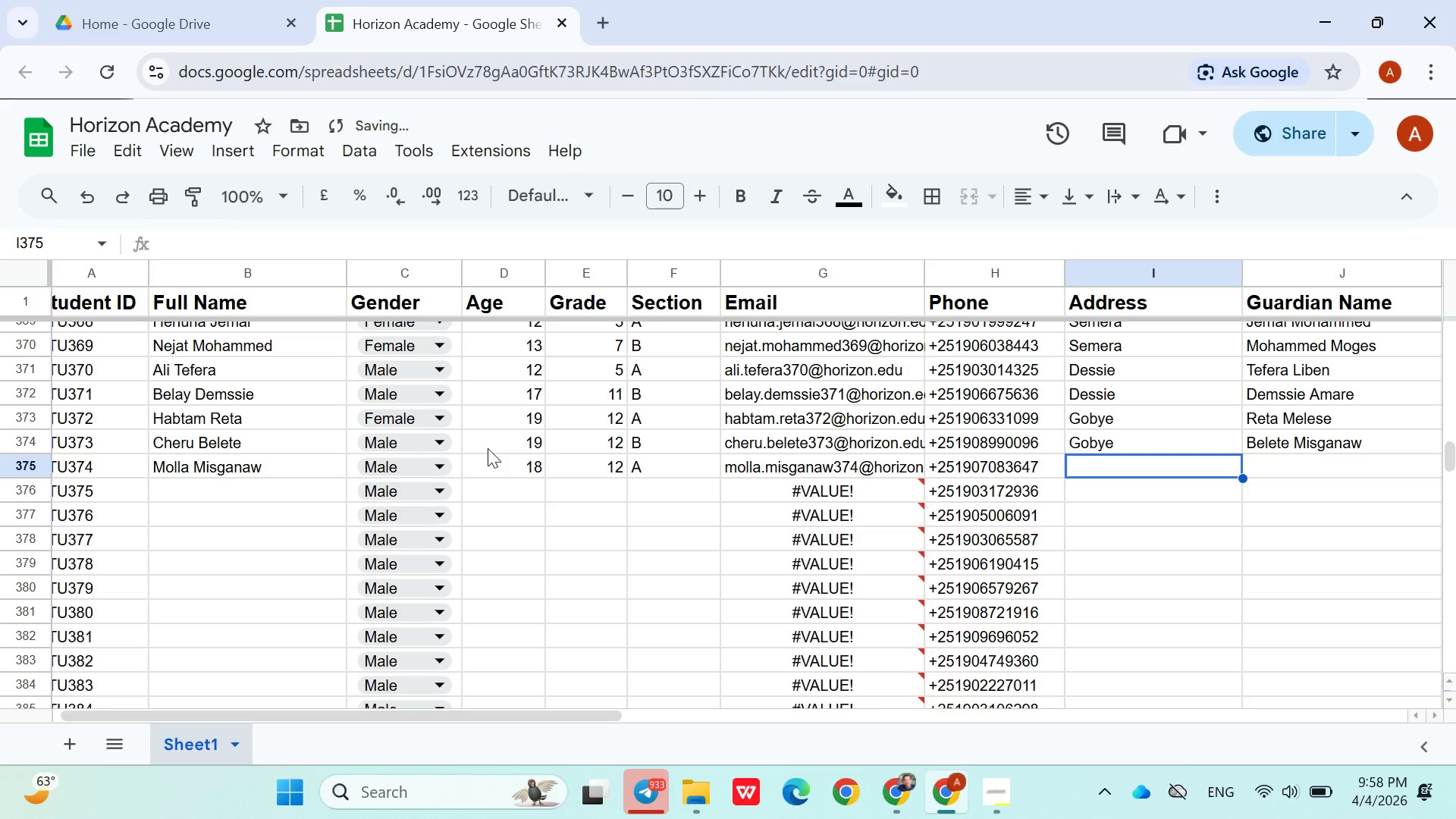 
type(MisganwMeke)
 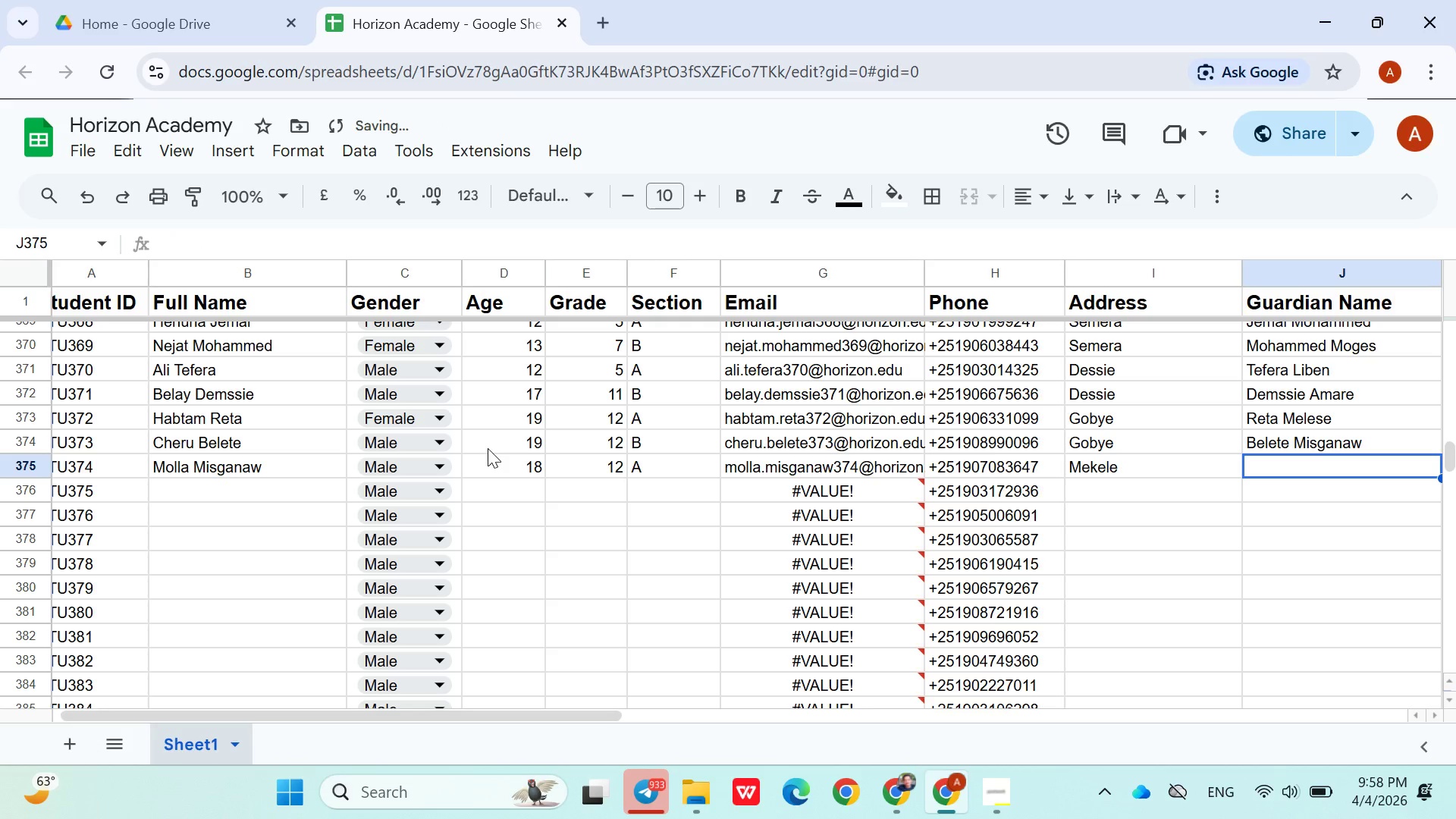 
hold_key(key=Backspace, duration=0.86)
 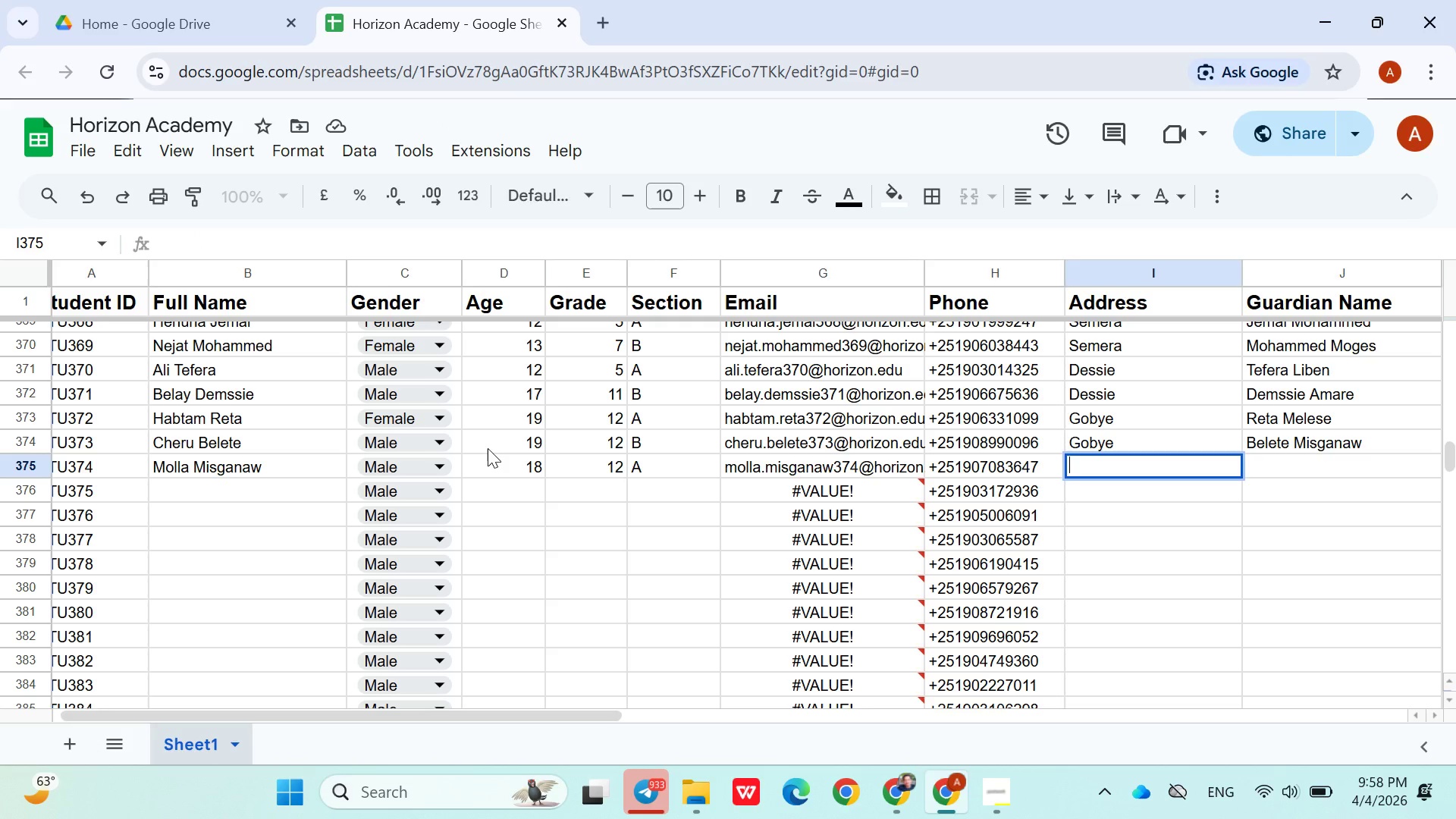 
key(ArrowRight)
 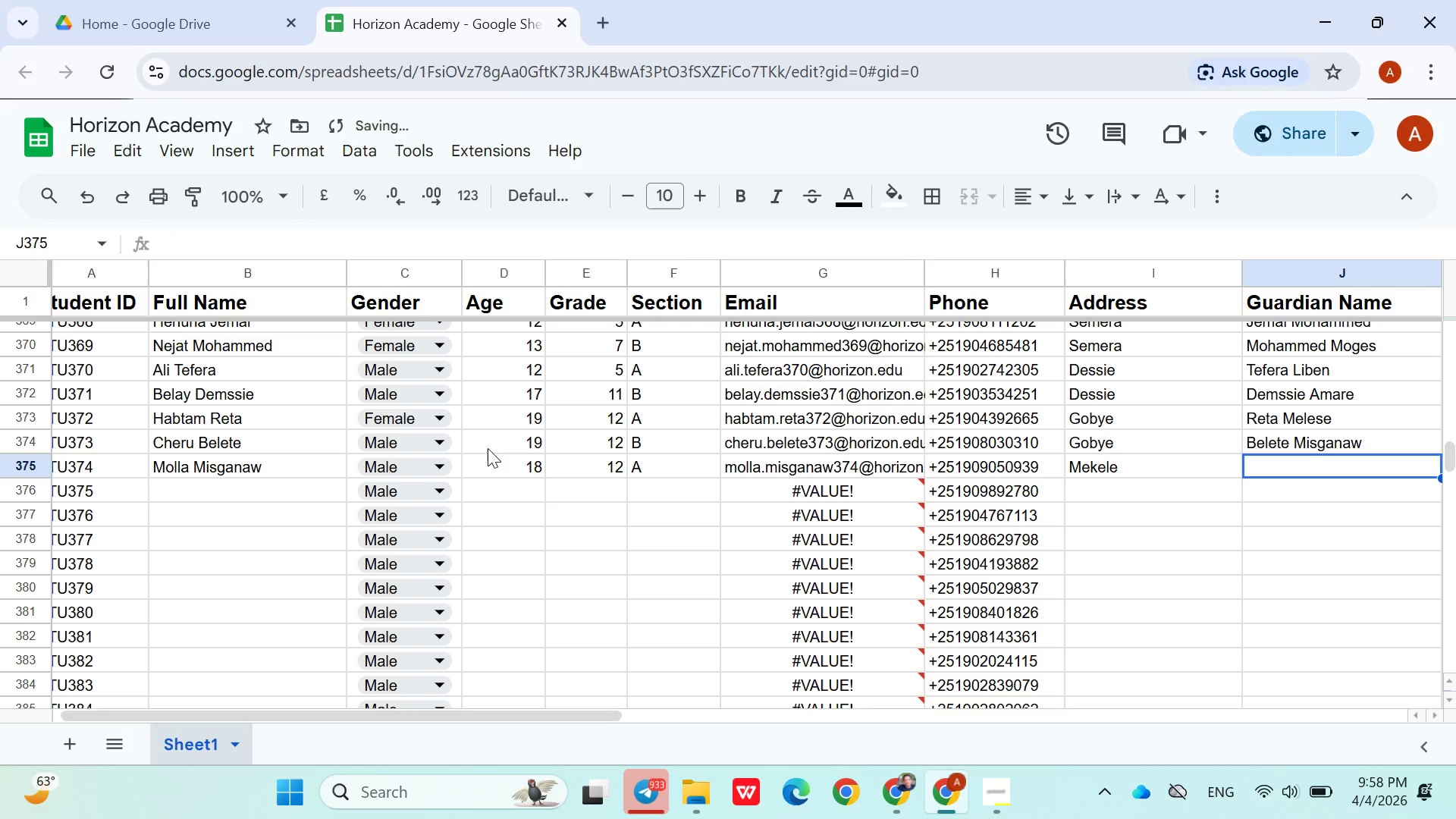 
type(Misganaw m)
key(Backspace)
type(Marye)
 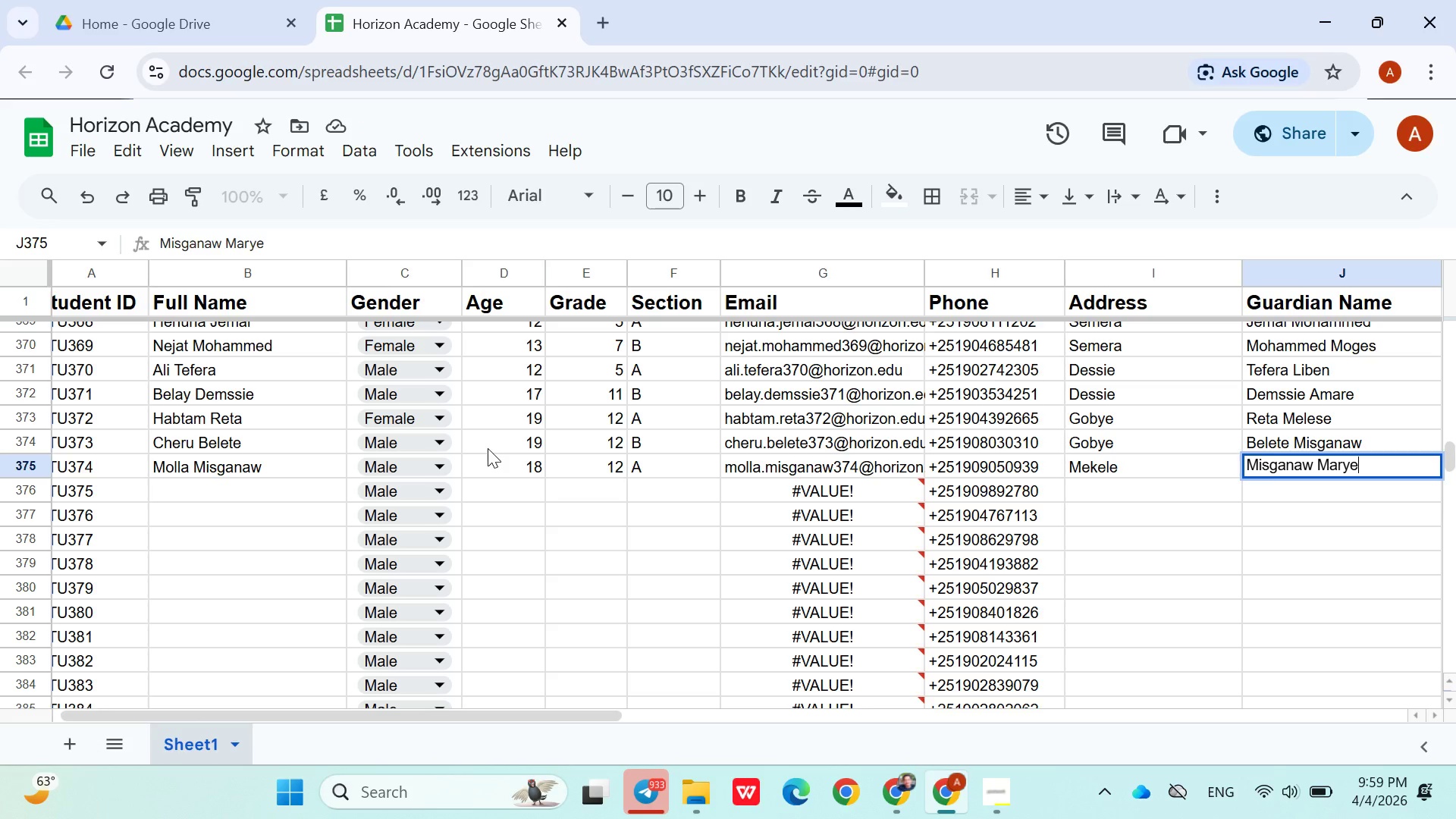 
key(ArrowDown)
 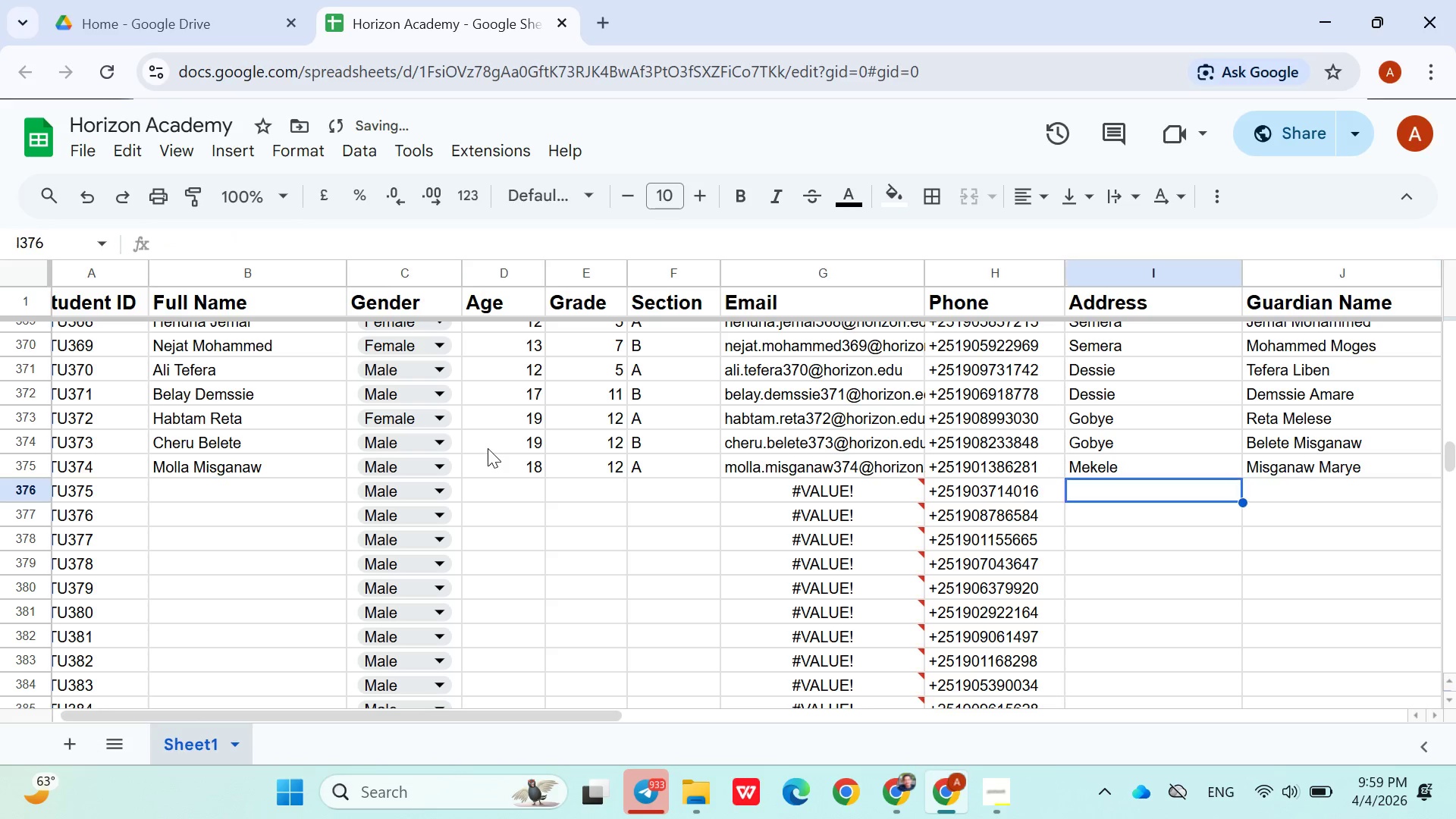 
hold_key(key=ArrowLeft, duration=0.91)
 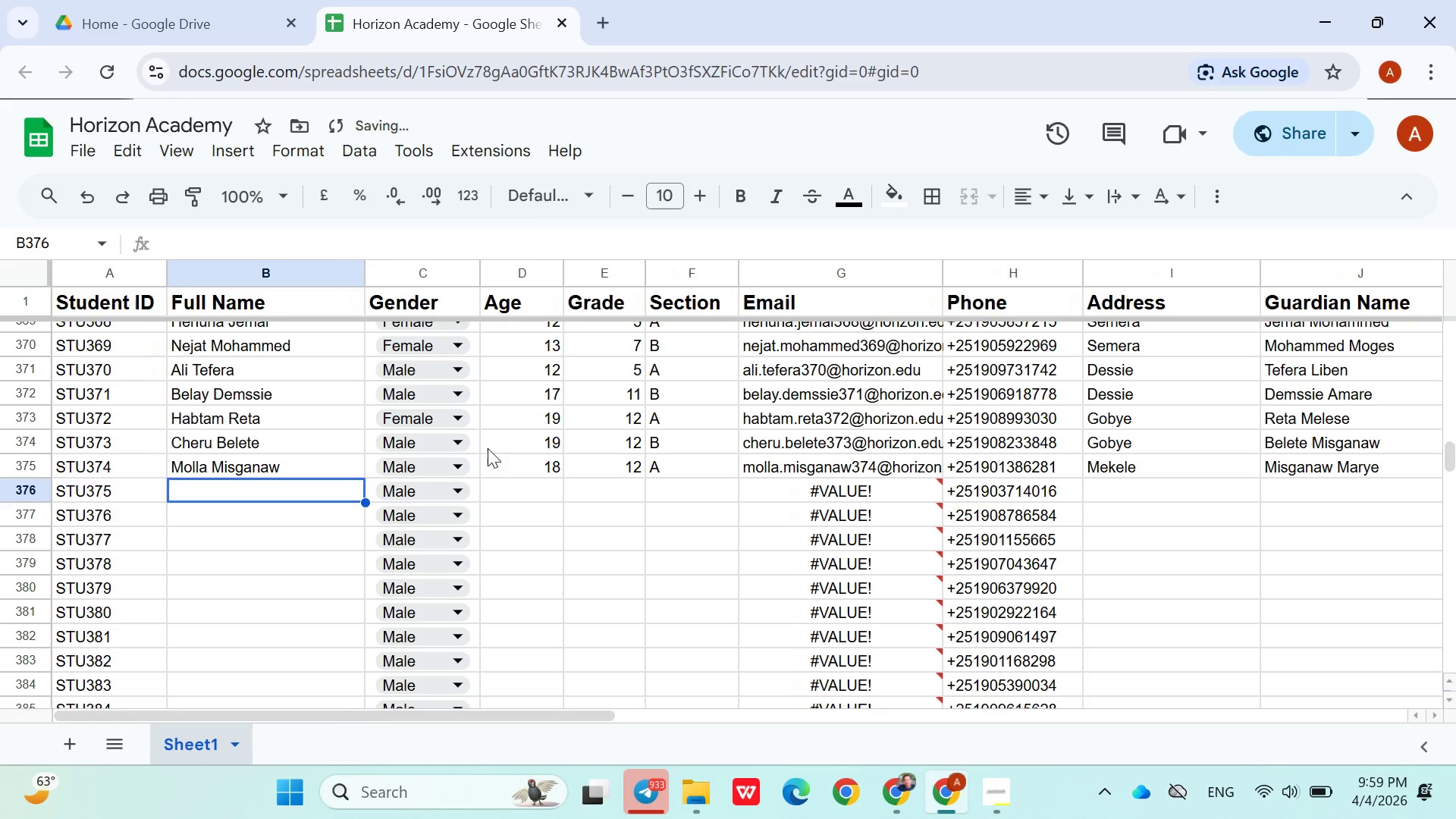 
key(ArrowRight)
 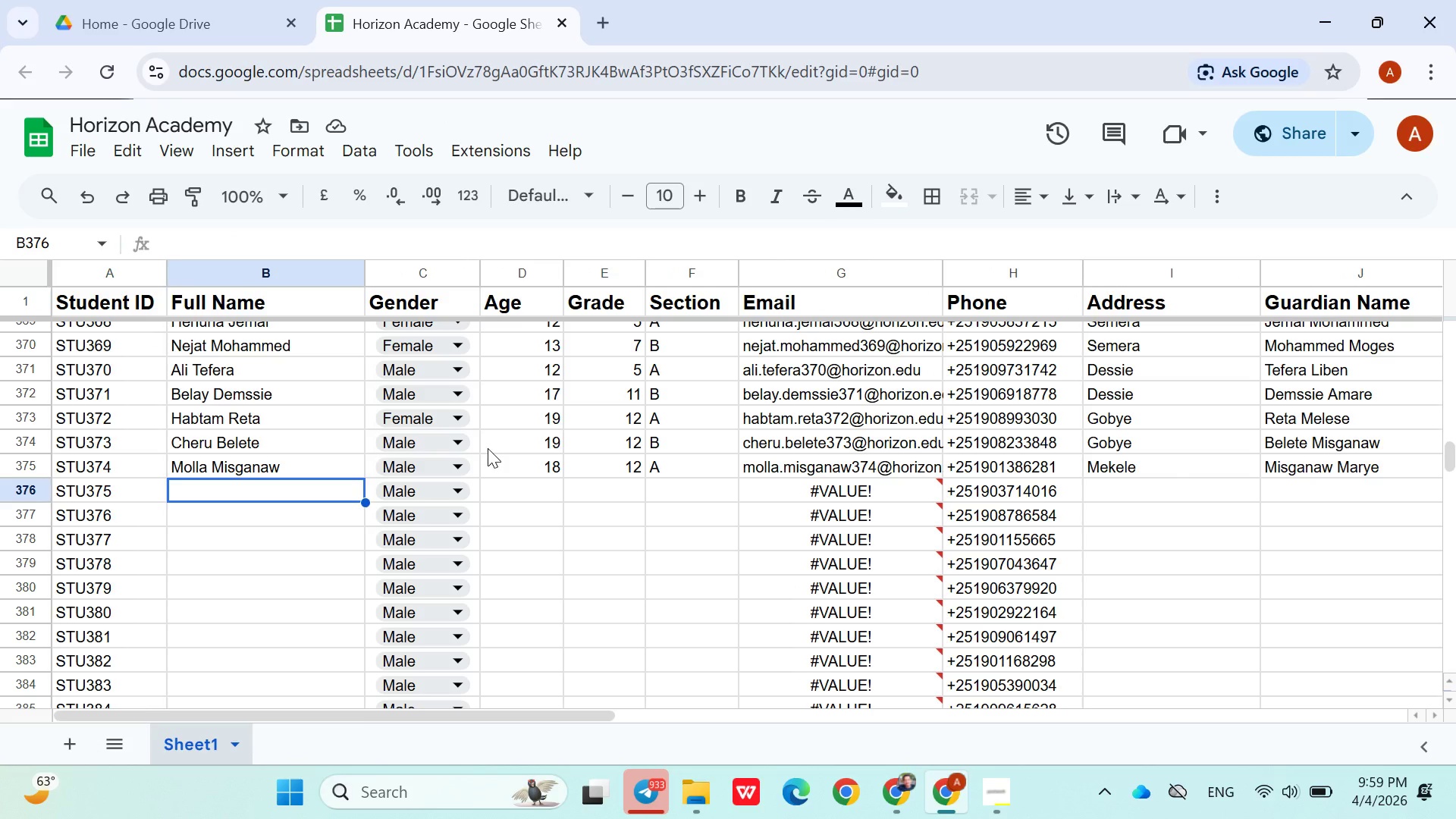 
wait(45.91)
 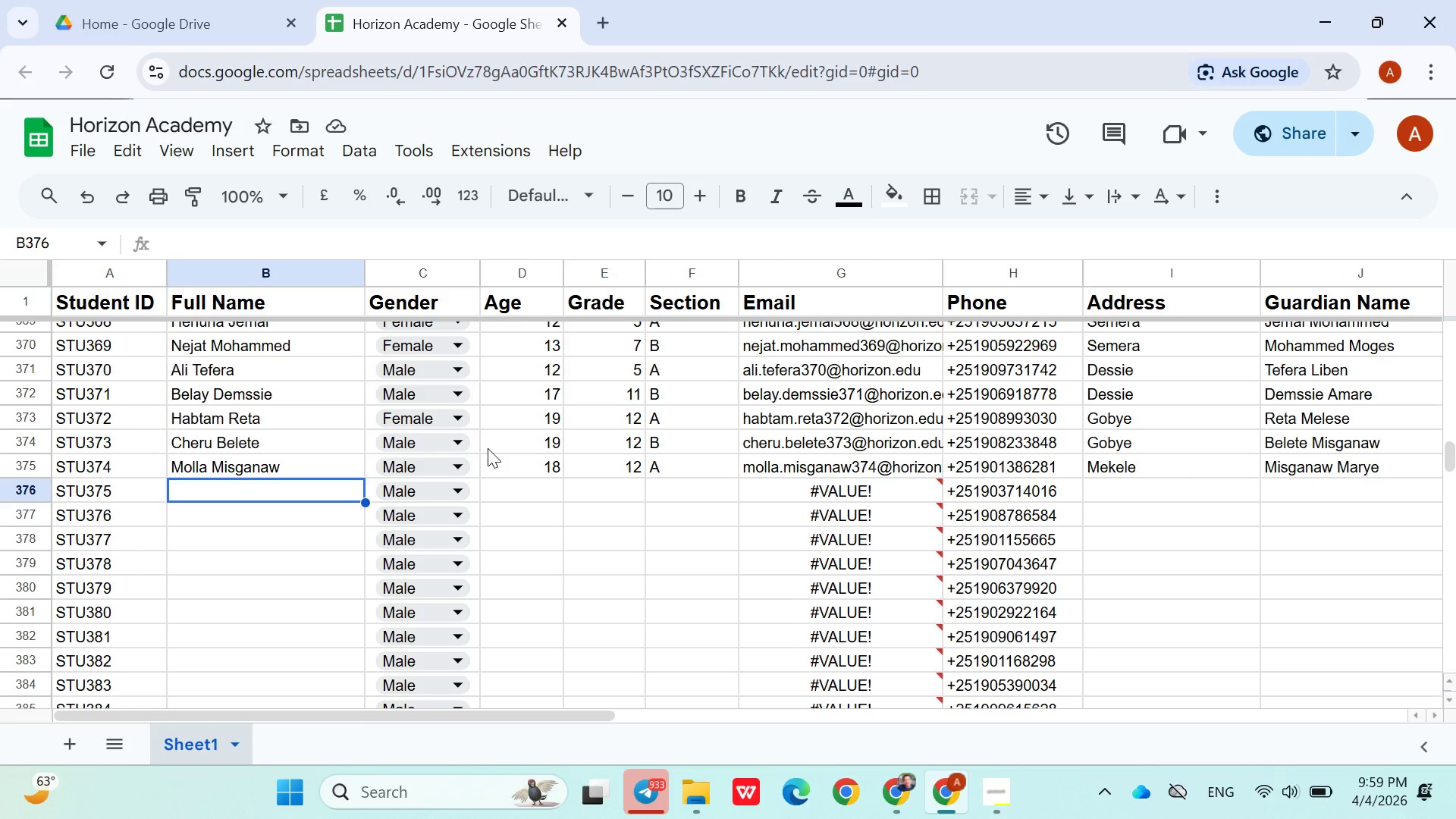 
type(Negaw Amed)
key(Backspace)
key(Backspace)
key(Backspace)
type(ede)
key(Backspace)
key(Backspace)
type(mede)
 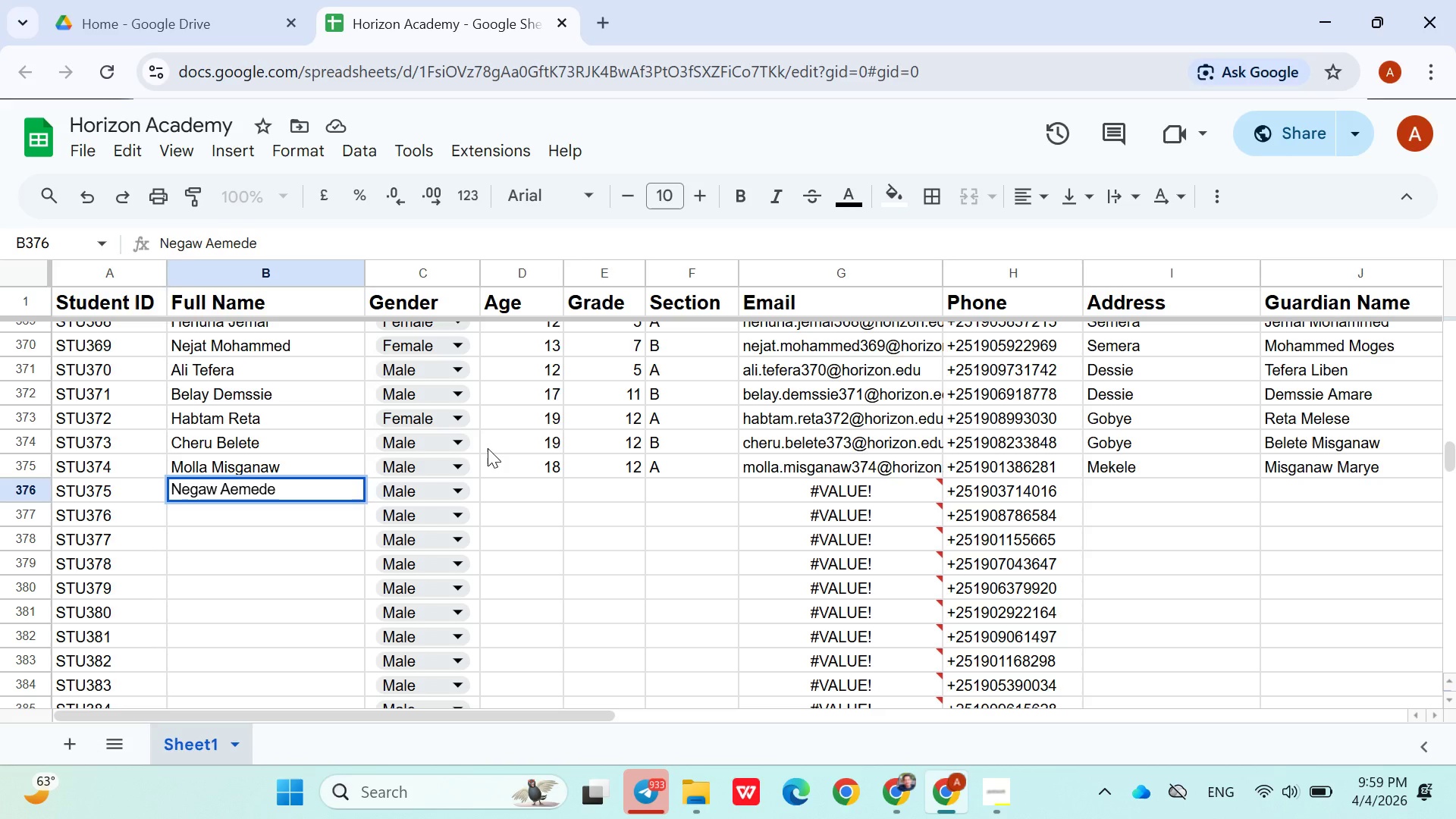 
key(ArrowRight)
 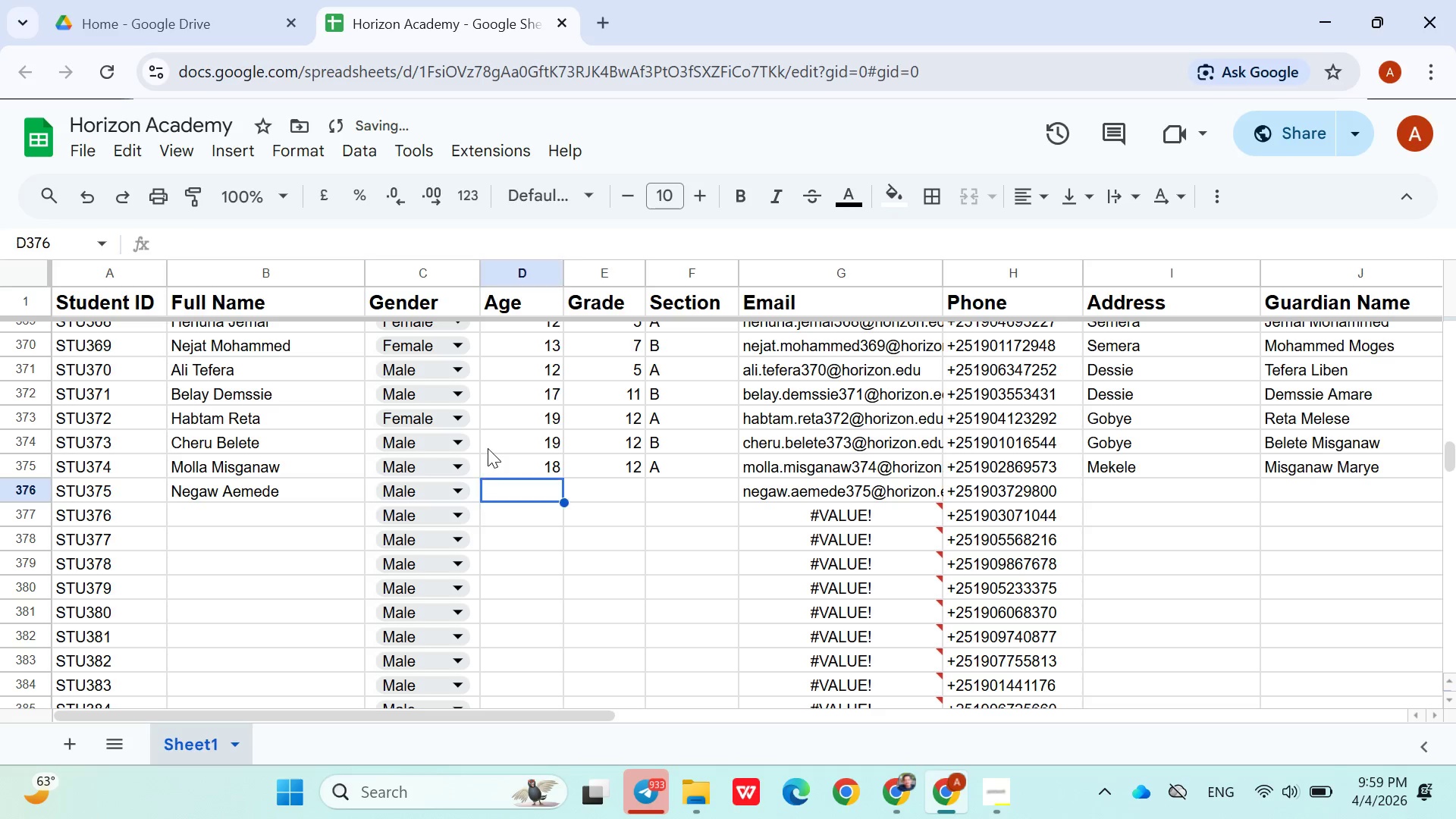 
key(ArrowRight)
 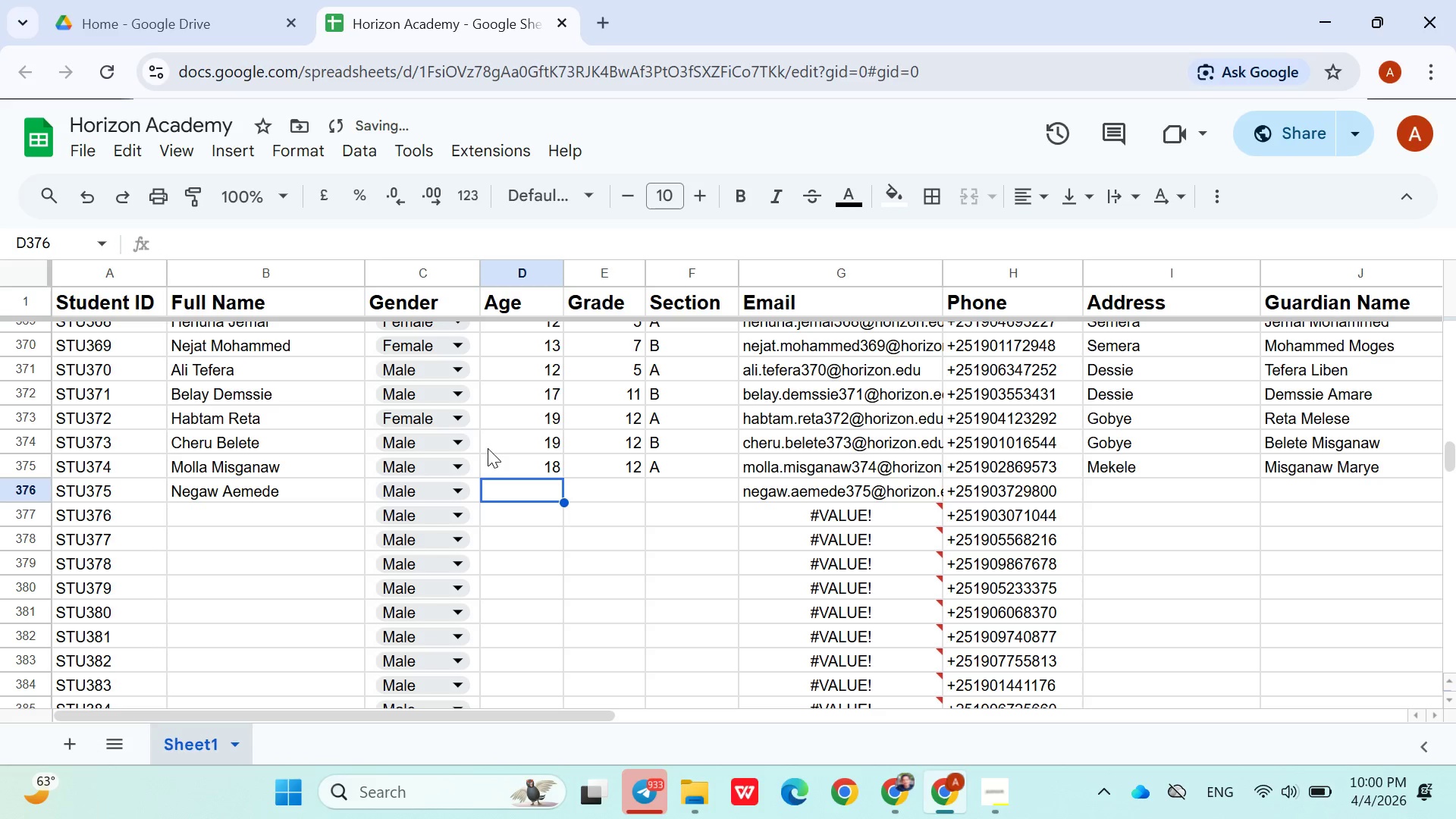 
type(12)
 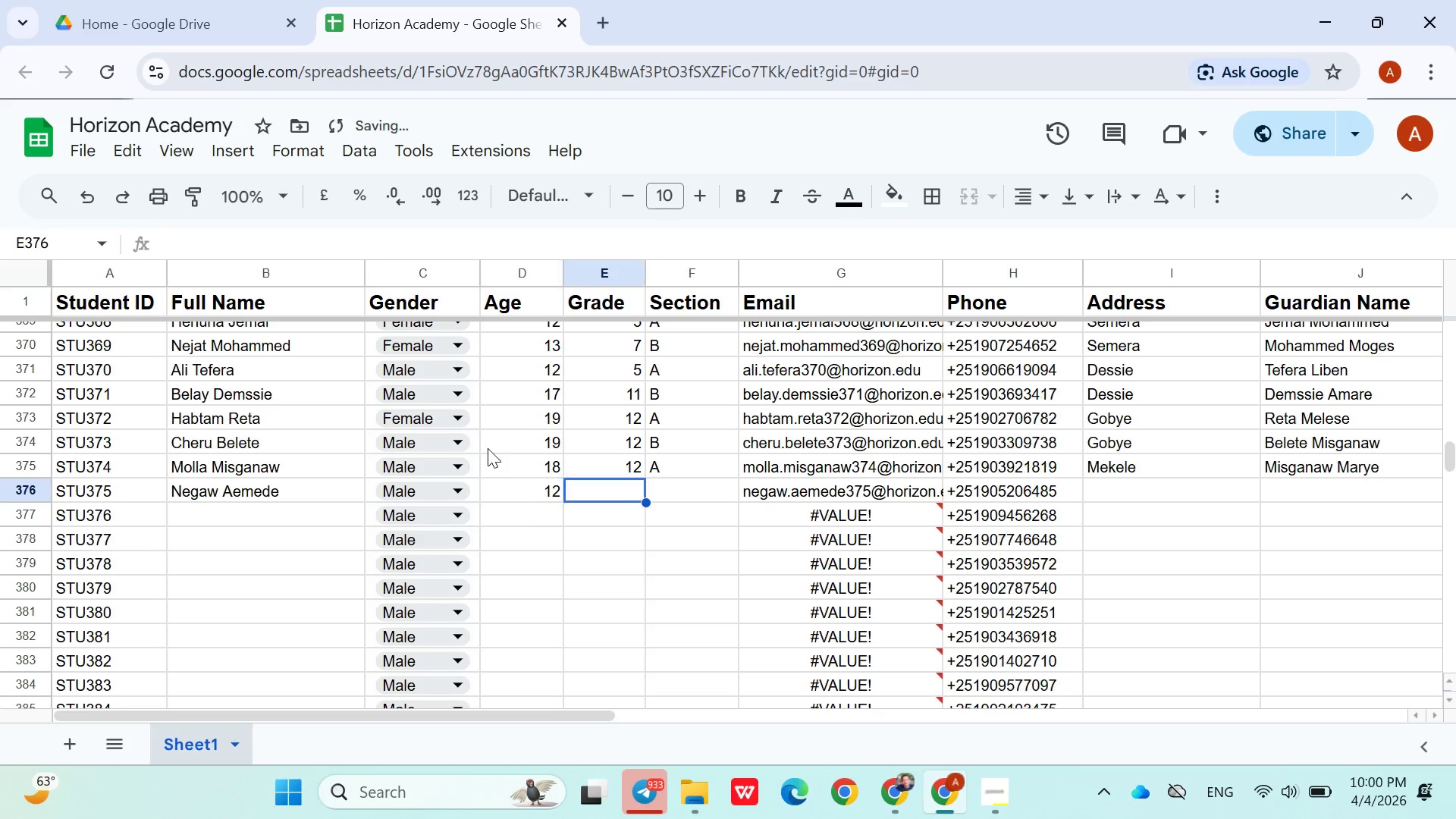 
key(ArrowRight)
 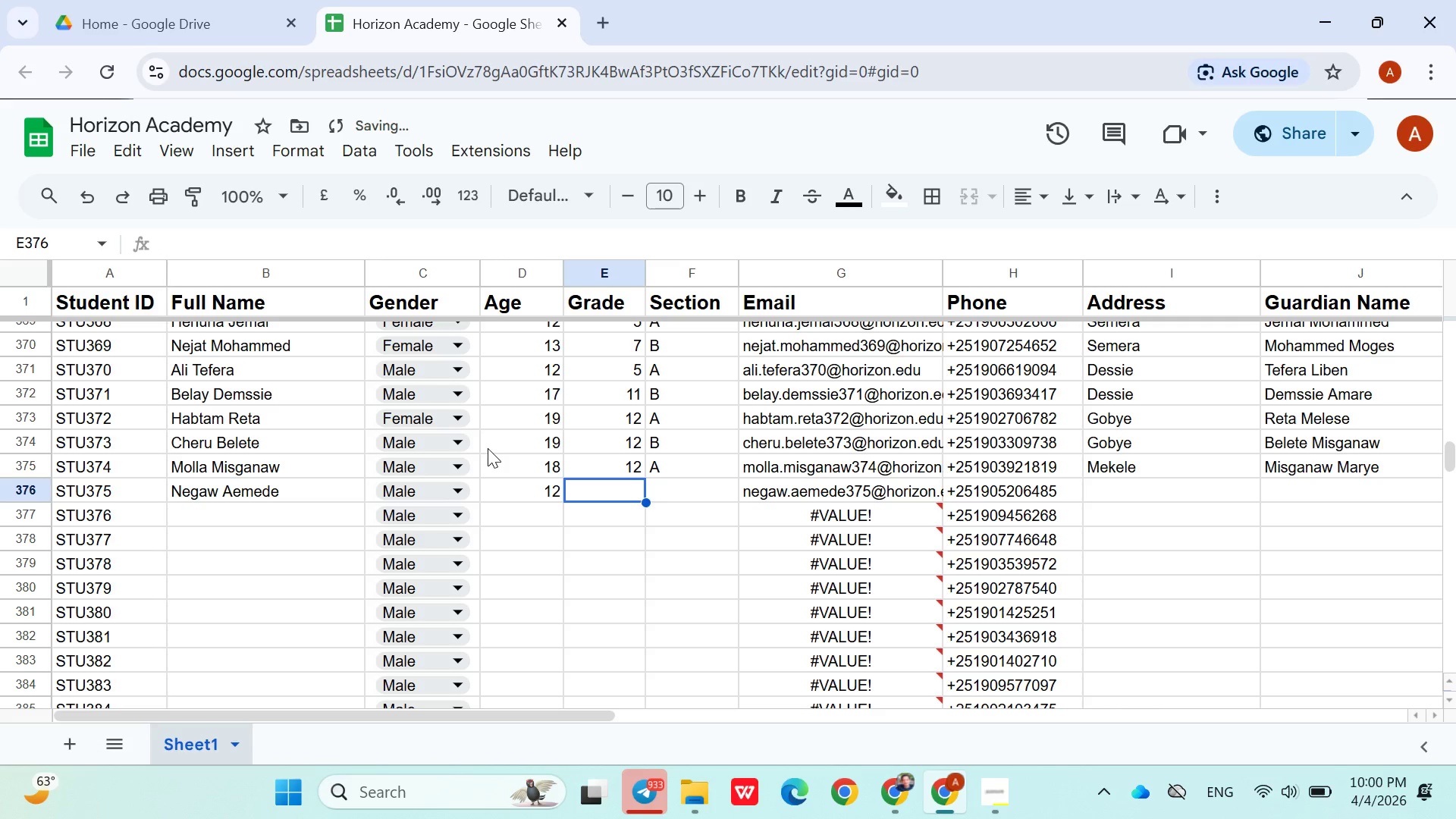 
key(5)
 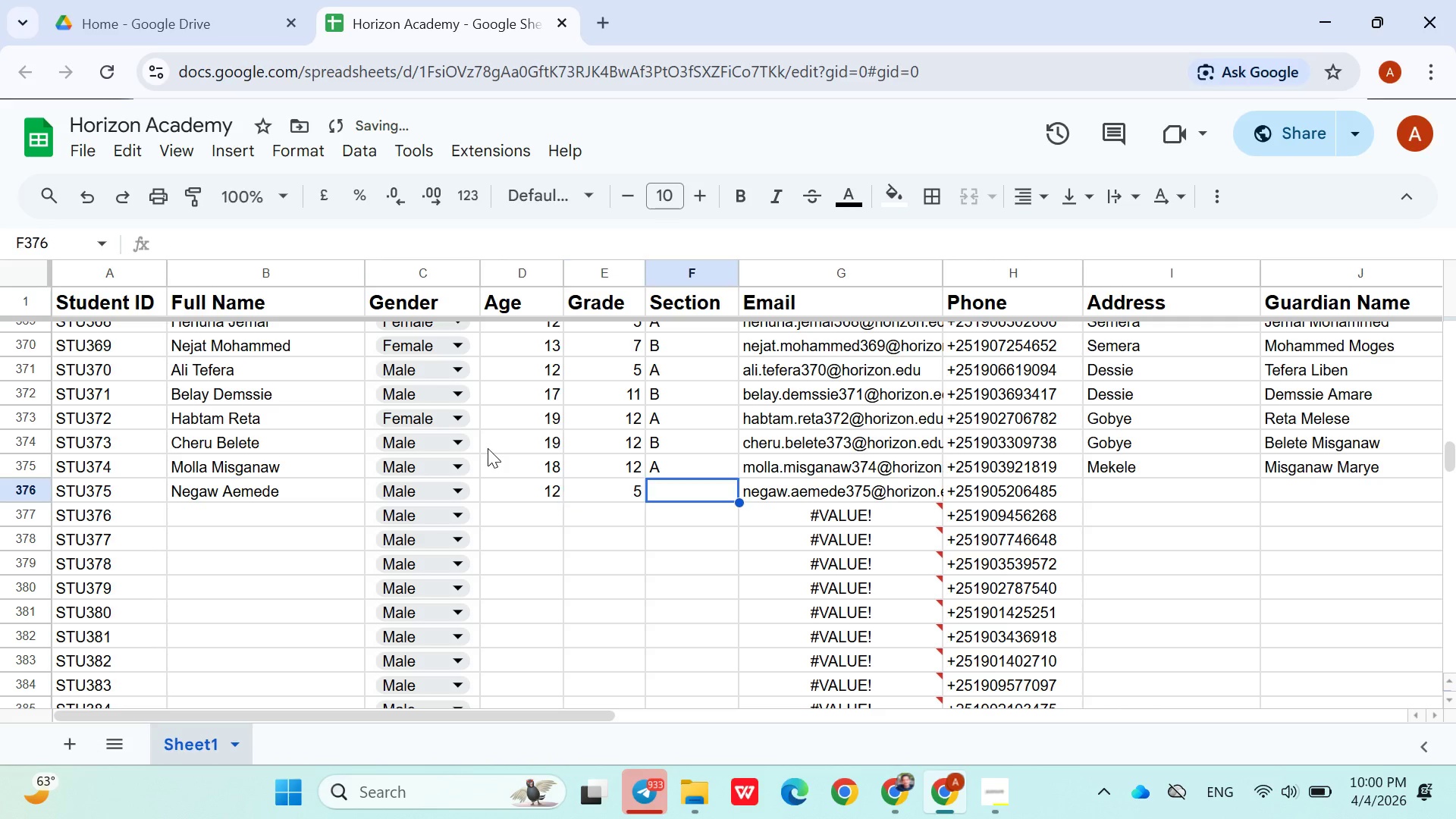 
key(ArrowRight)
 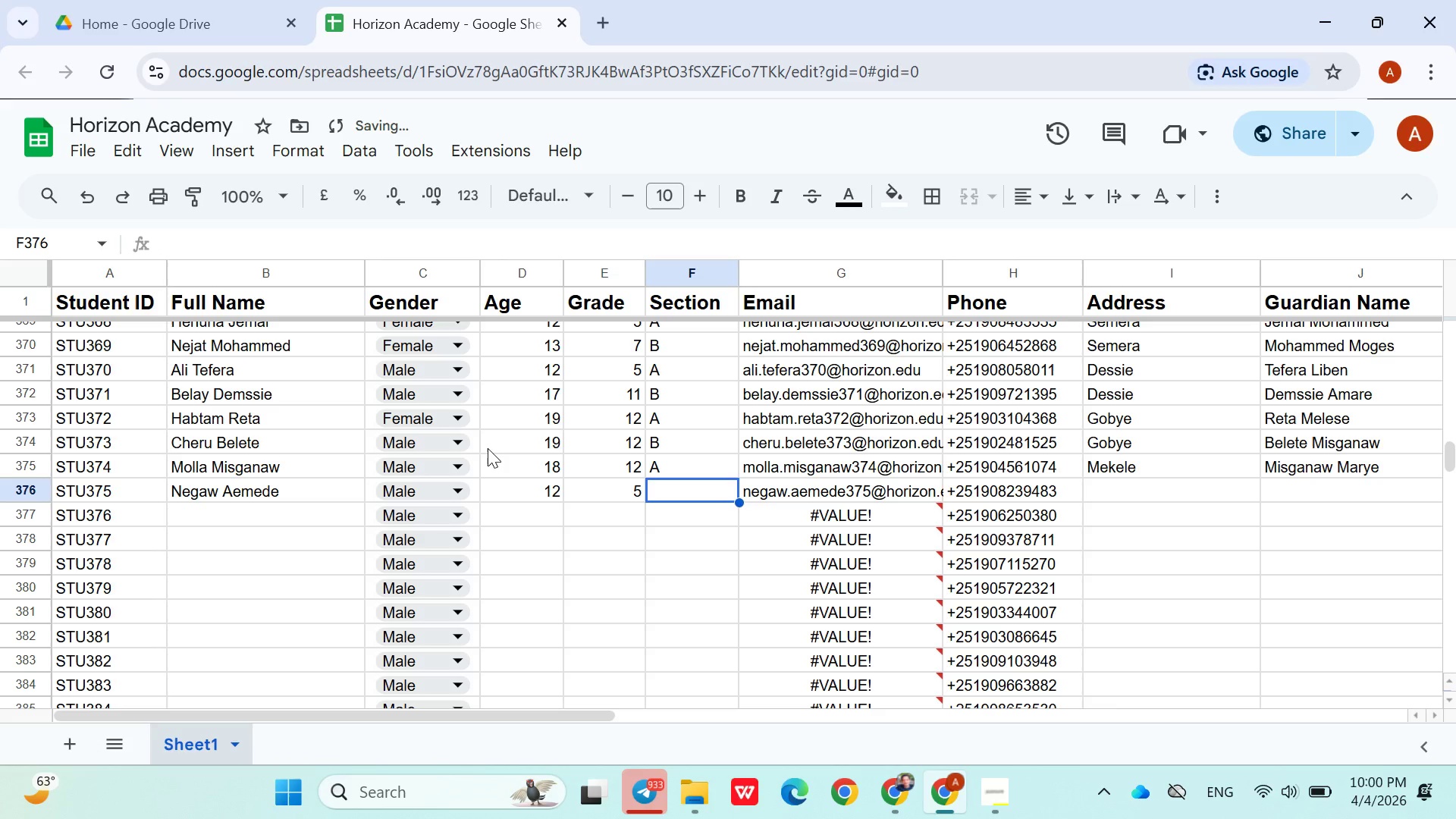 
key(Shift+A)
 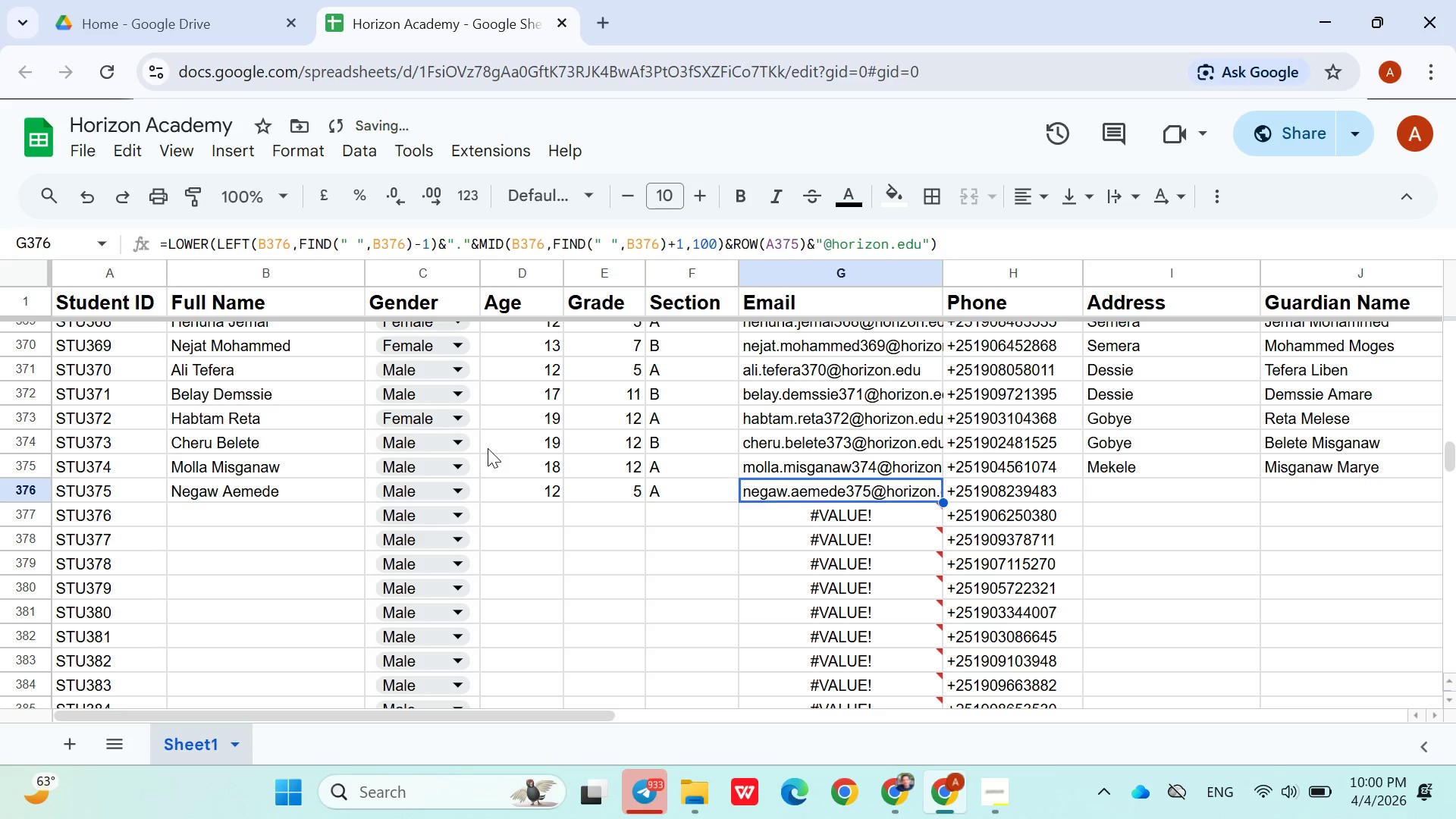 
key(ArrowRight)
 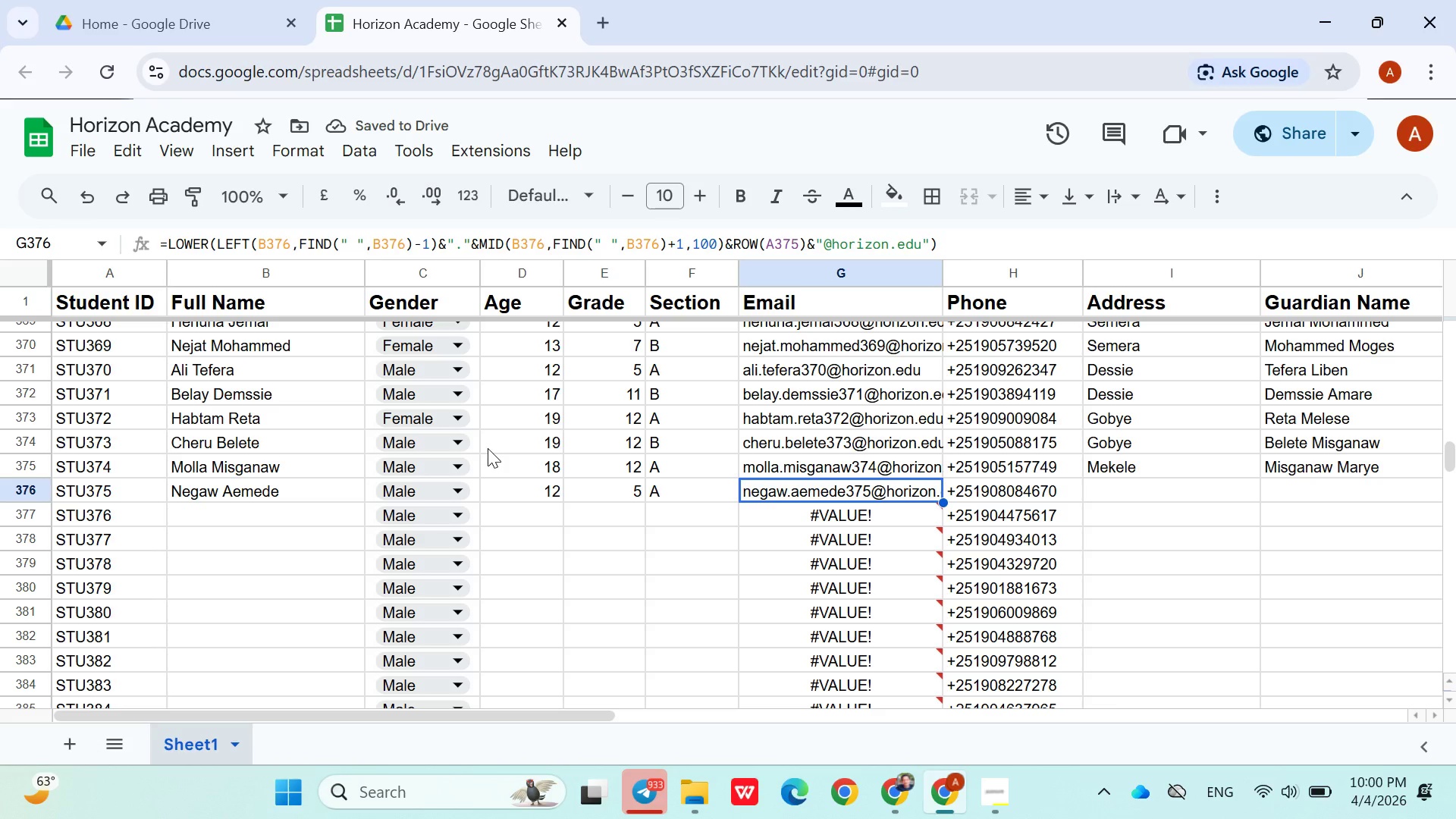 
key(ArrowRight)
 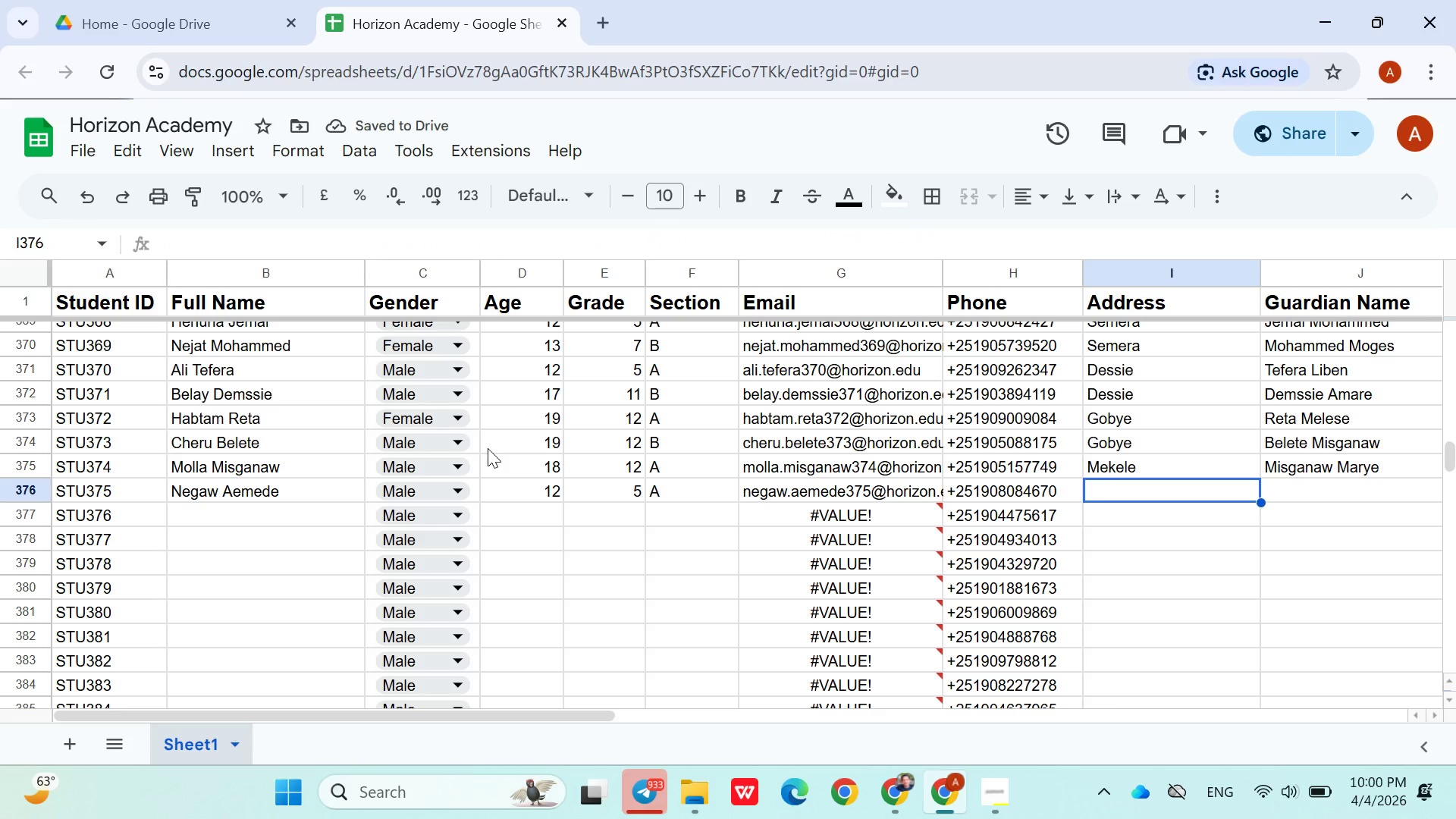 
key(ArrowRight)
 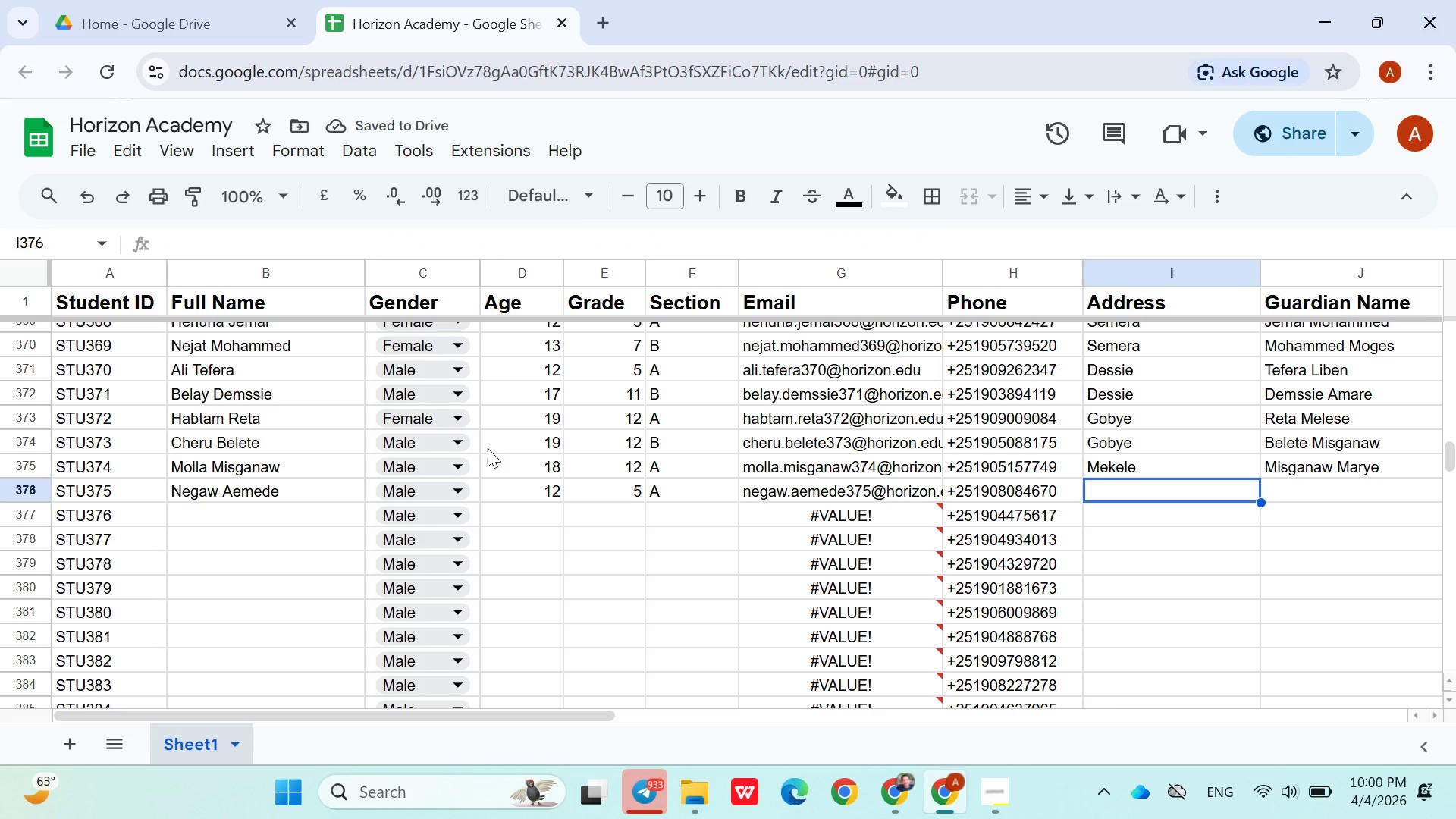 
hold_key(key=ShiftLeft, duration=1.52)
 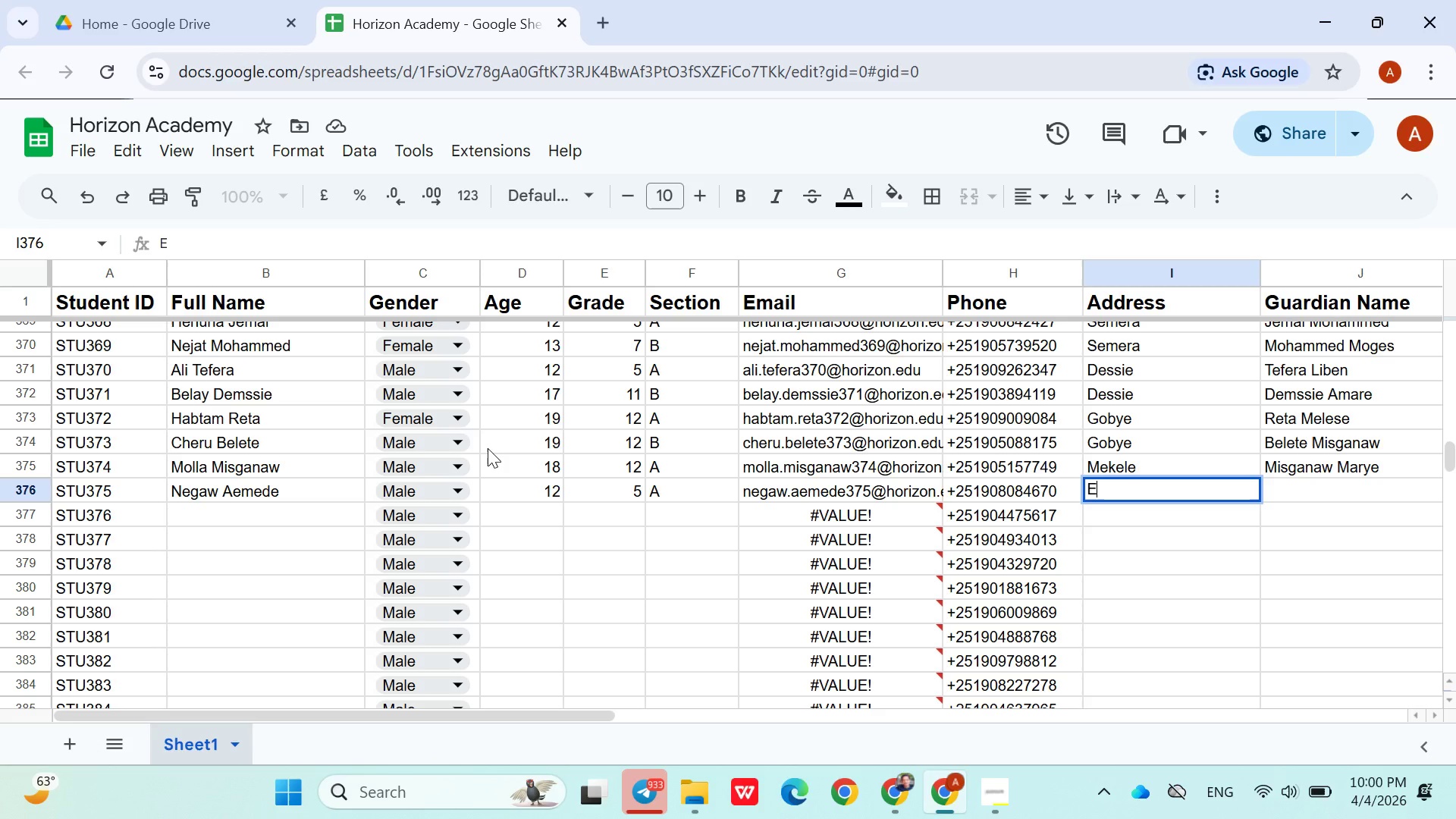 
type(E)
key(Backspace)
type(Werk)
 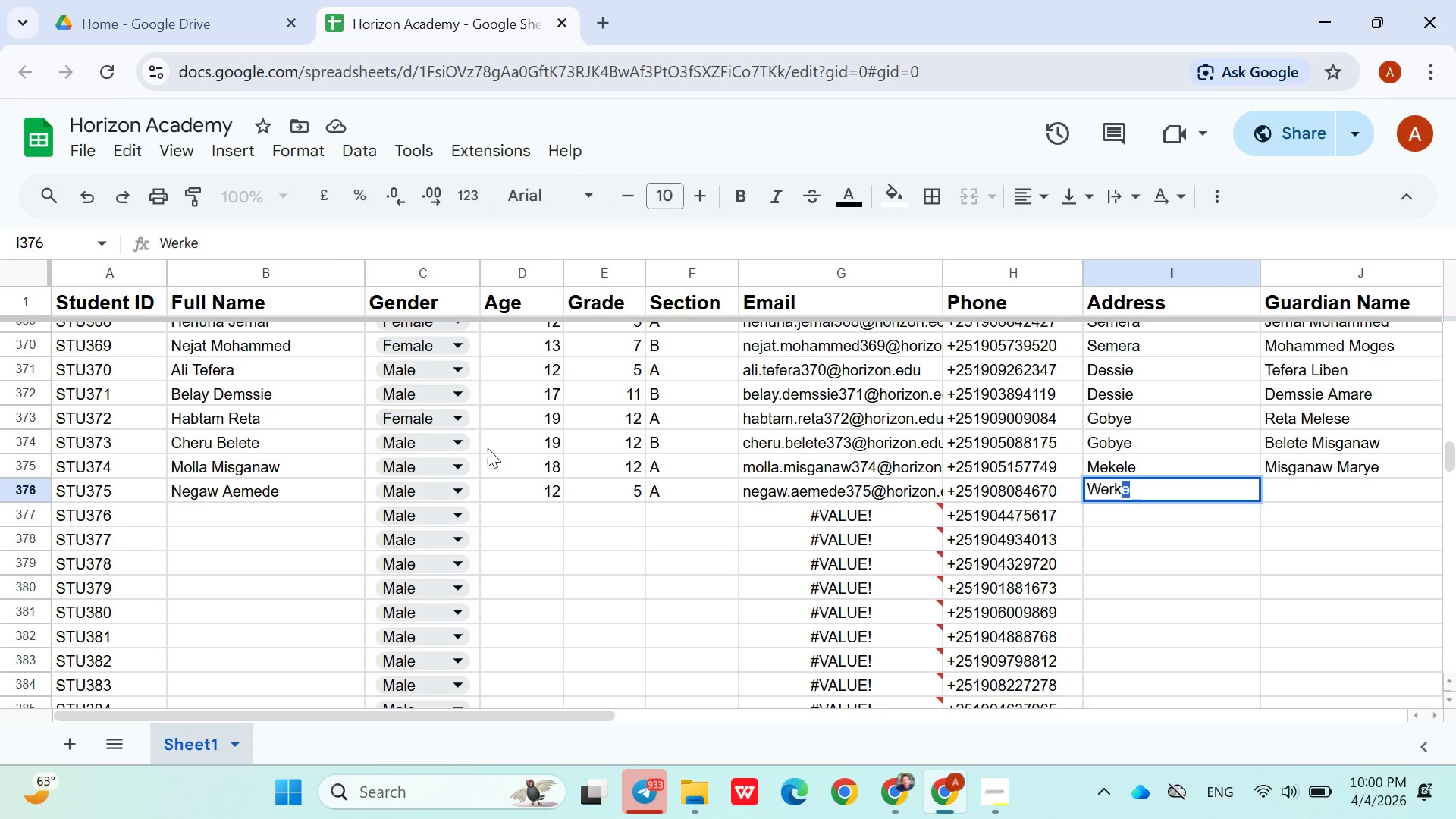 
key(ArrowDown)
 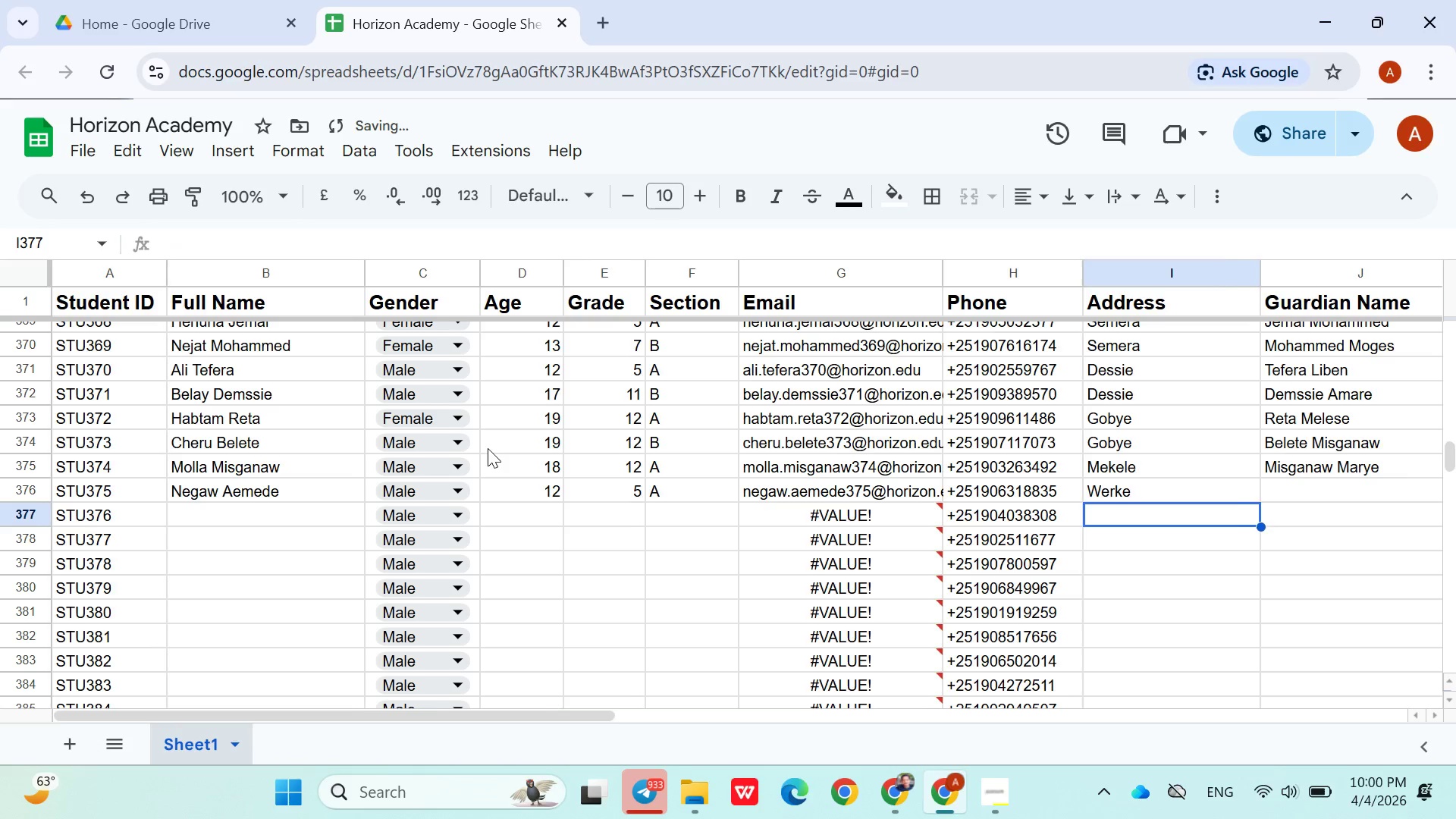 
key(ArrowRight)
 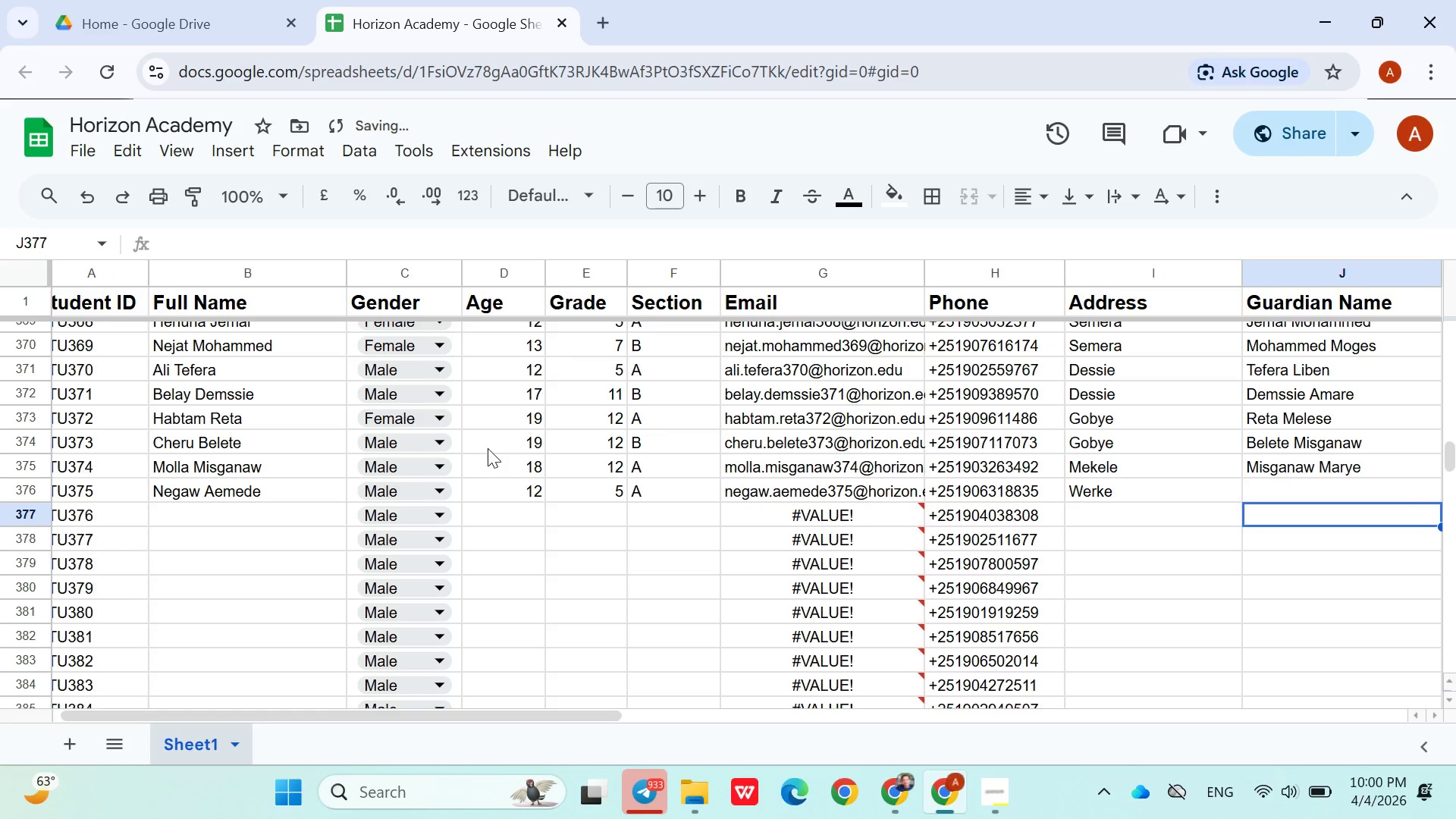 
key(ArrowUp)
 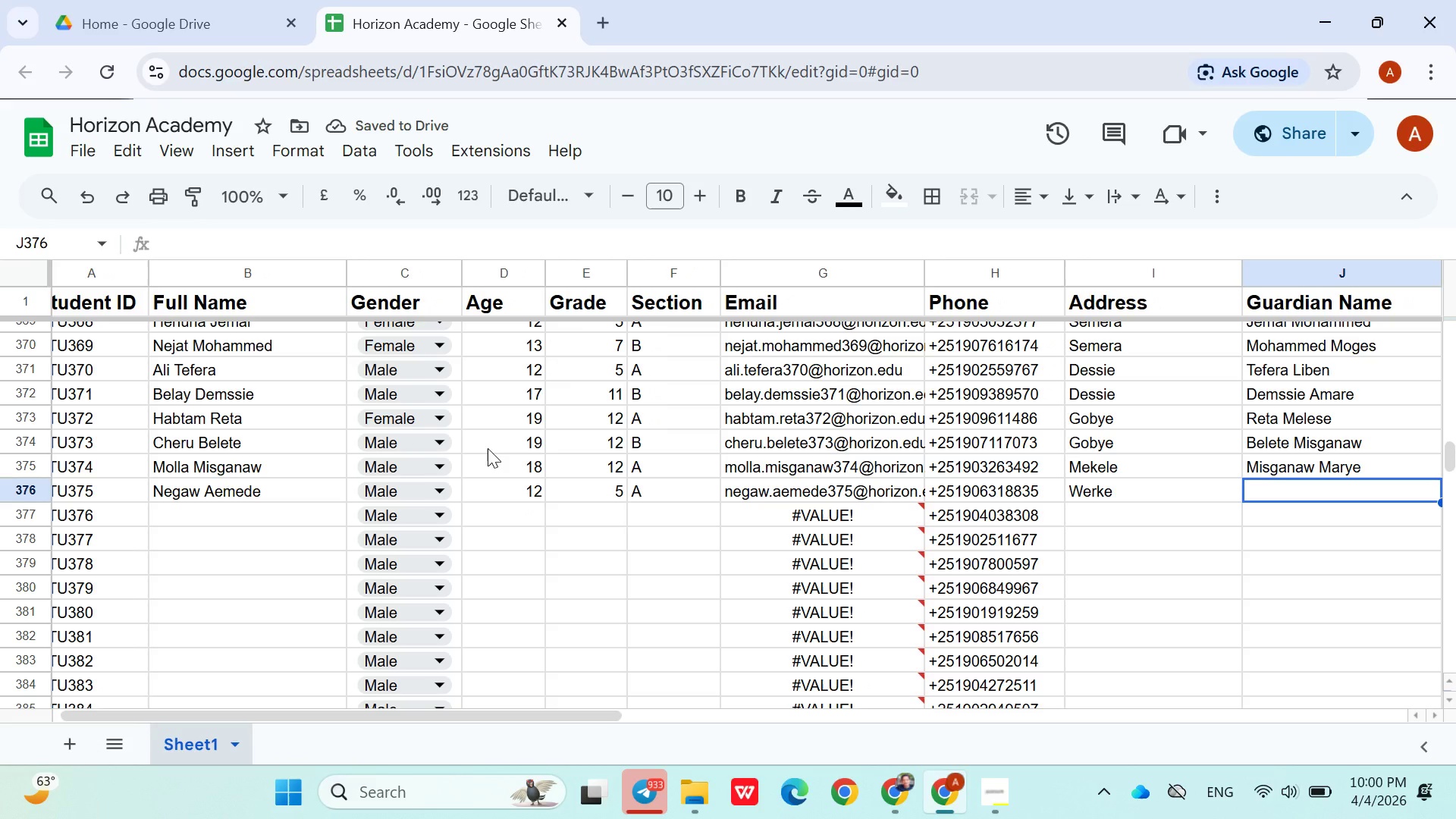 
type(Amede liben)
 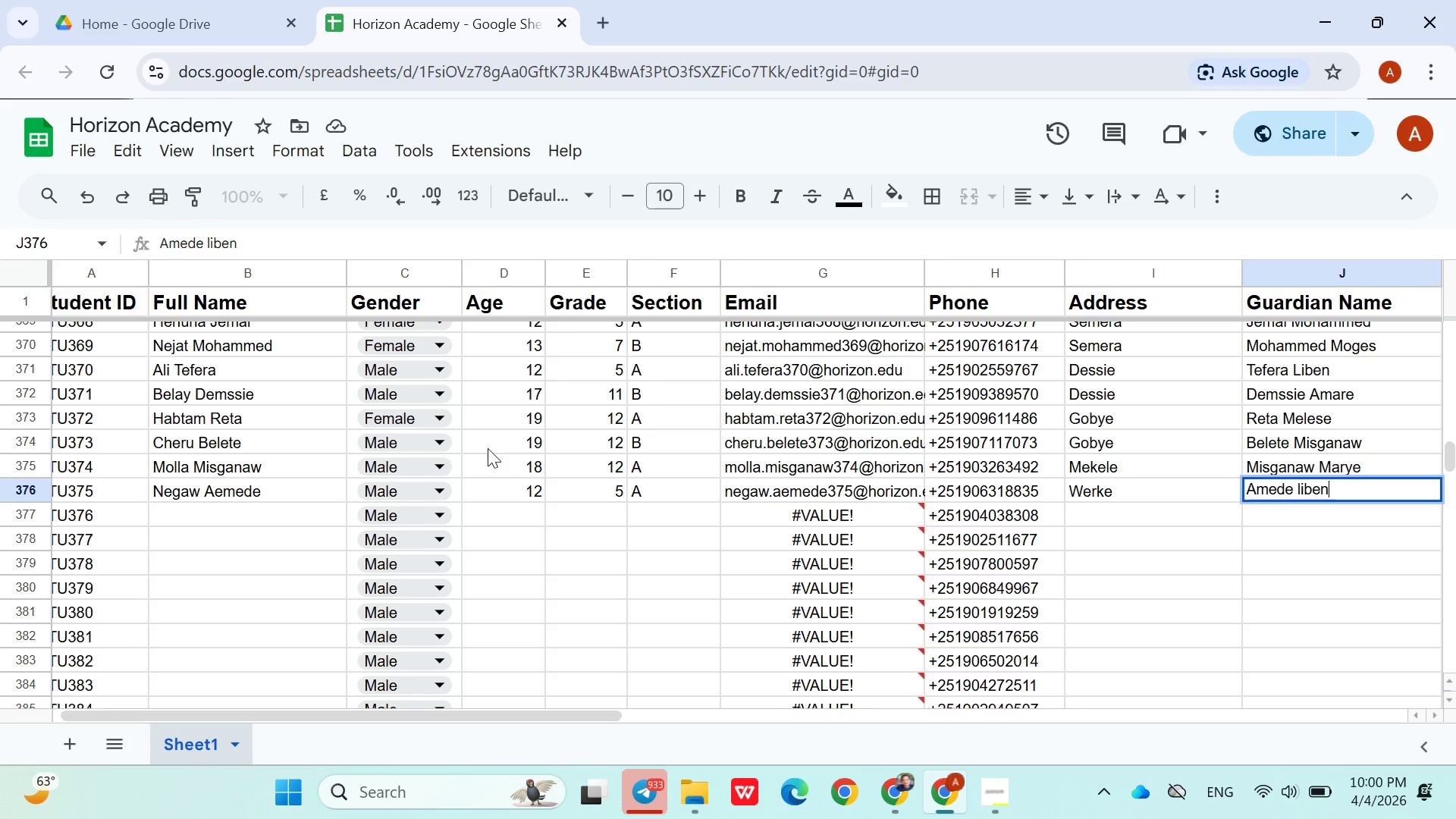 
key(ArrowDown)
 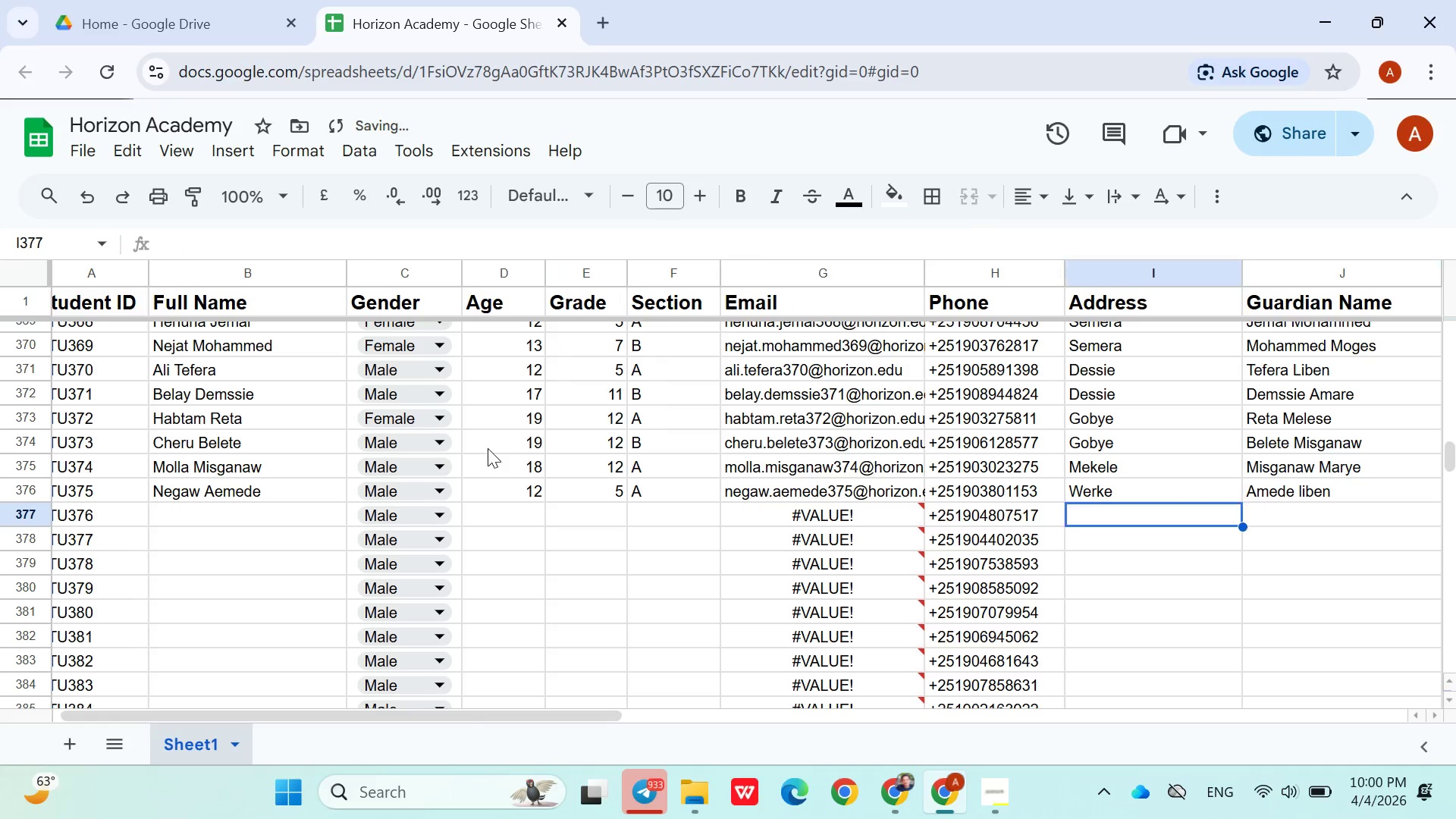 
hold_key(key=ArrowLeft, duration=0.92)
 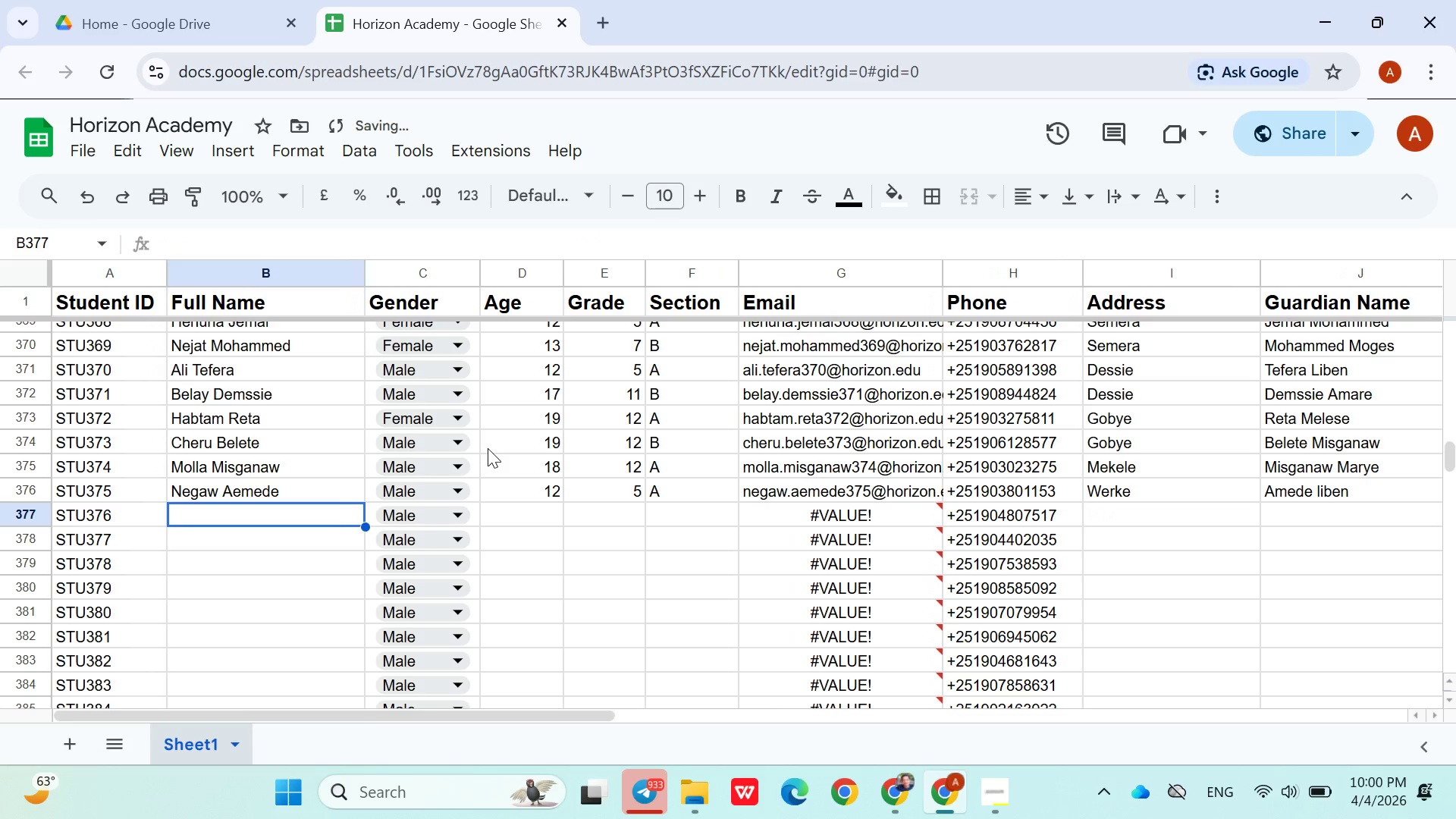 
key(ArrowRight)
 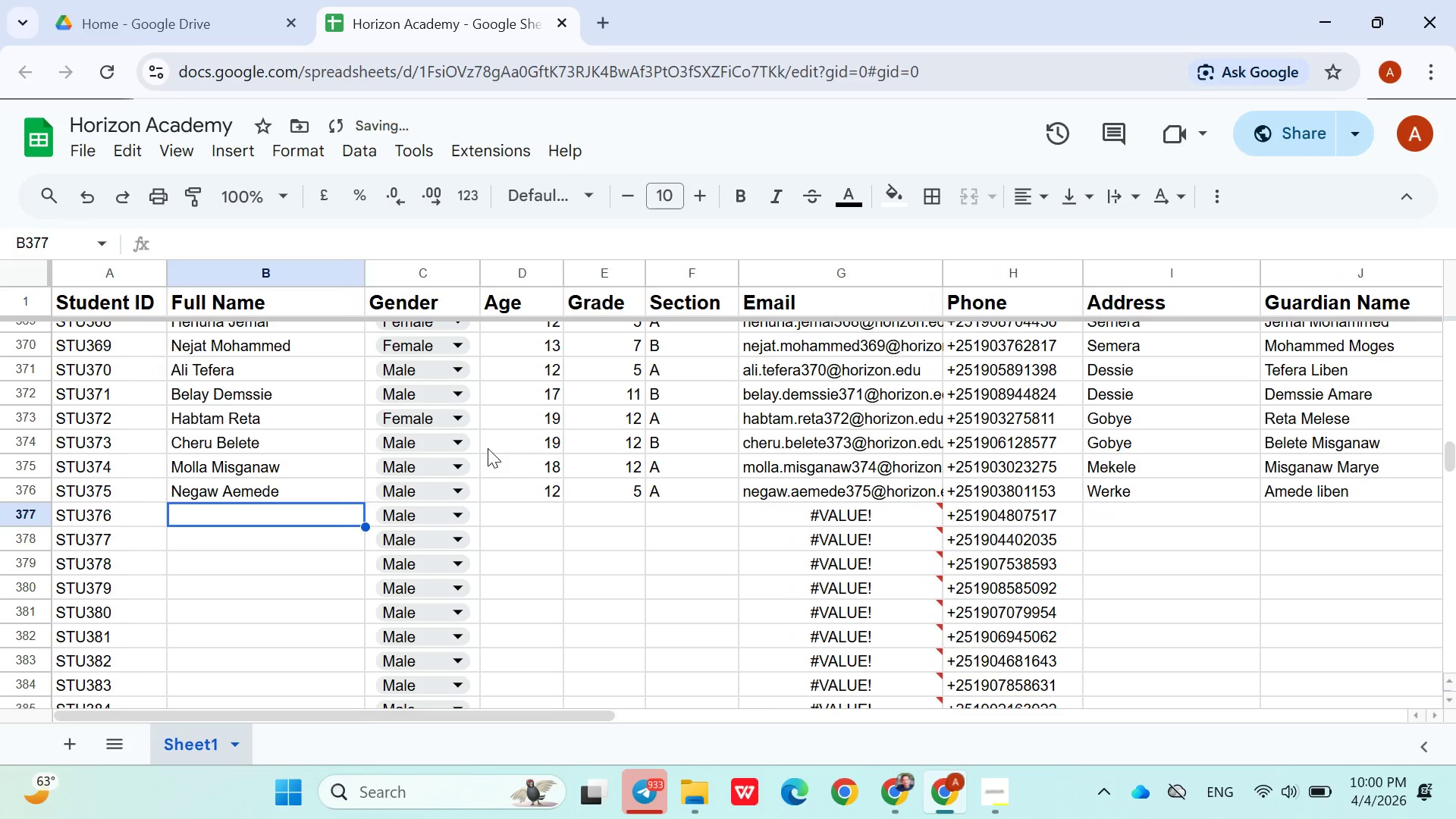 
type(Ashkuti Amede)
 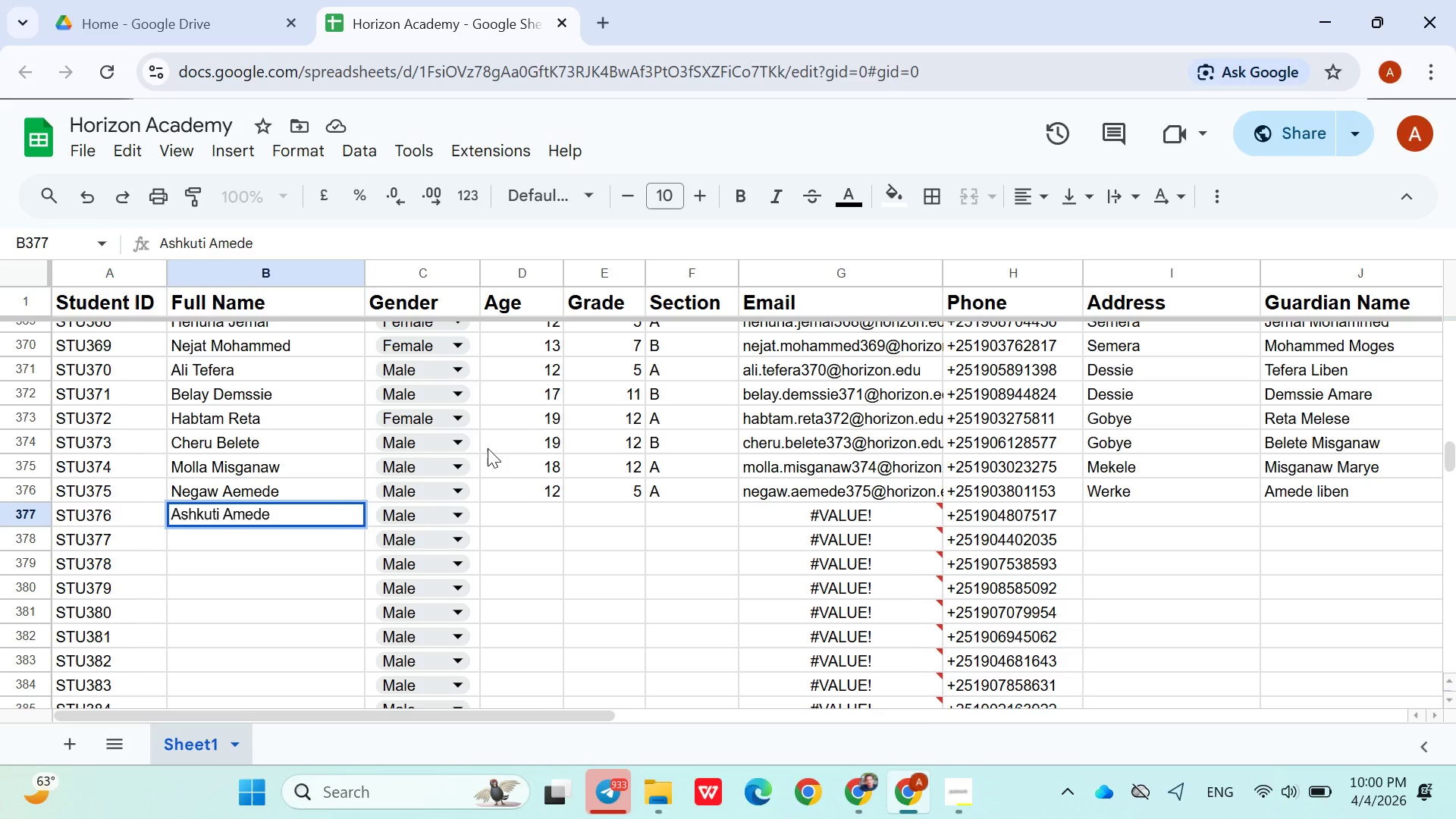 
key(ArrowRight)
 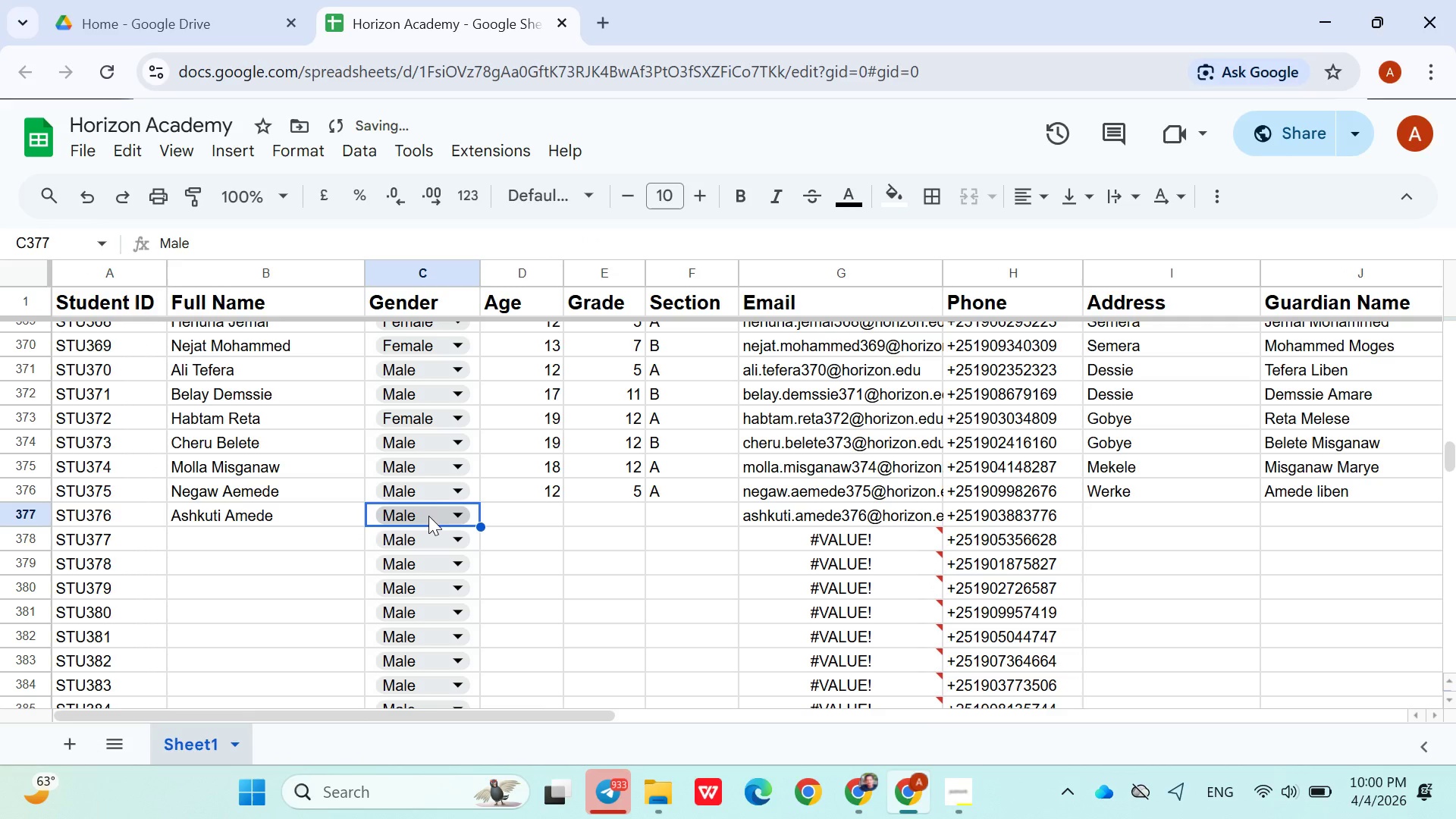 
left_click([428, 516])
 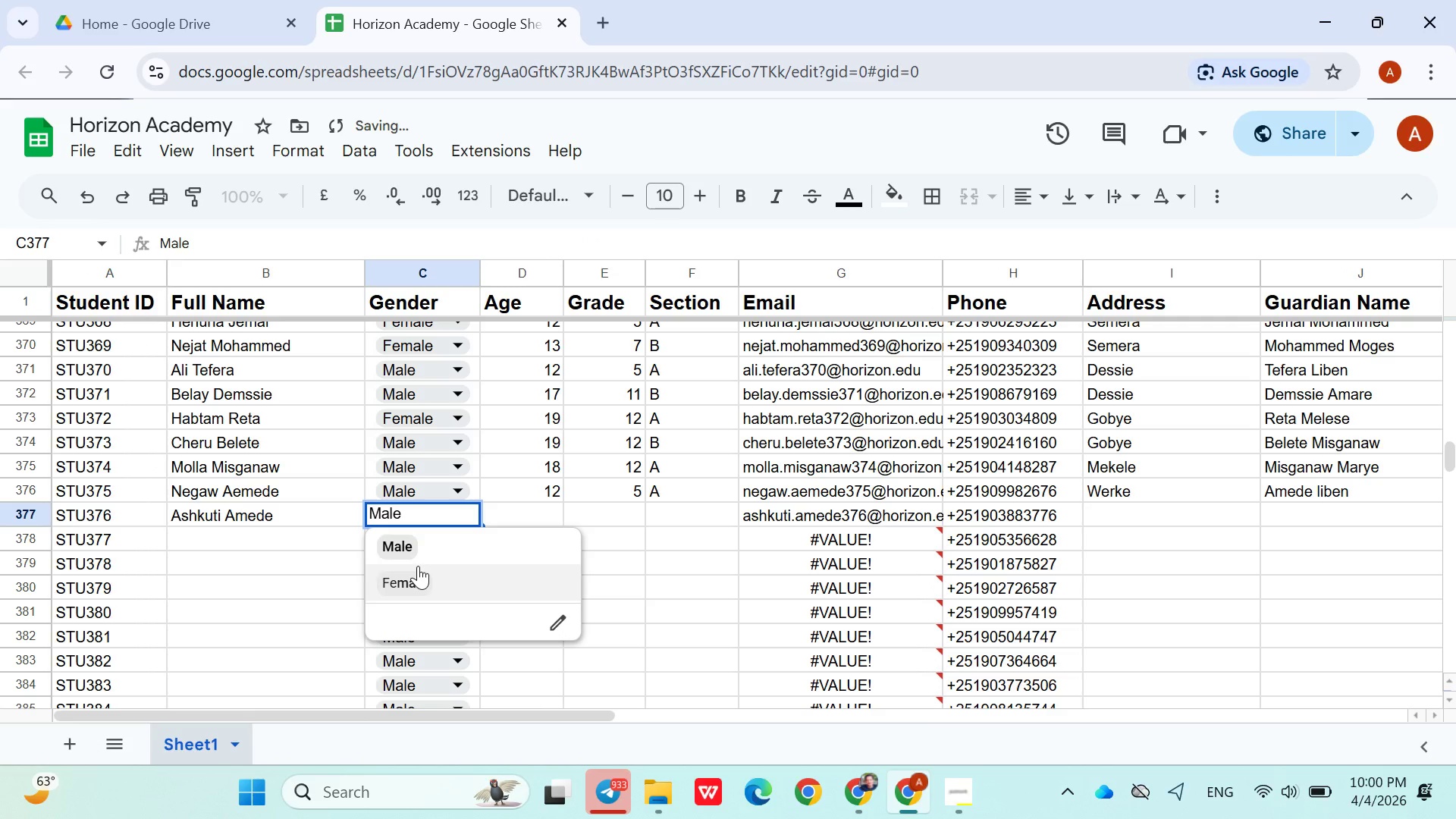 
left_click([418, 566])
 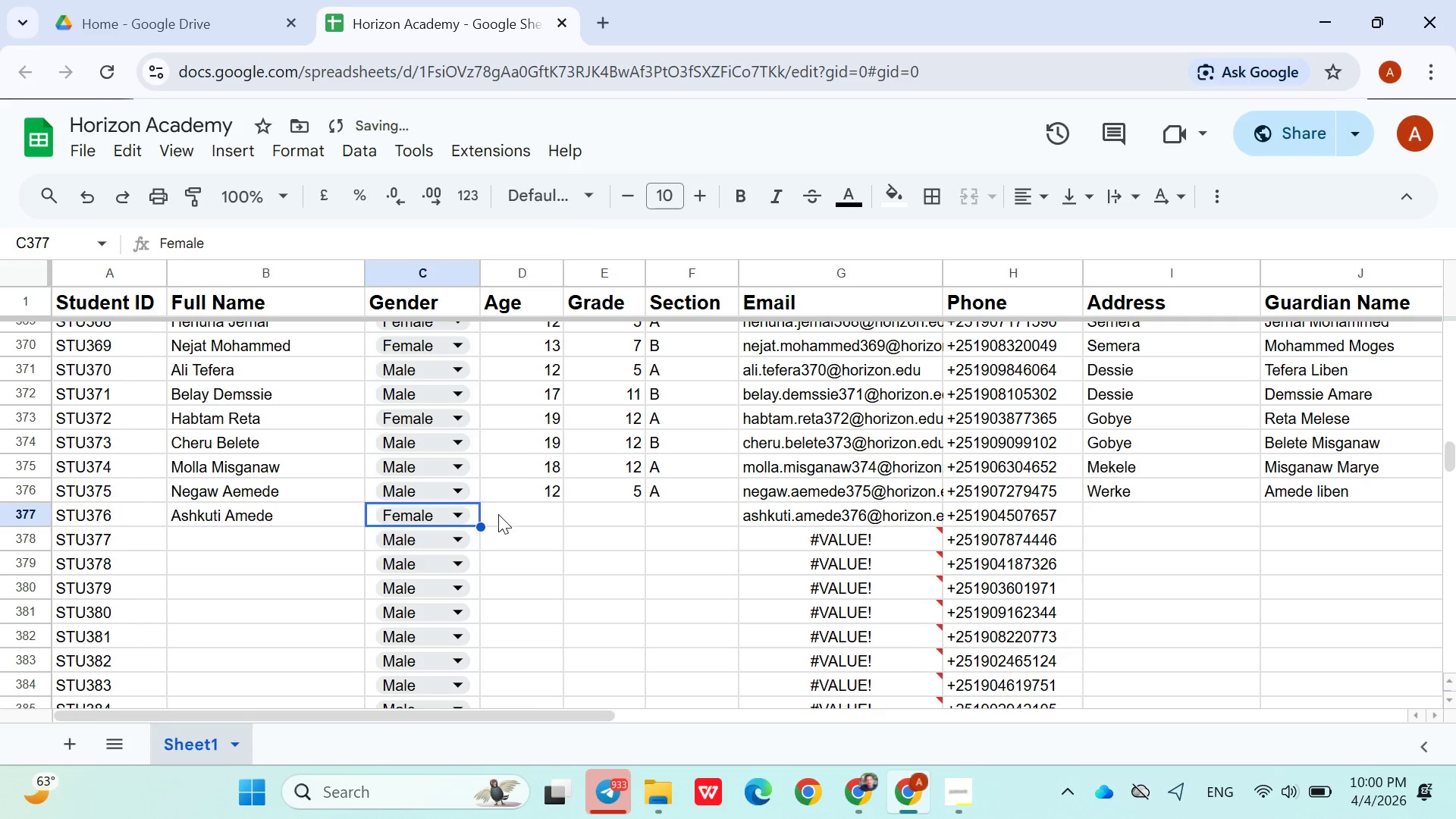 
left_click([498, 514])
 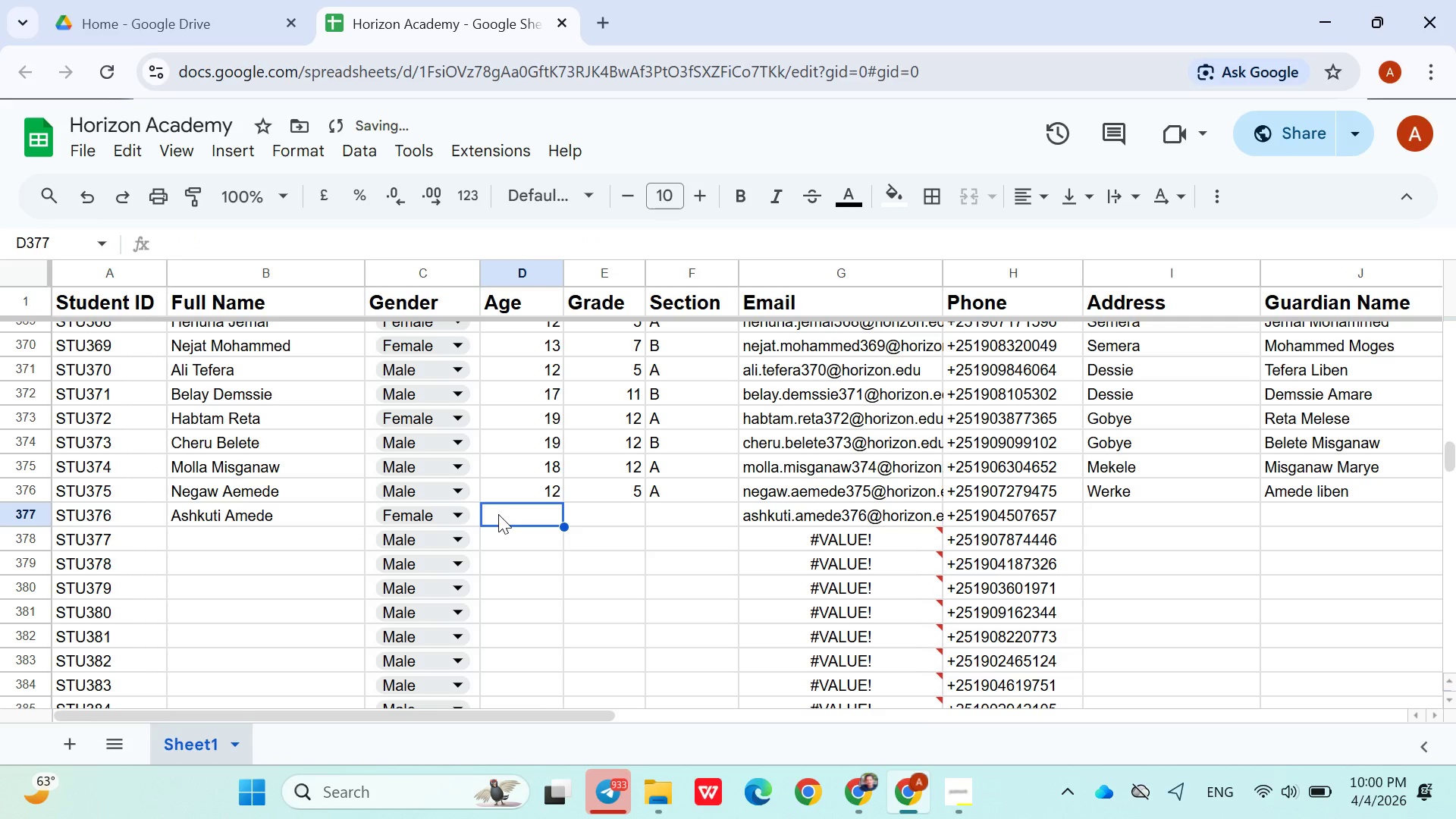 
type(17)
 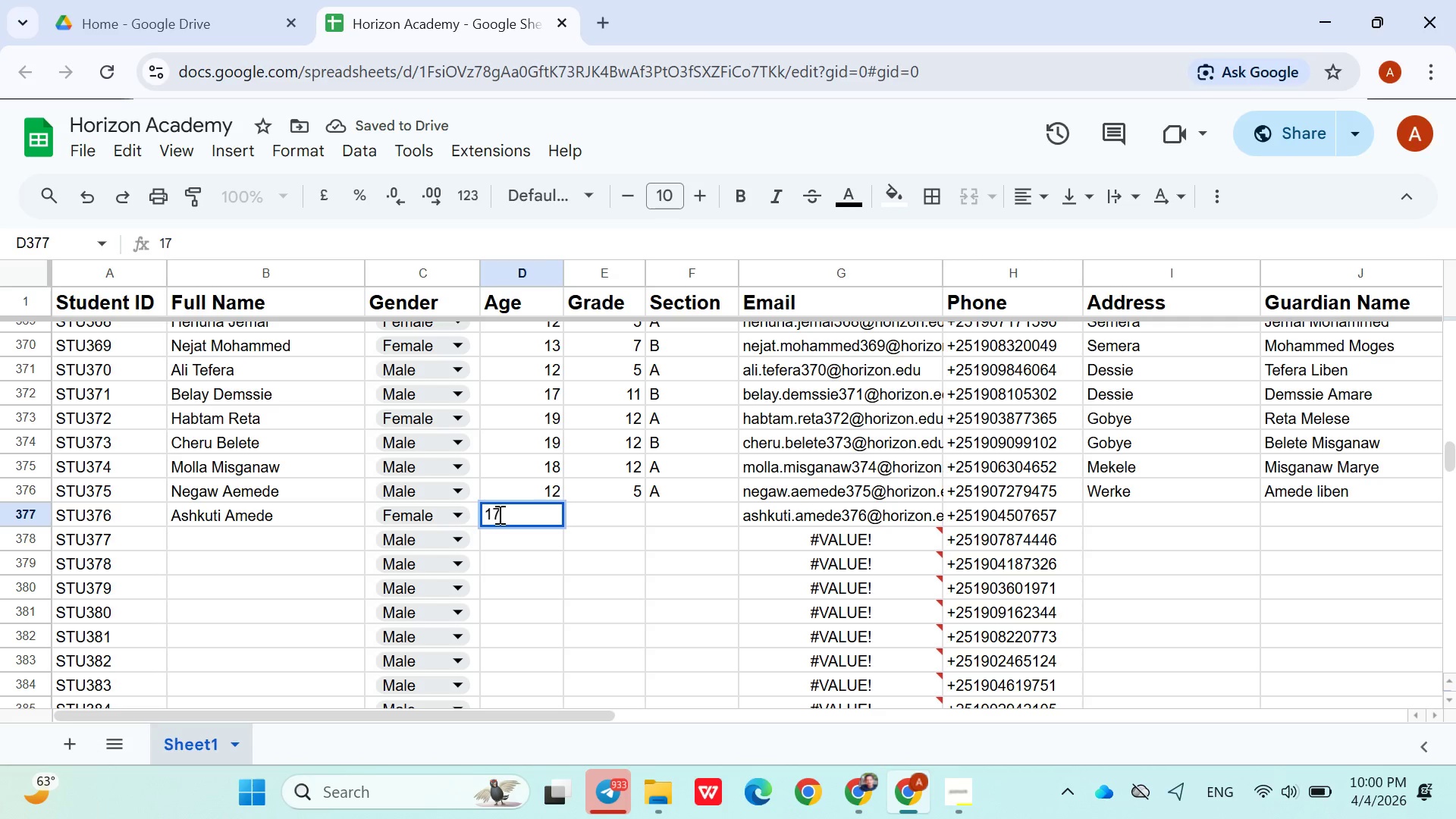 
key(ArrowRight)
 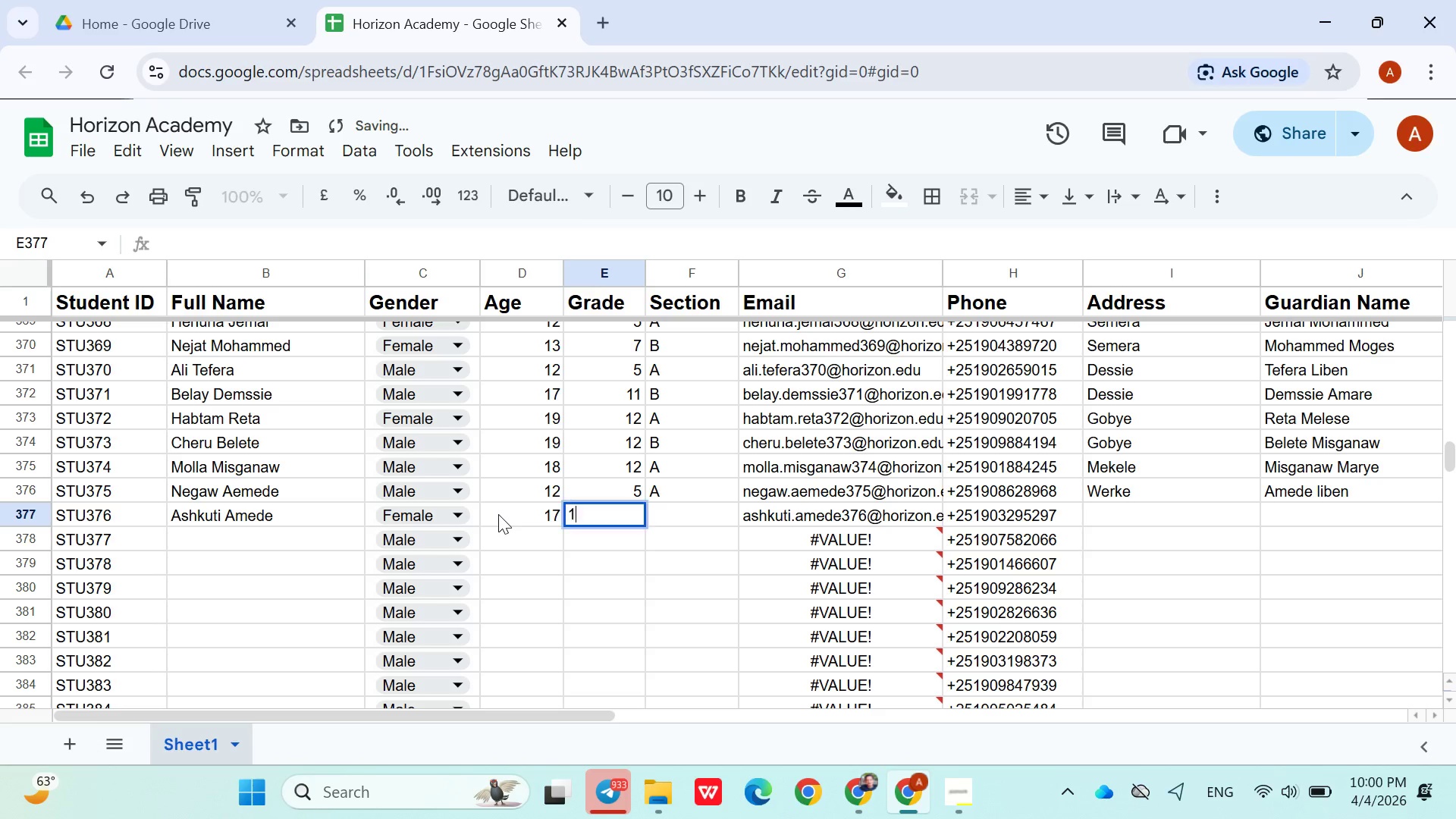 
type(10)
 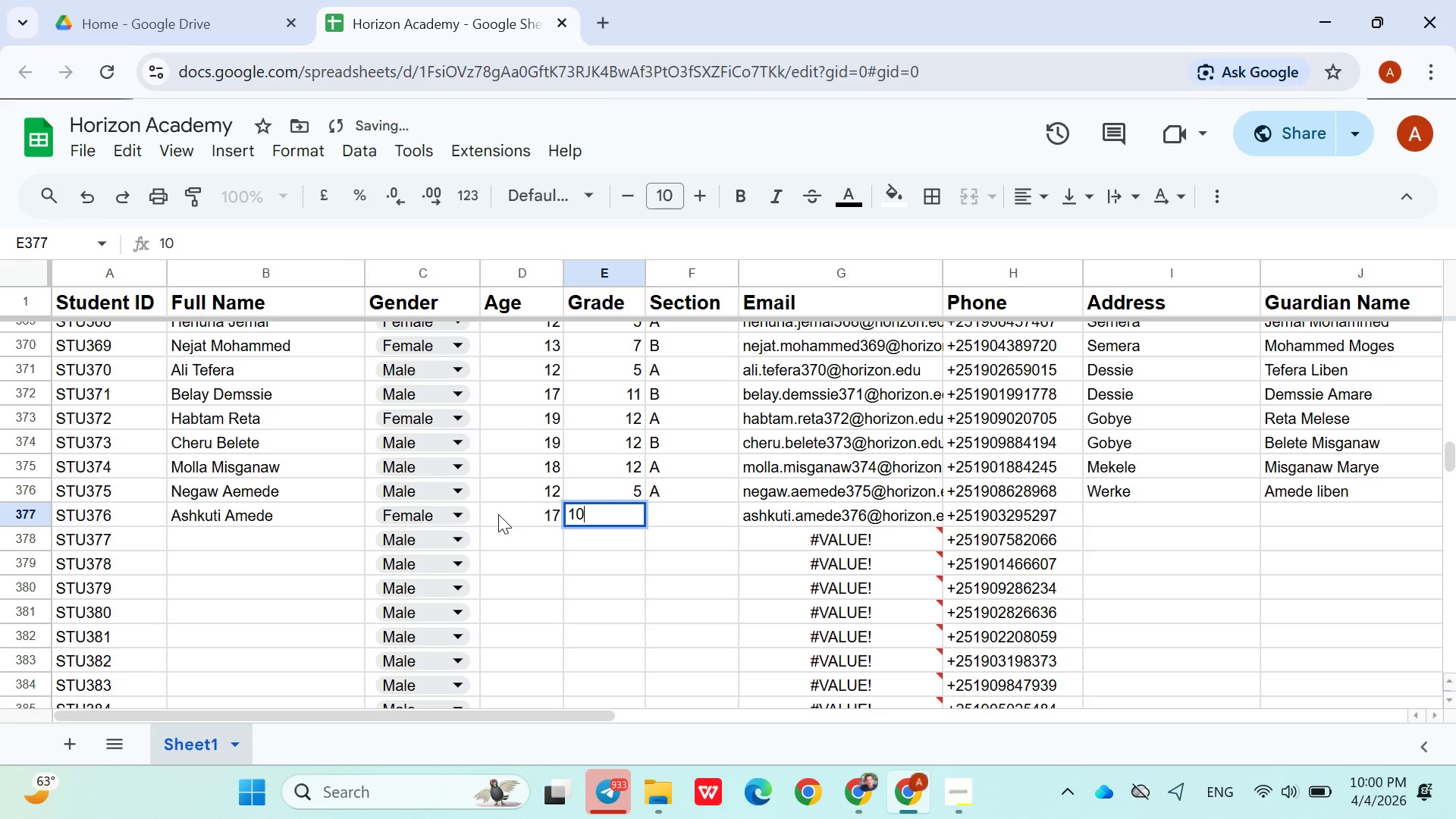 
key(ArrowRight)
 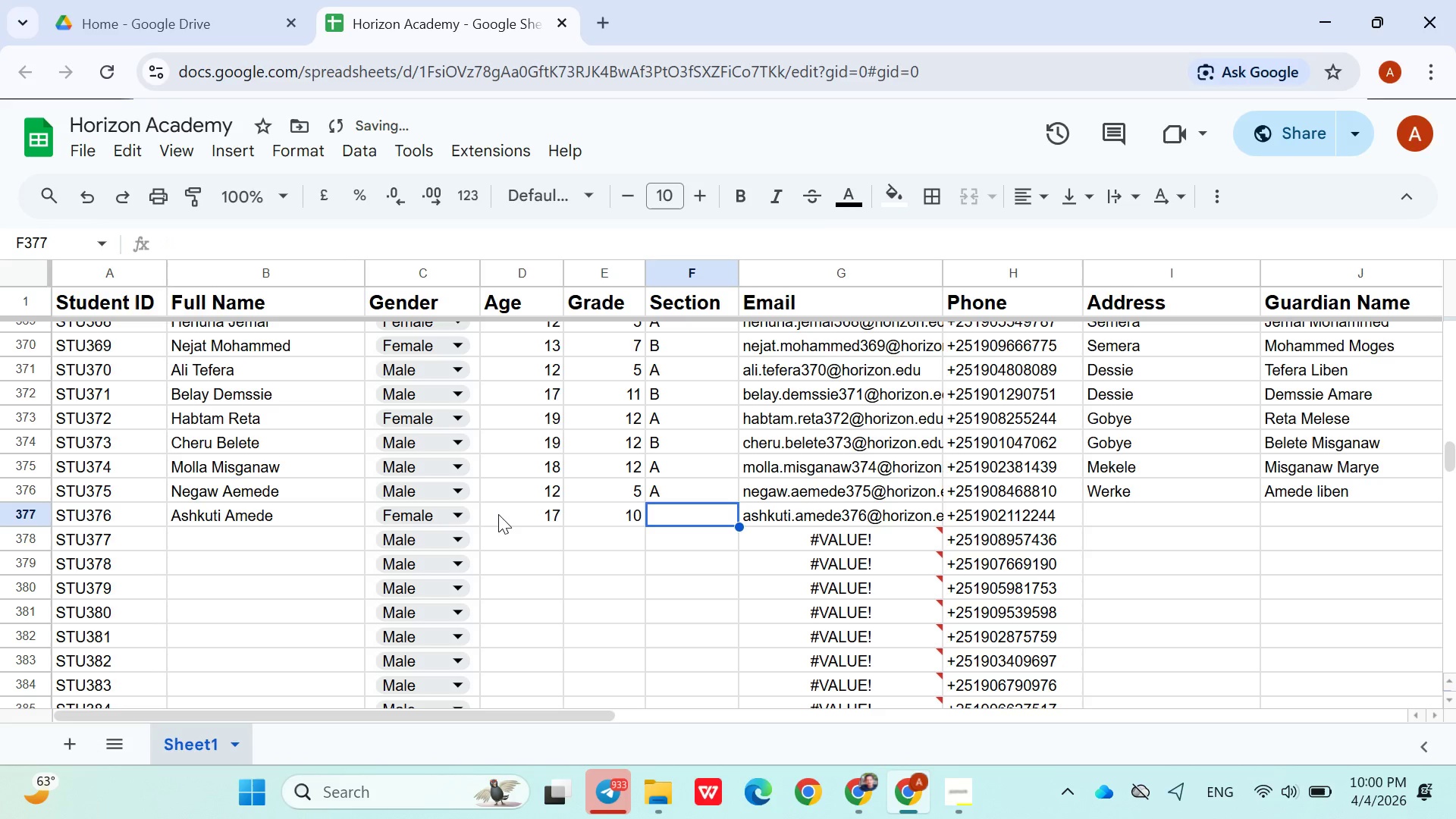 
key(Shift+B)
 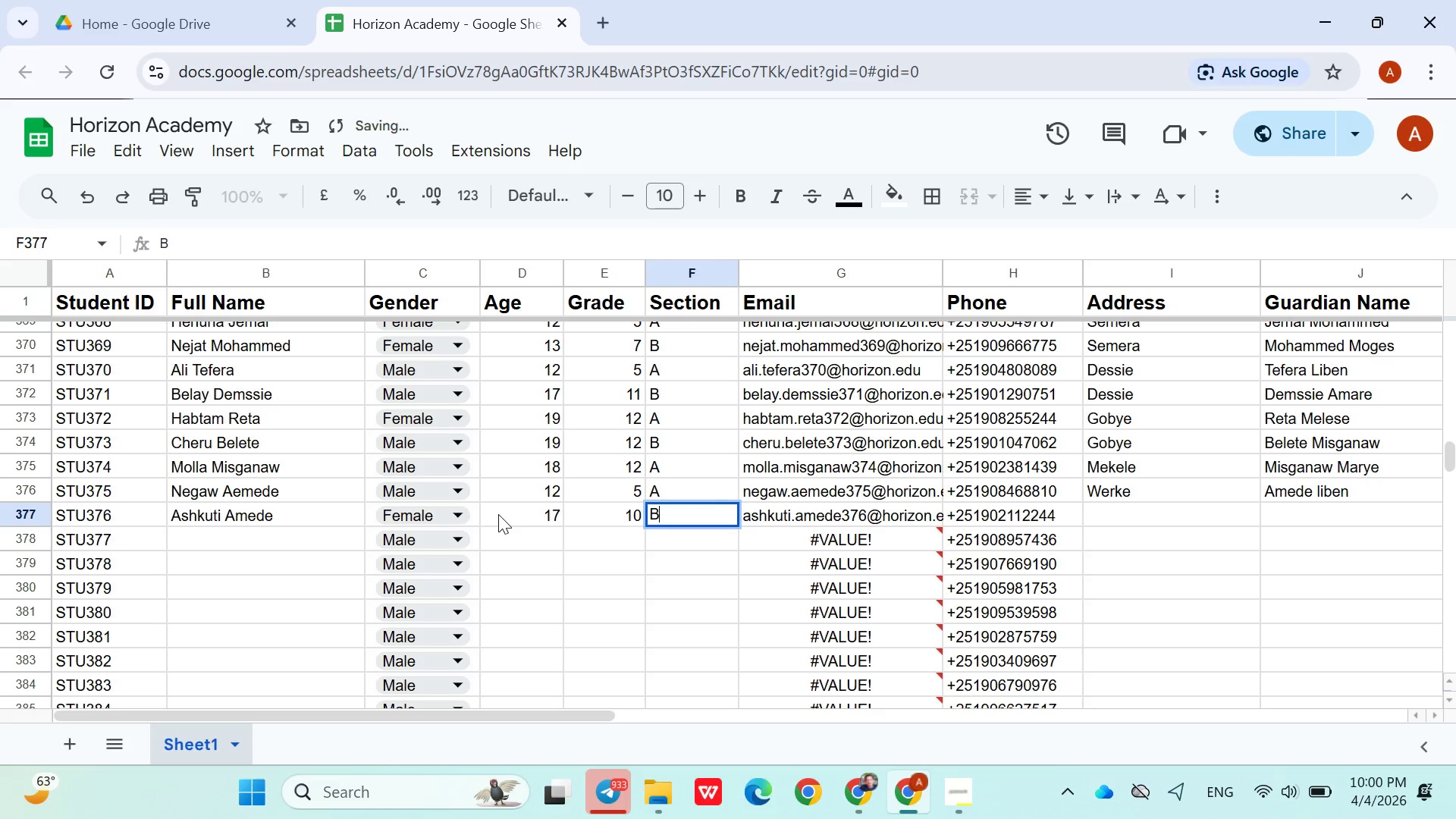 
key(ArrowRight)
 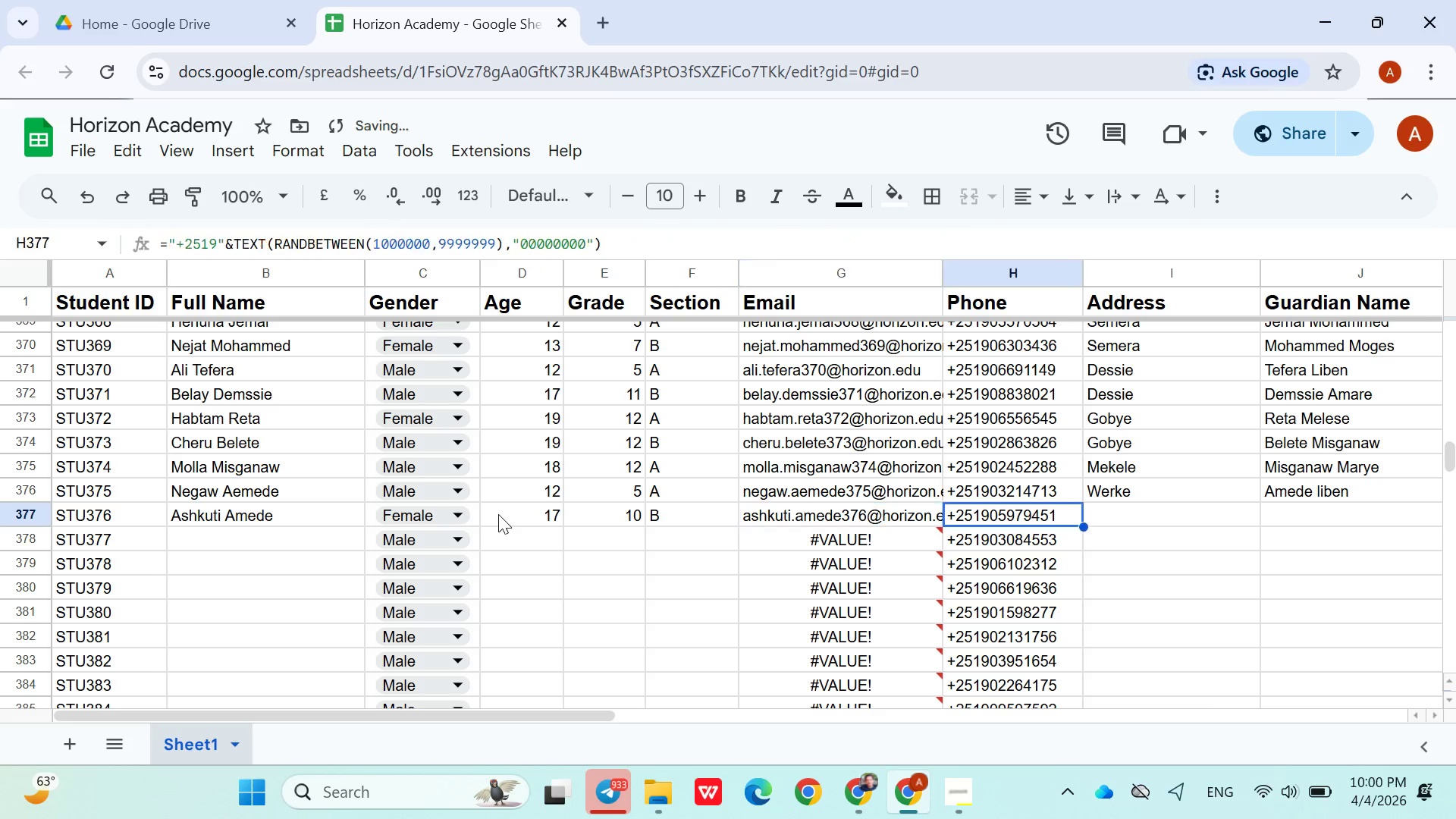 
key(ArrowRight)
 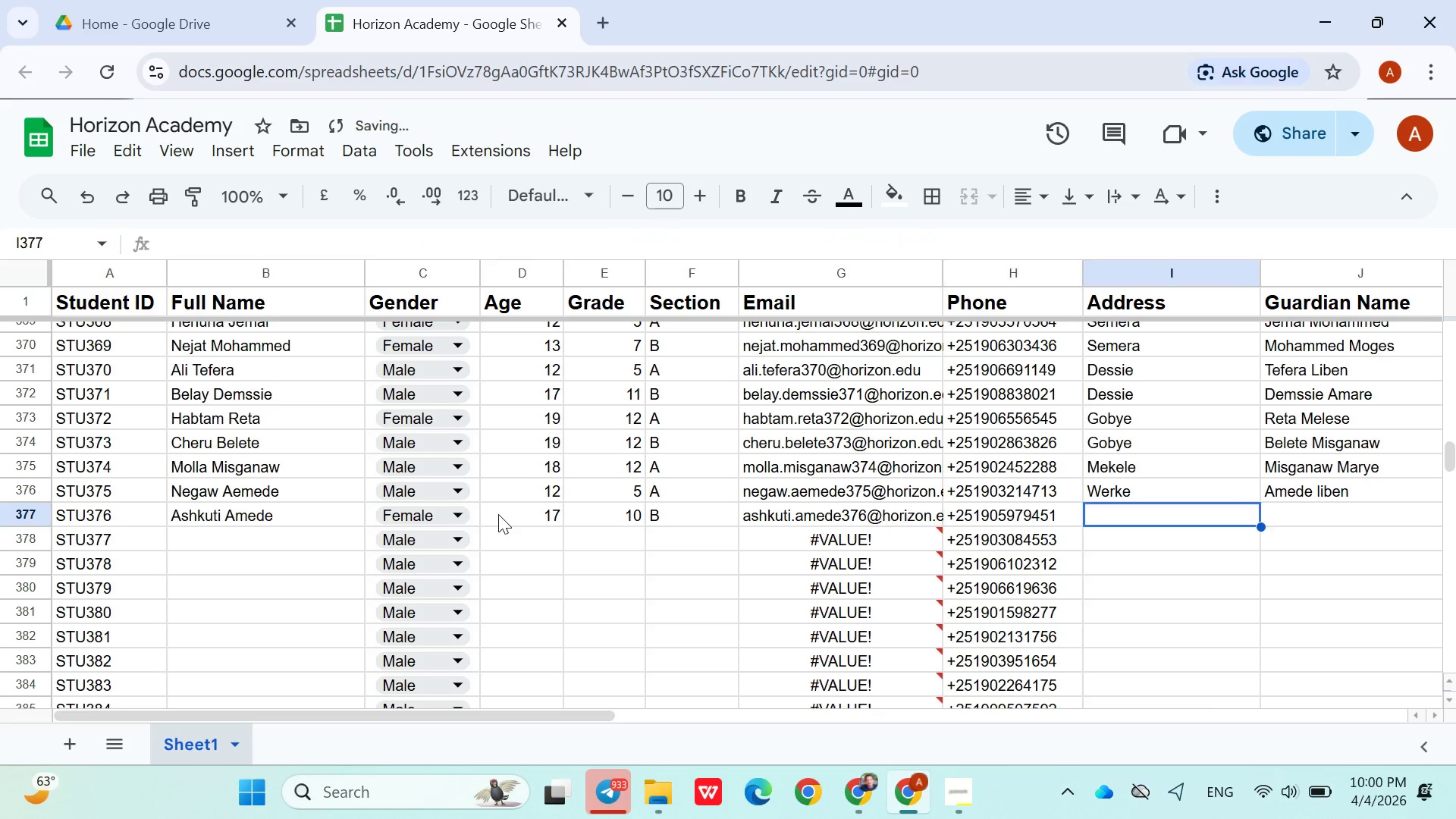 
key(ArrowRight)
 